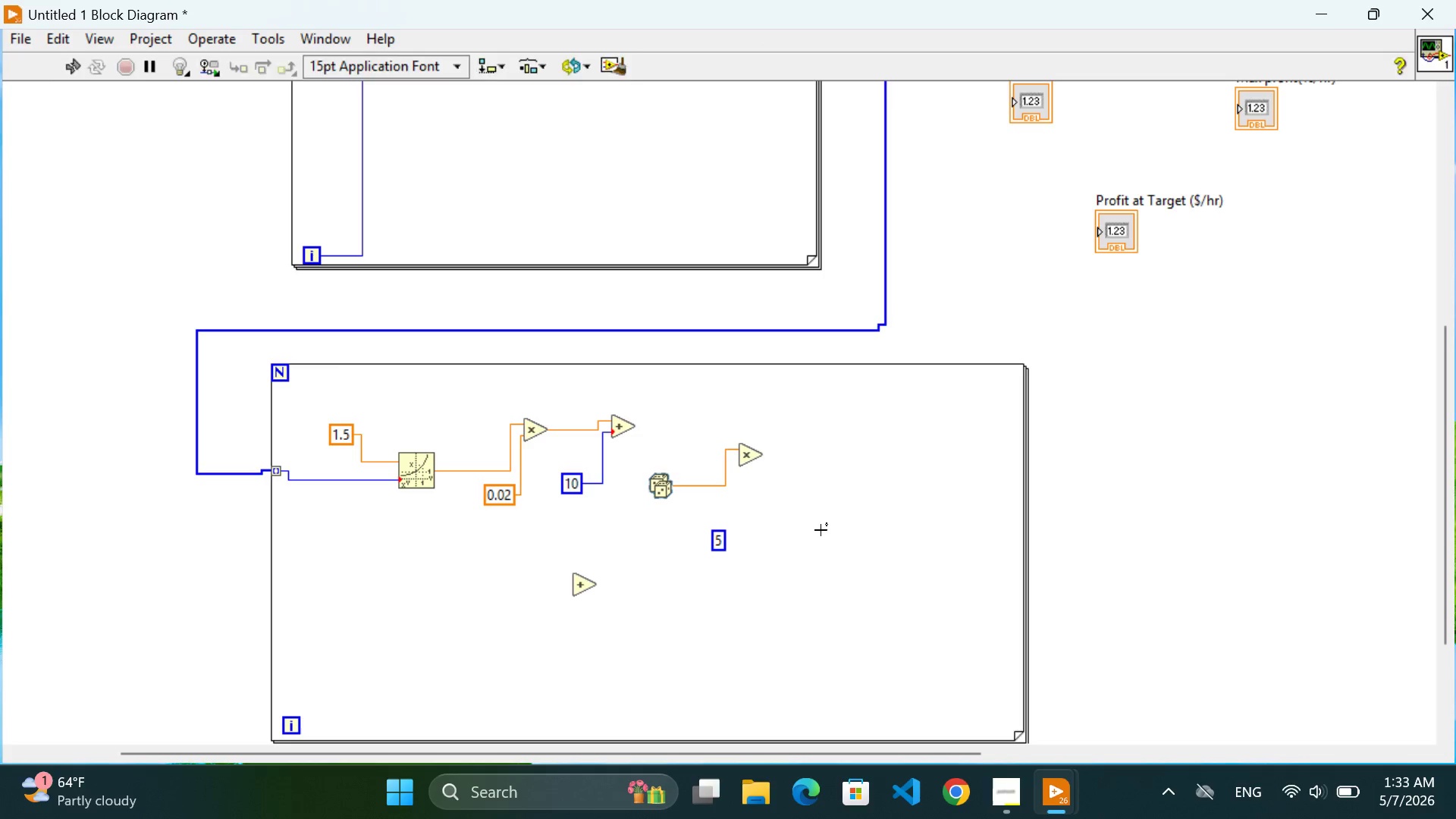 
left_click([821, 530])
 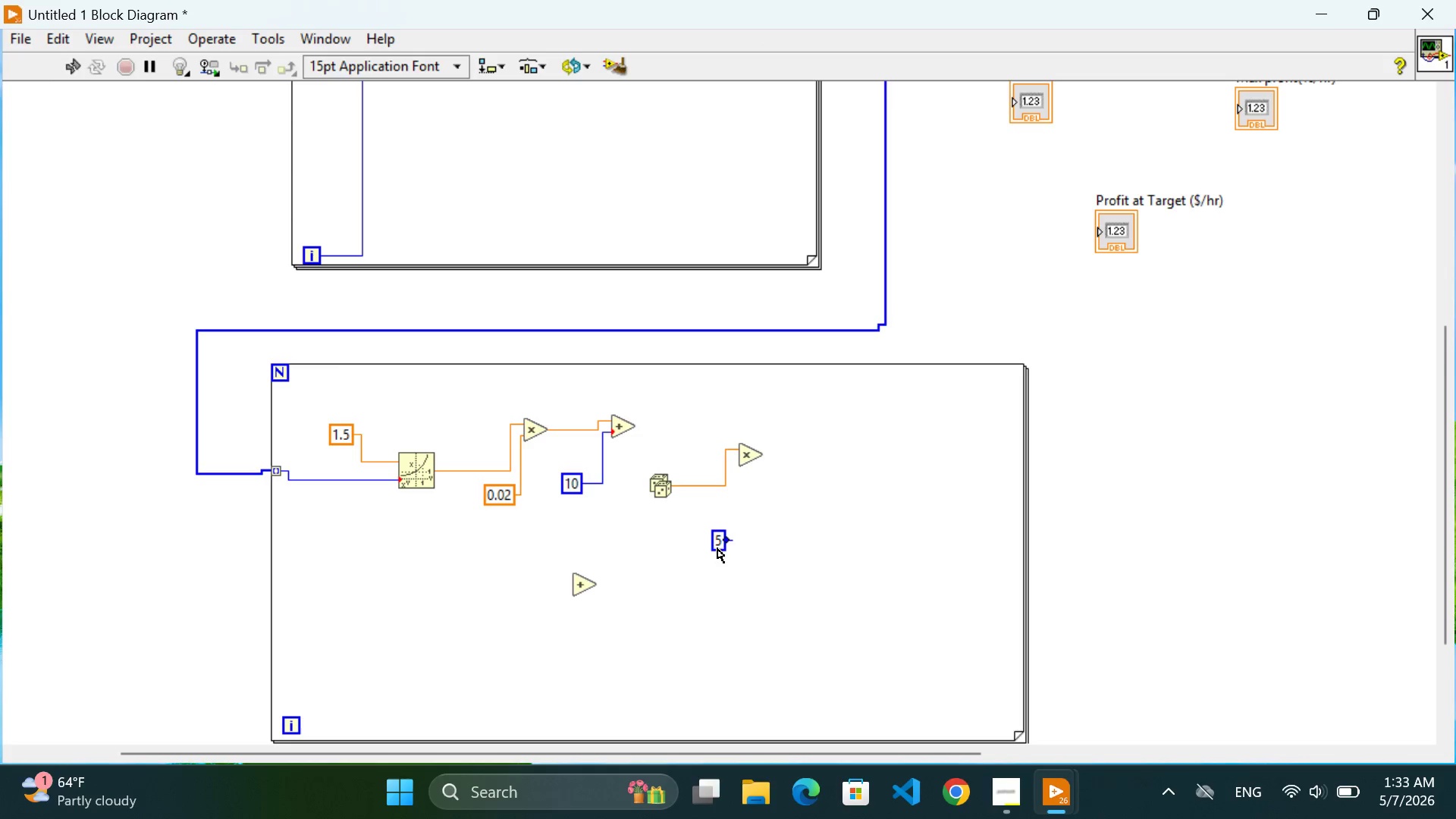 
left_click_drag(start_coordinate=[717, 548], to_coordinate=[710, 532])
 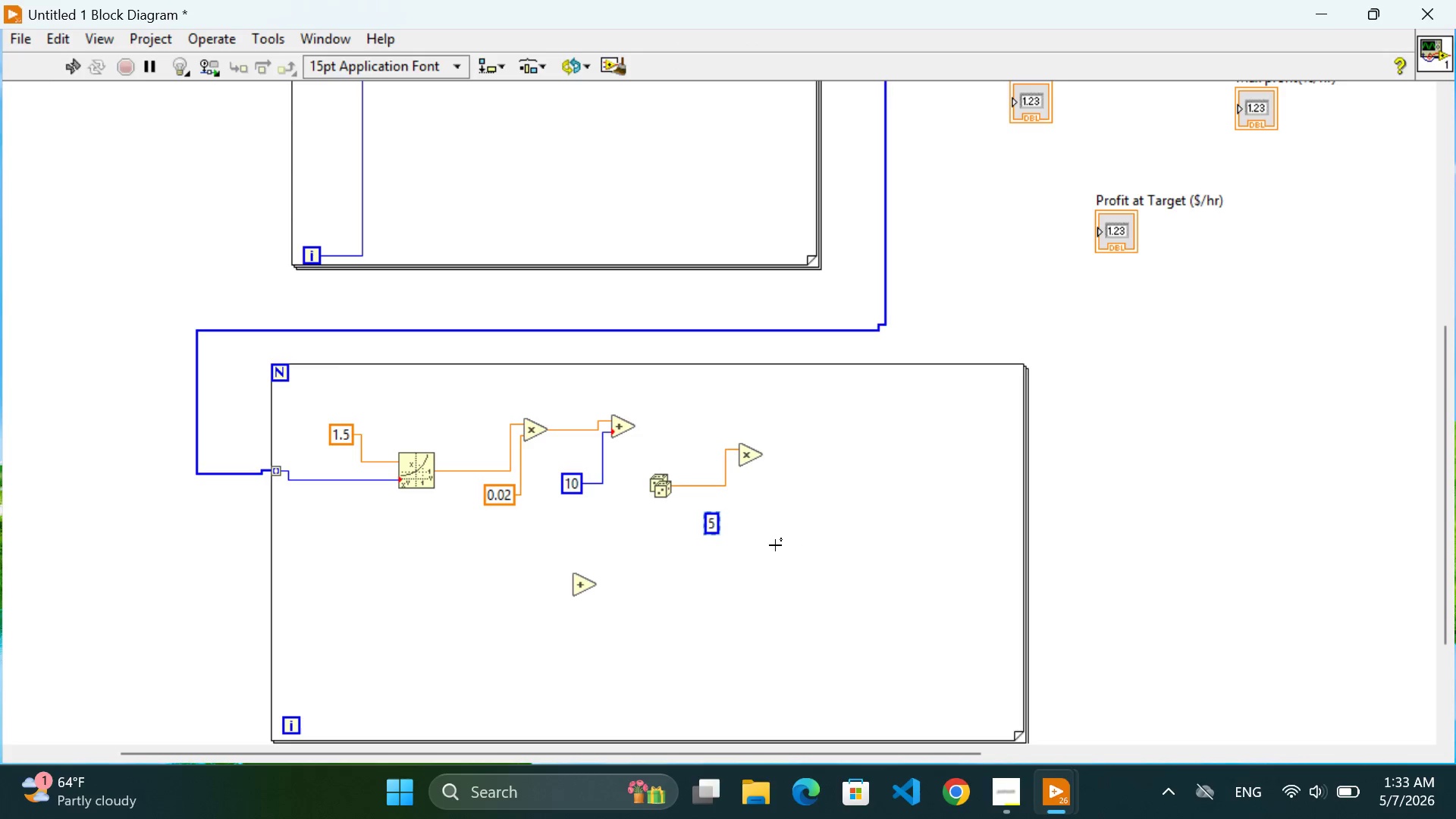 
left_click([775, 545])
 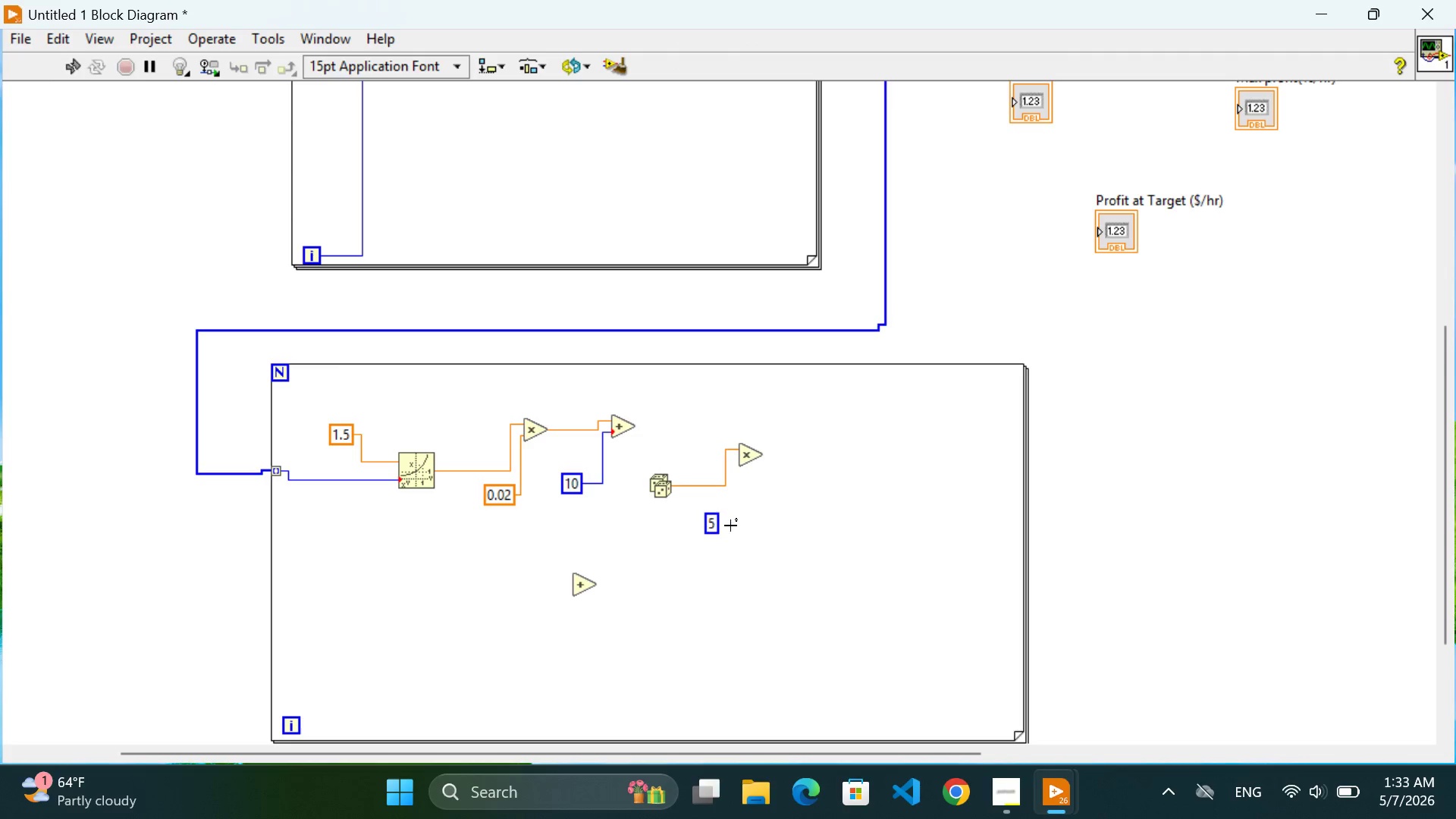 
left_click([730, 526])
 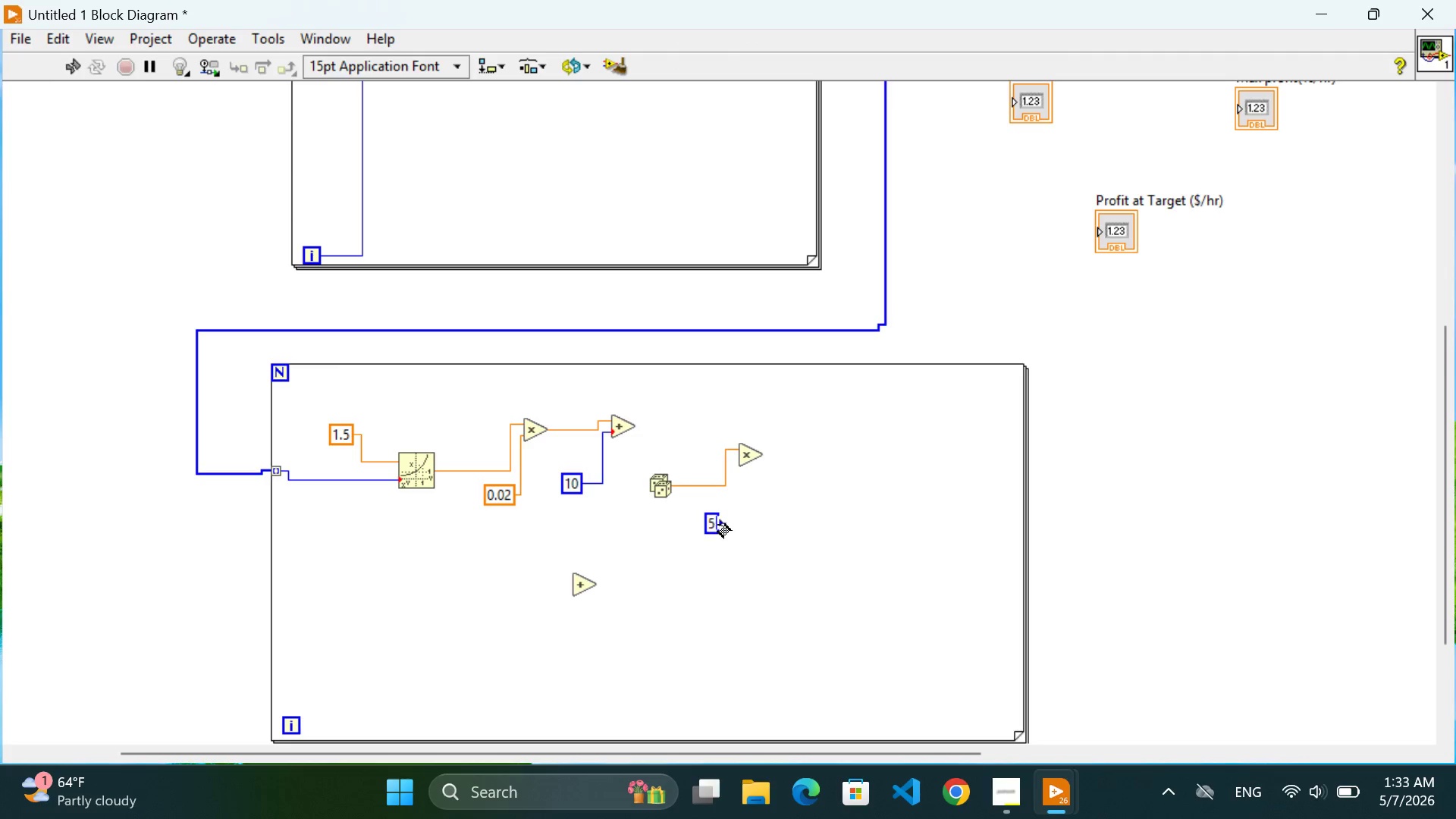 
left_click([719, 525])
 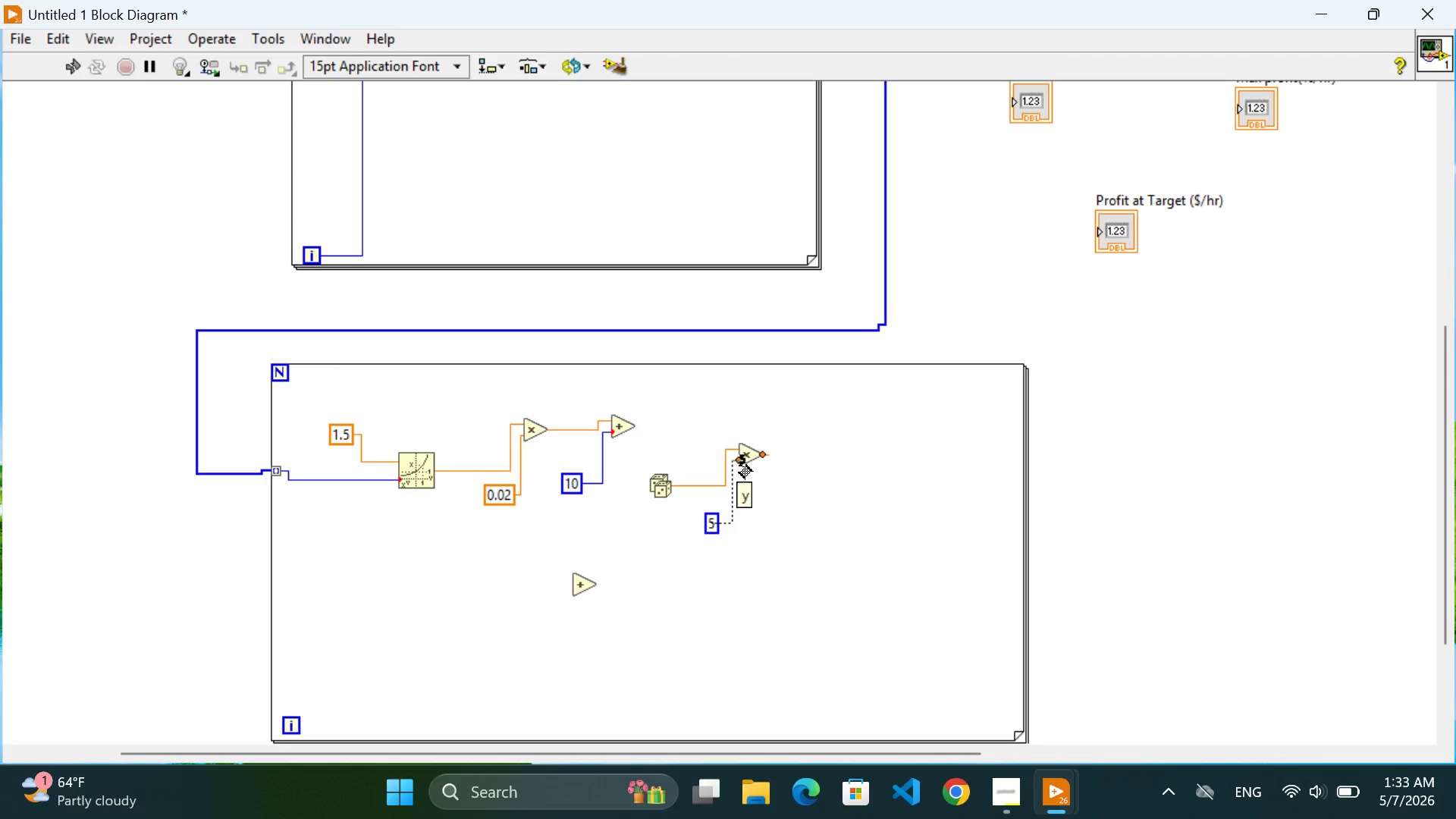 
left_click([739, 466])
 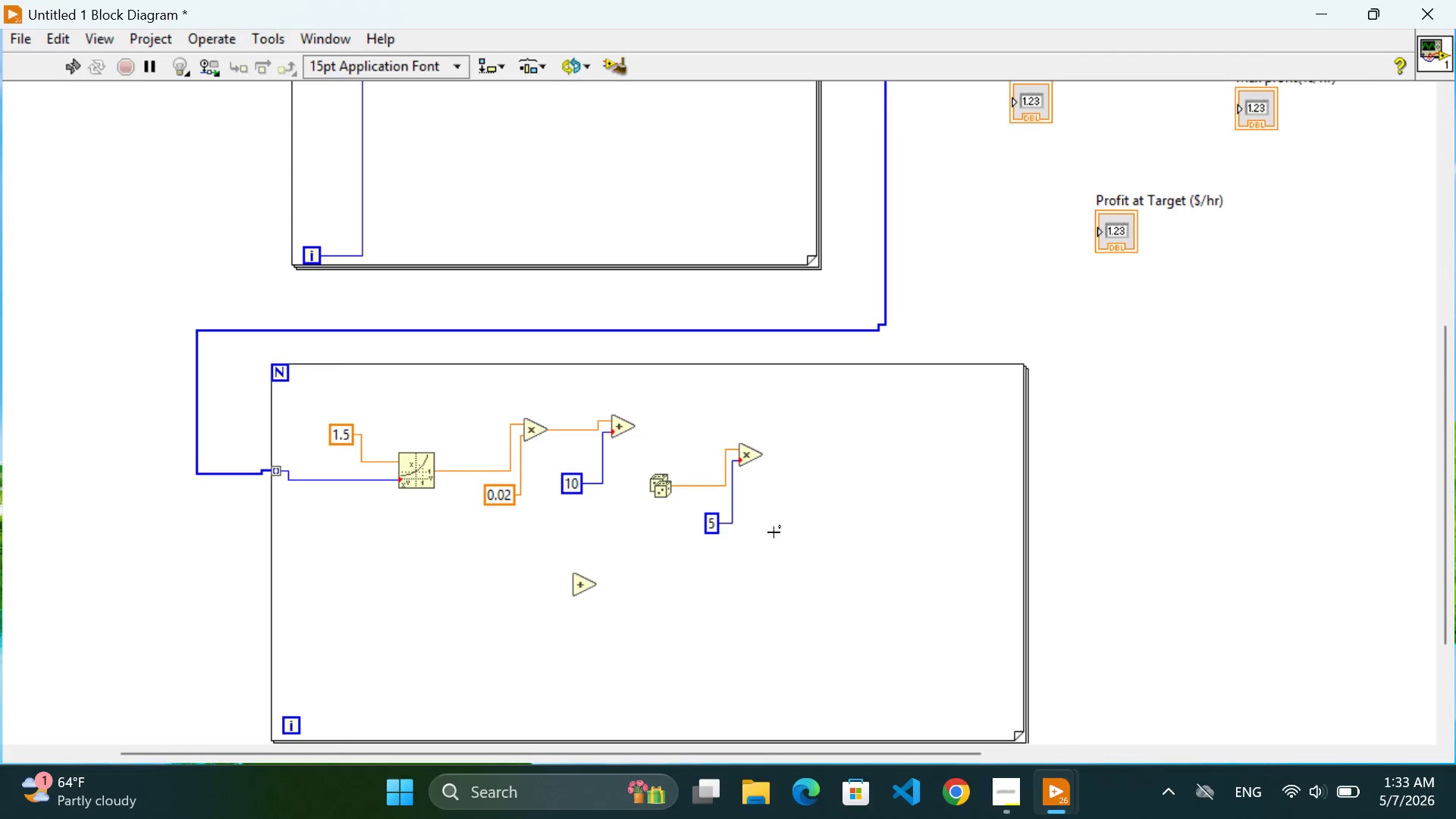 
left_click([774, 533])
 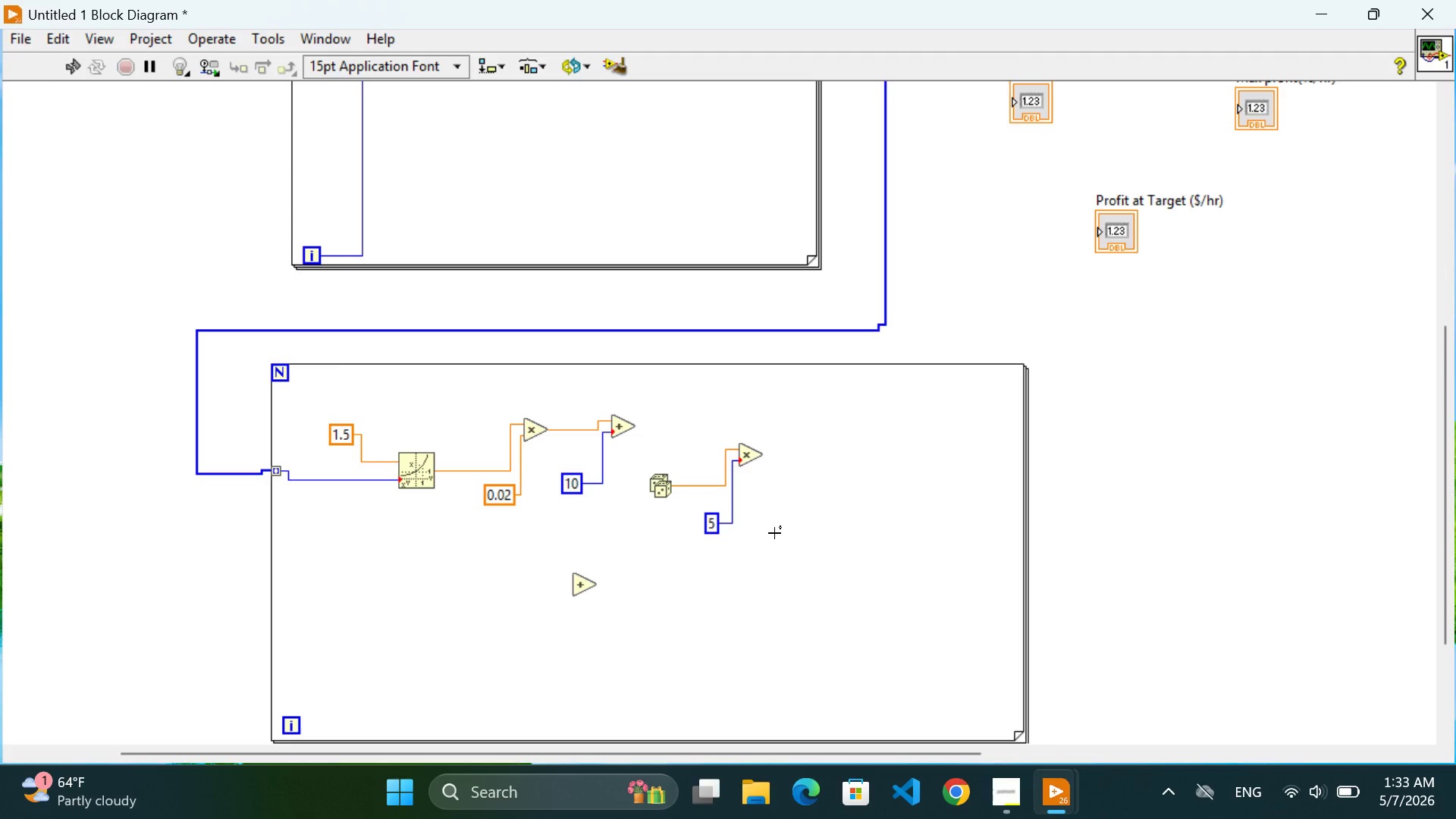 
wait(20.45)
 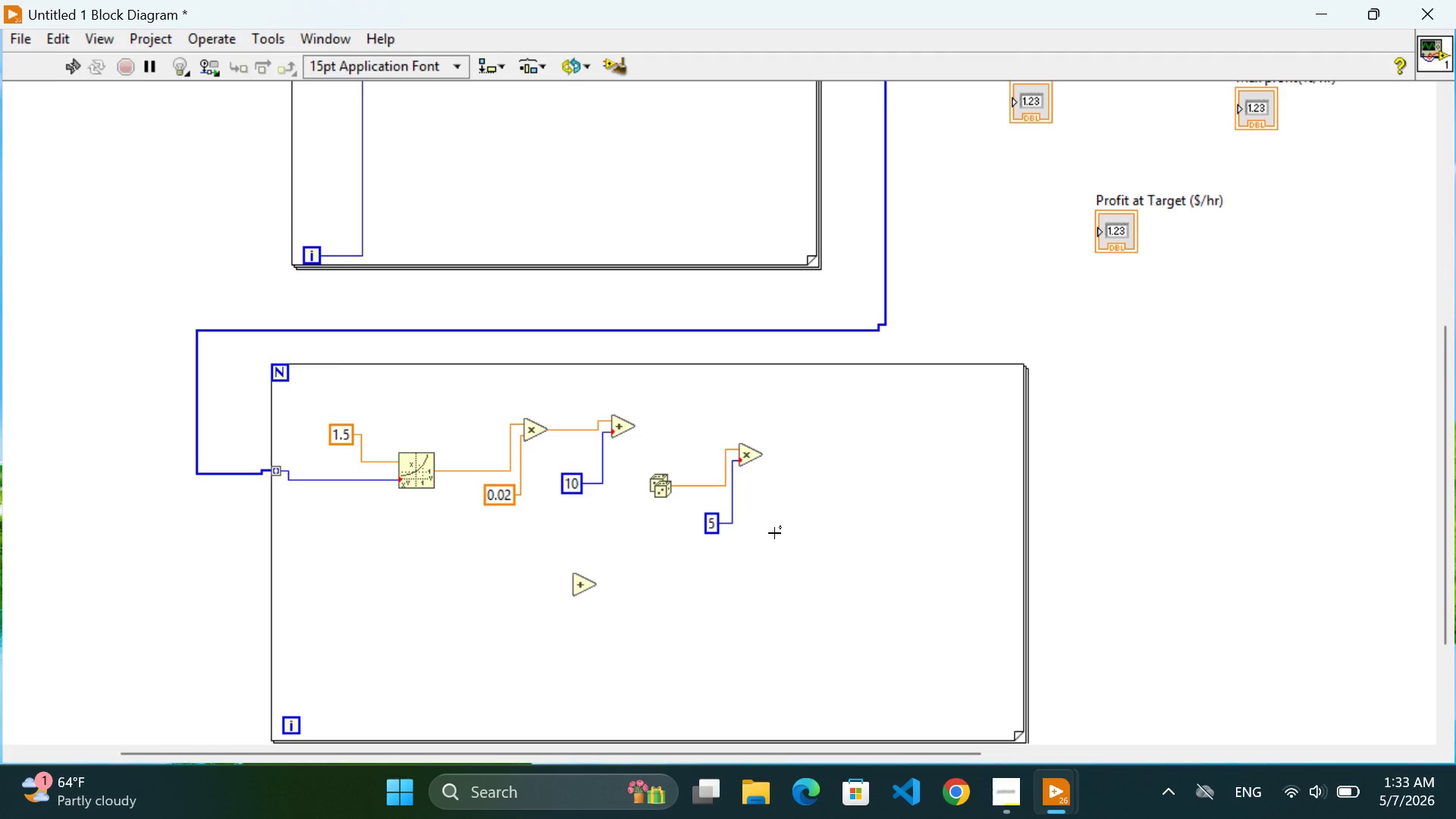 
left_click_drag(start_coordinate=[583, 589], to_coordinate=[846, 453])
 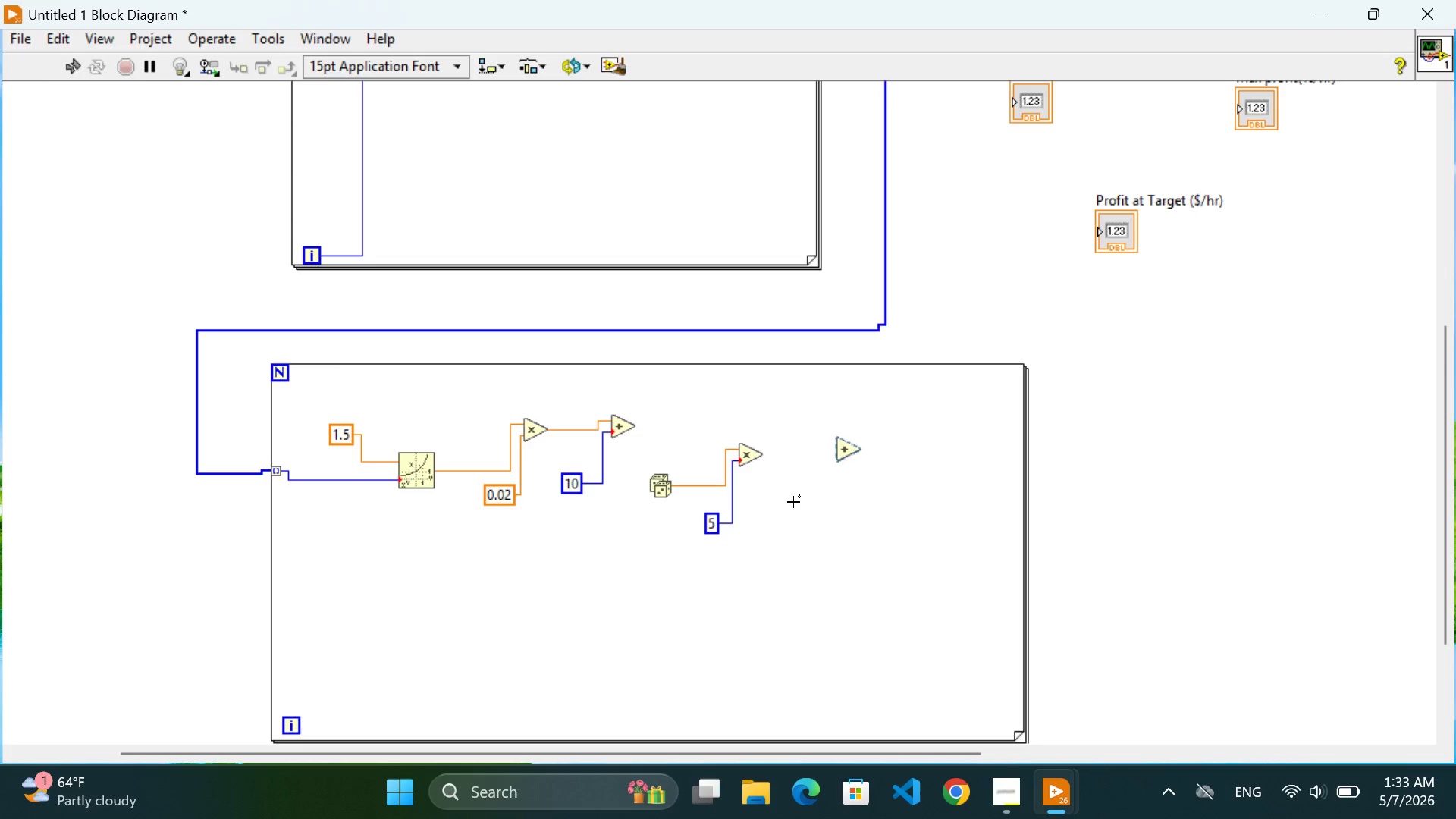 
left_click([794, 503])
 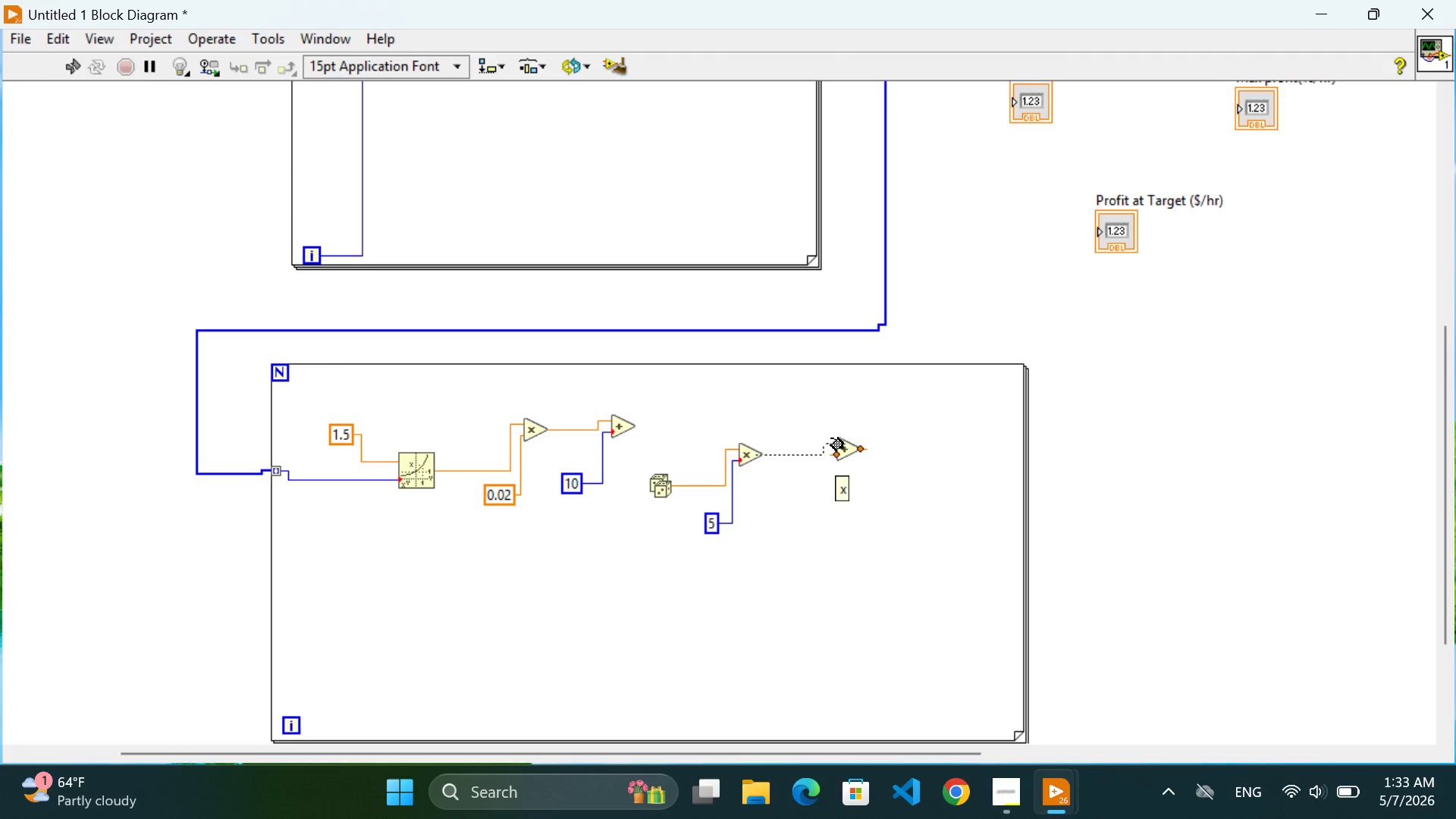 
left_click([833, 438])
 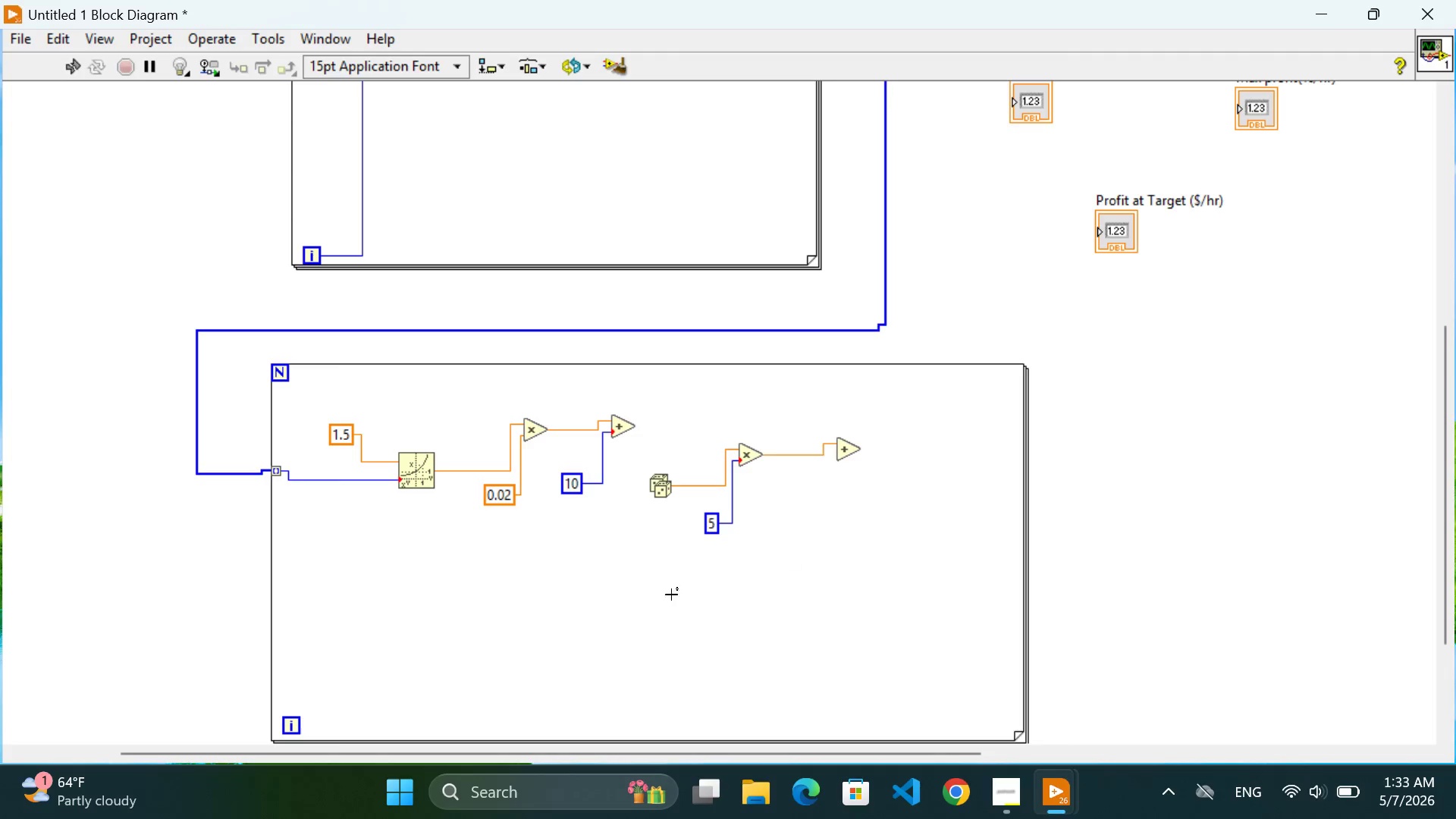 
wait(18.69)
 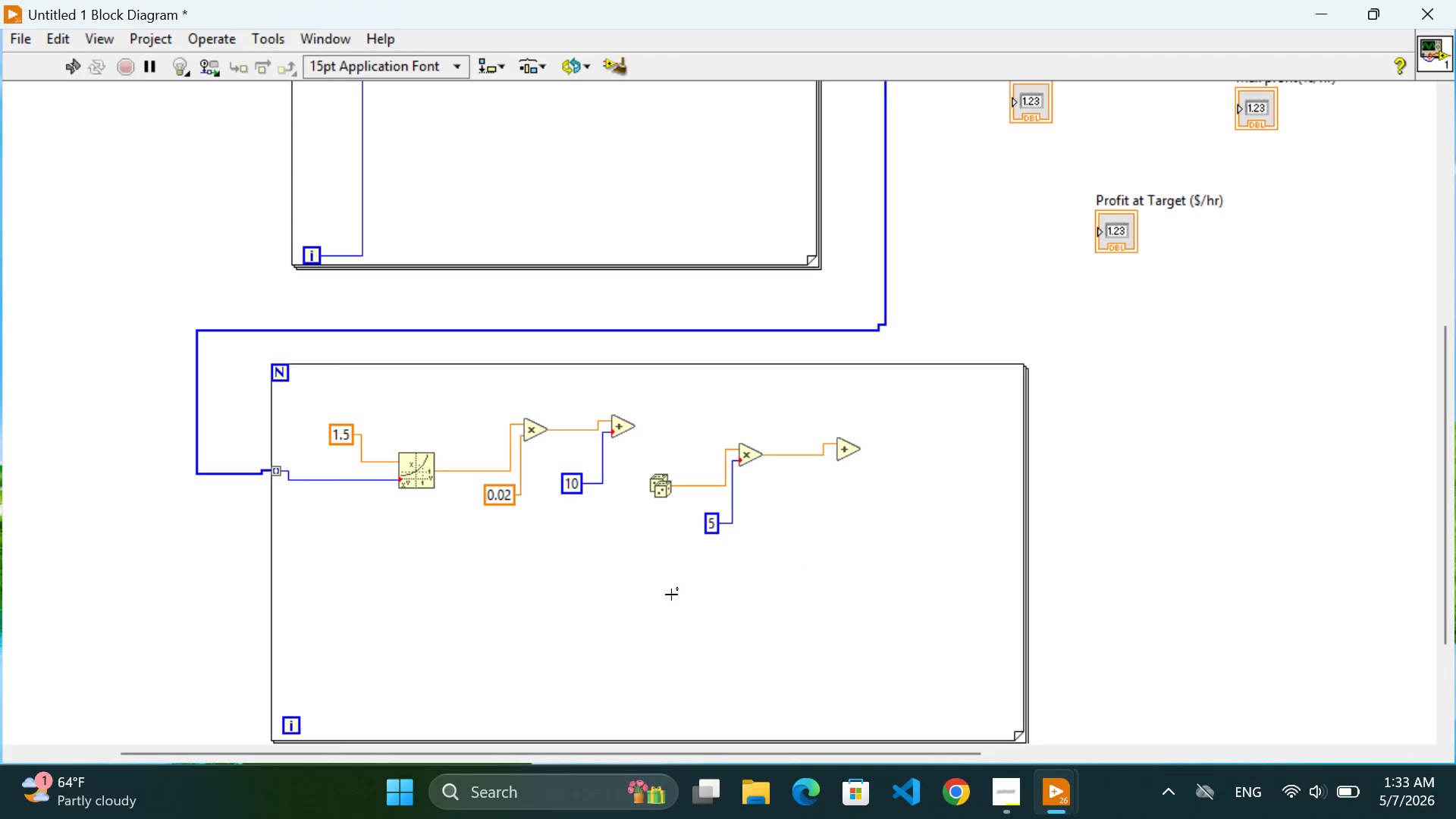 
left_click([632, 426])
 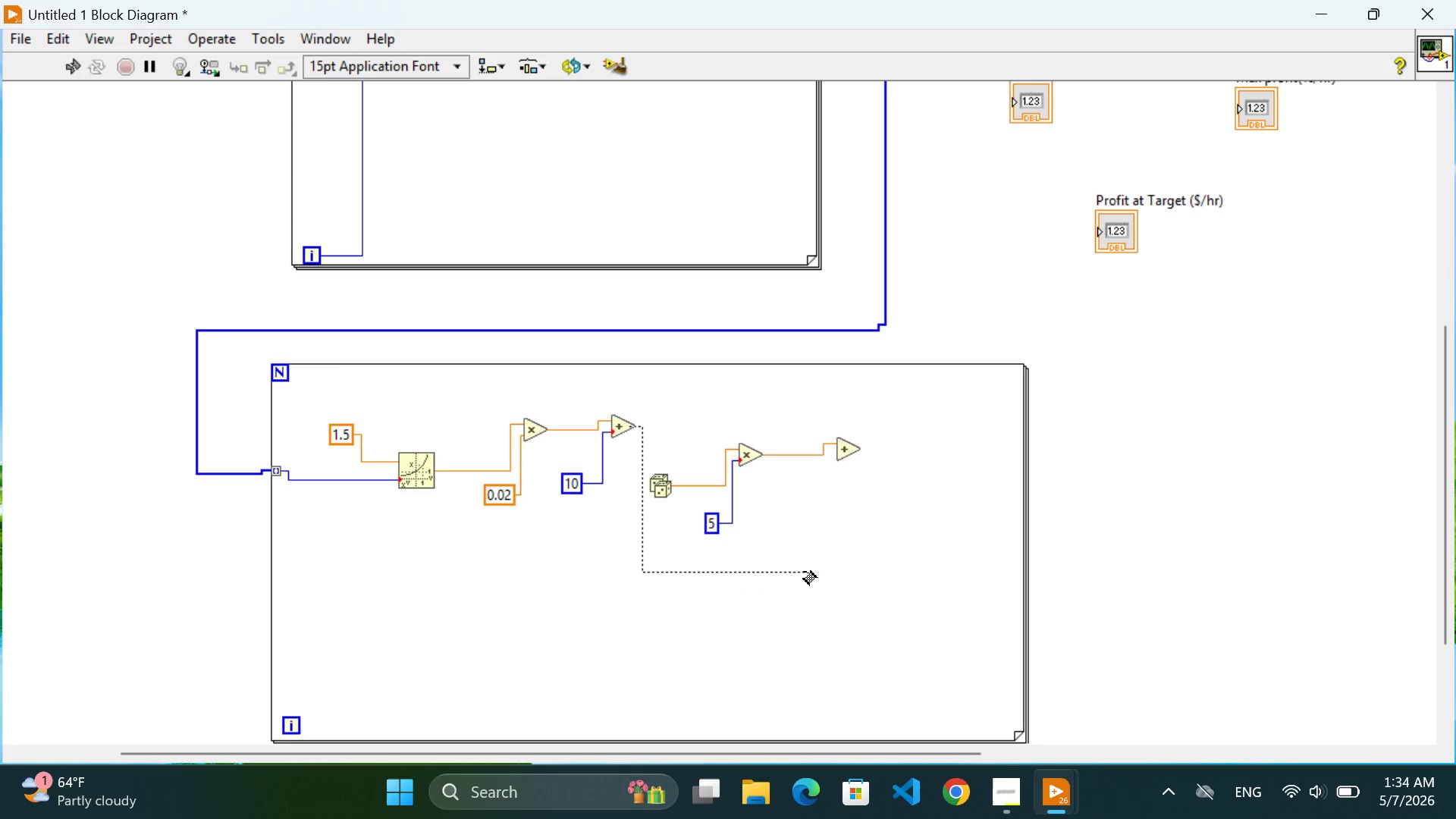 
left_click([786, 569])
 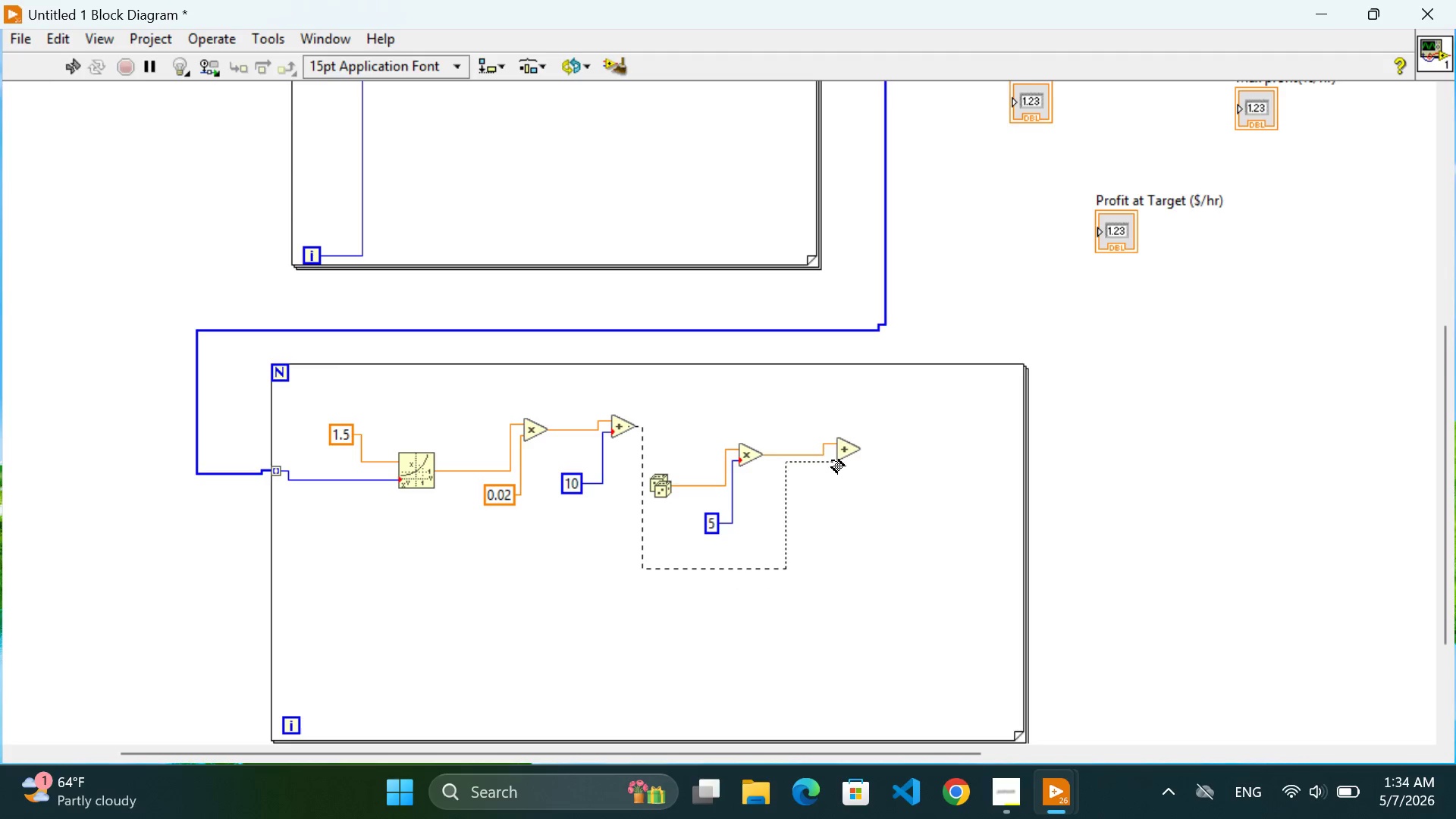 
left_click([835, 460])
 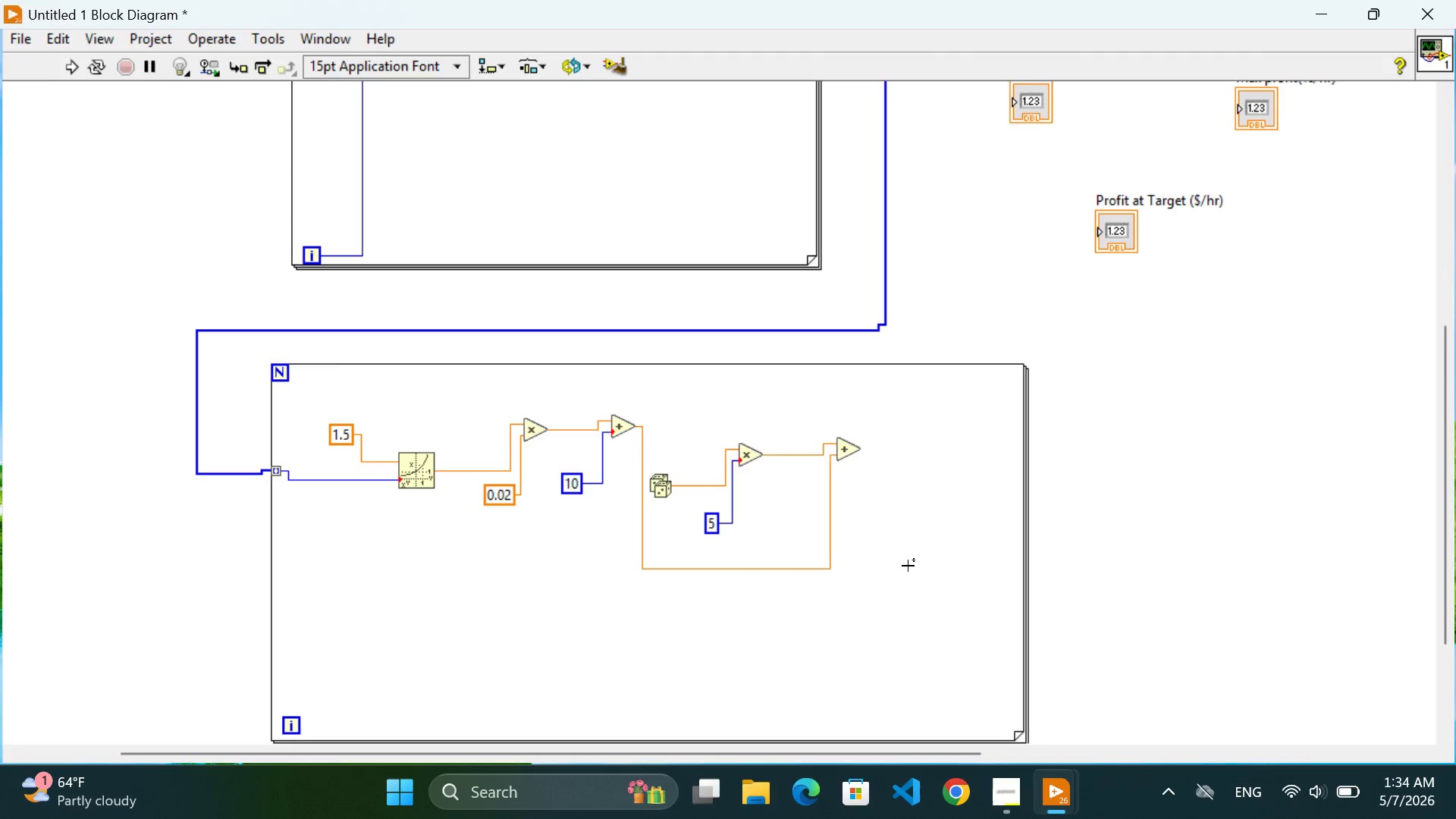 
left_click([908, 565])
 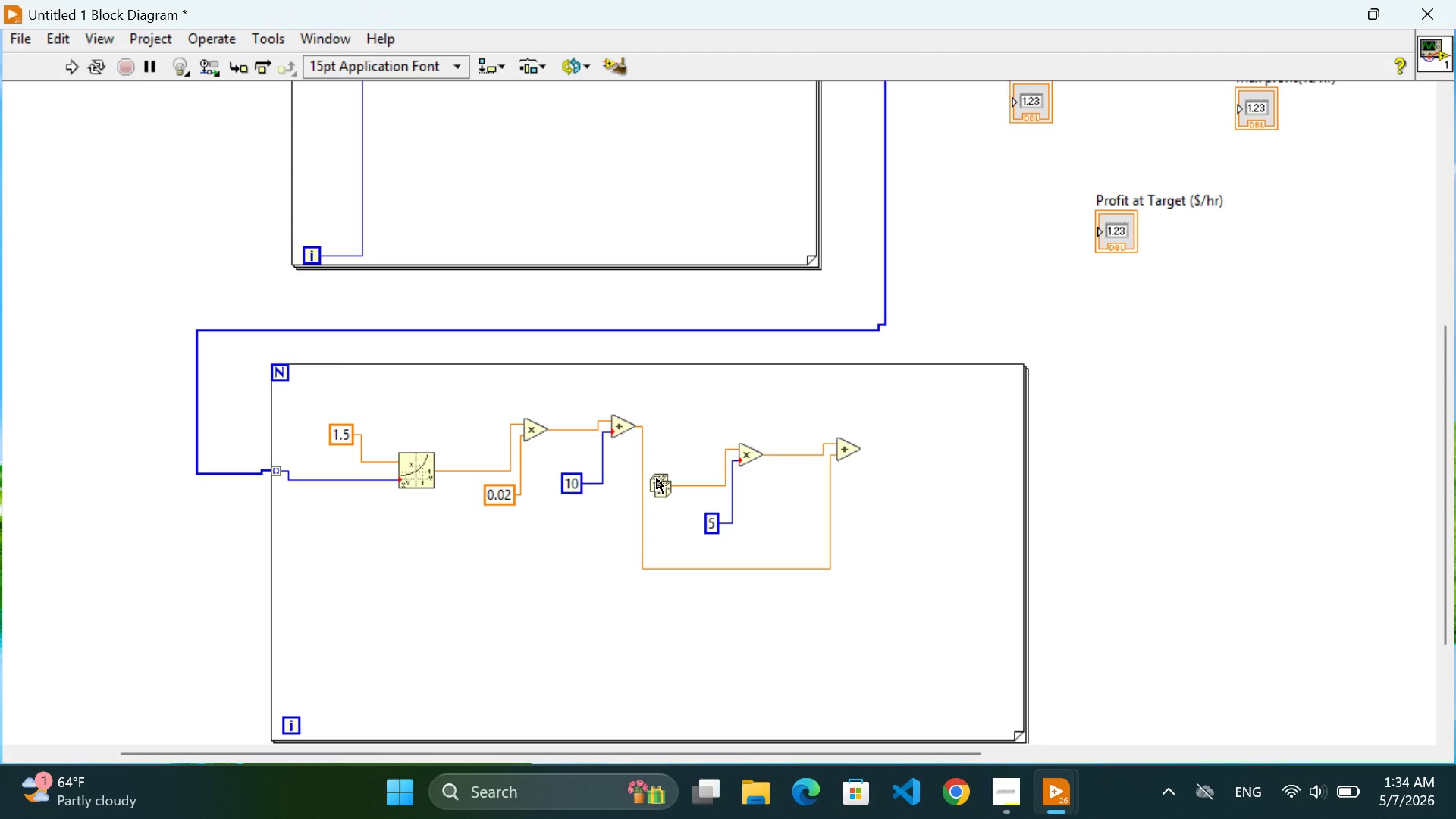 
left_click_drag(start_coordinate=[657, 490], to_coordinate=[675, 488])
 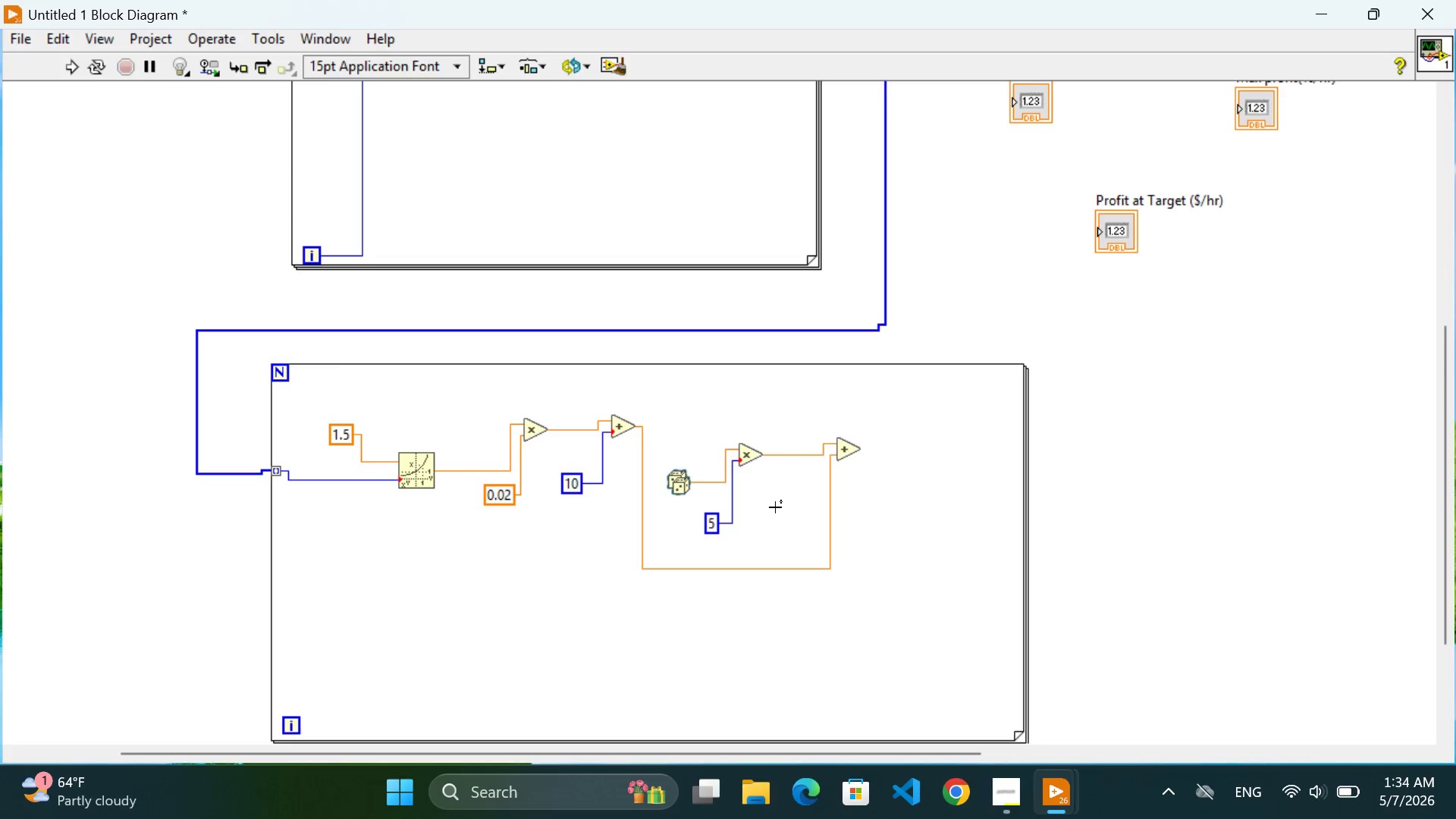 
left_click([775, 507])
 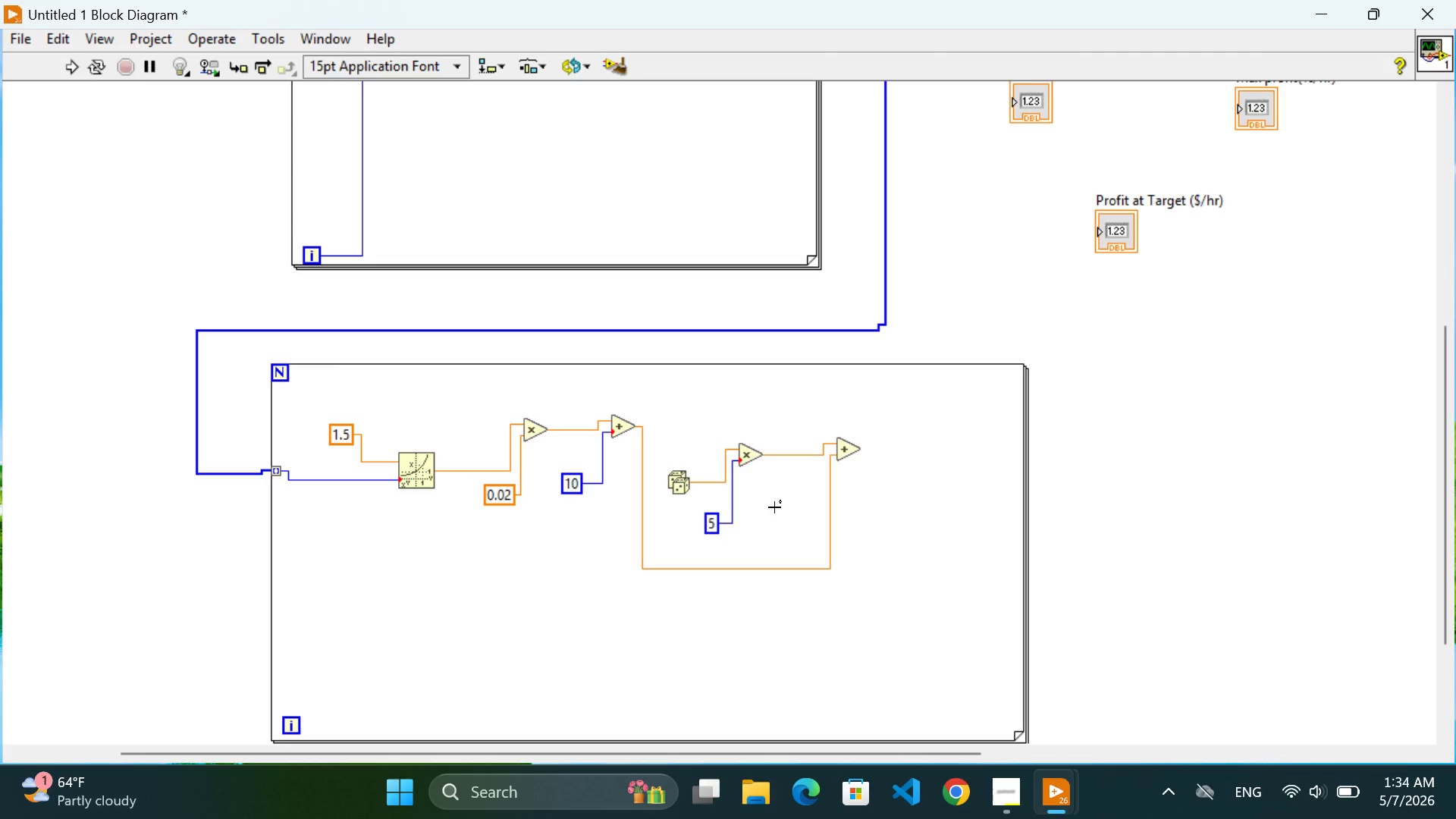 
wait(22.27)
 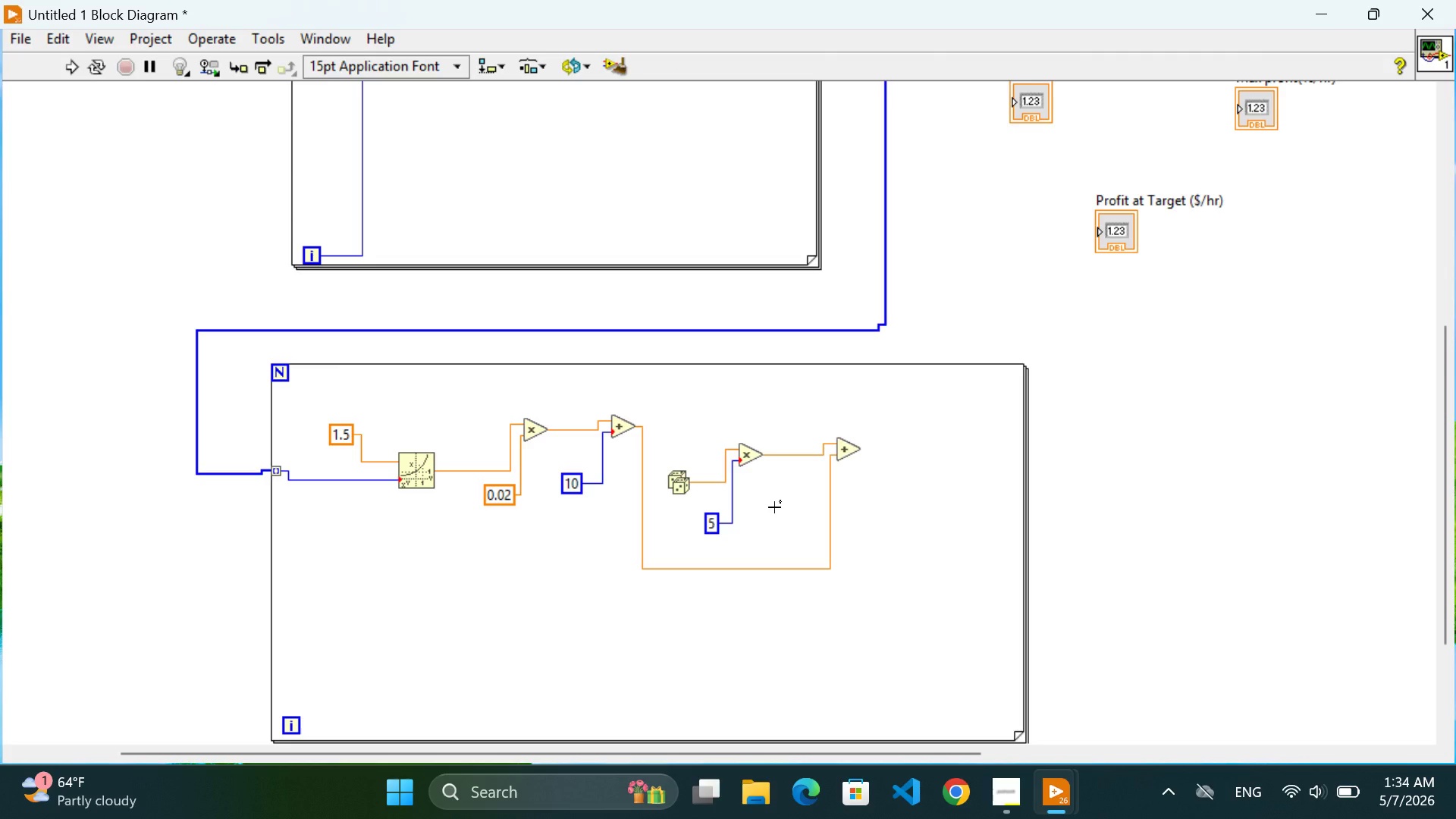 
left_click([861, 452])
 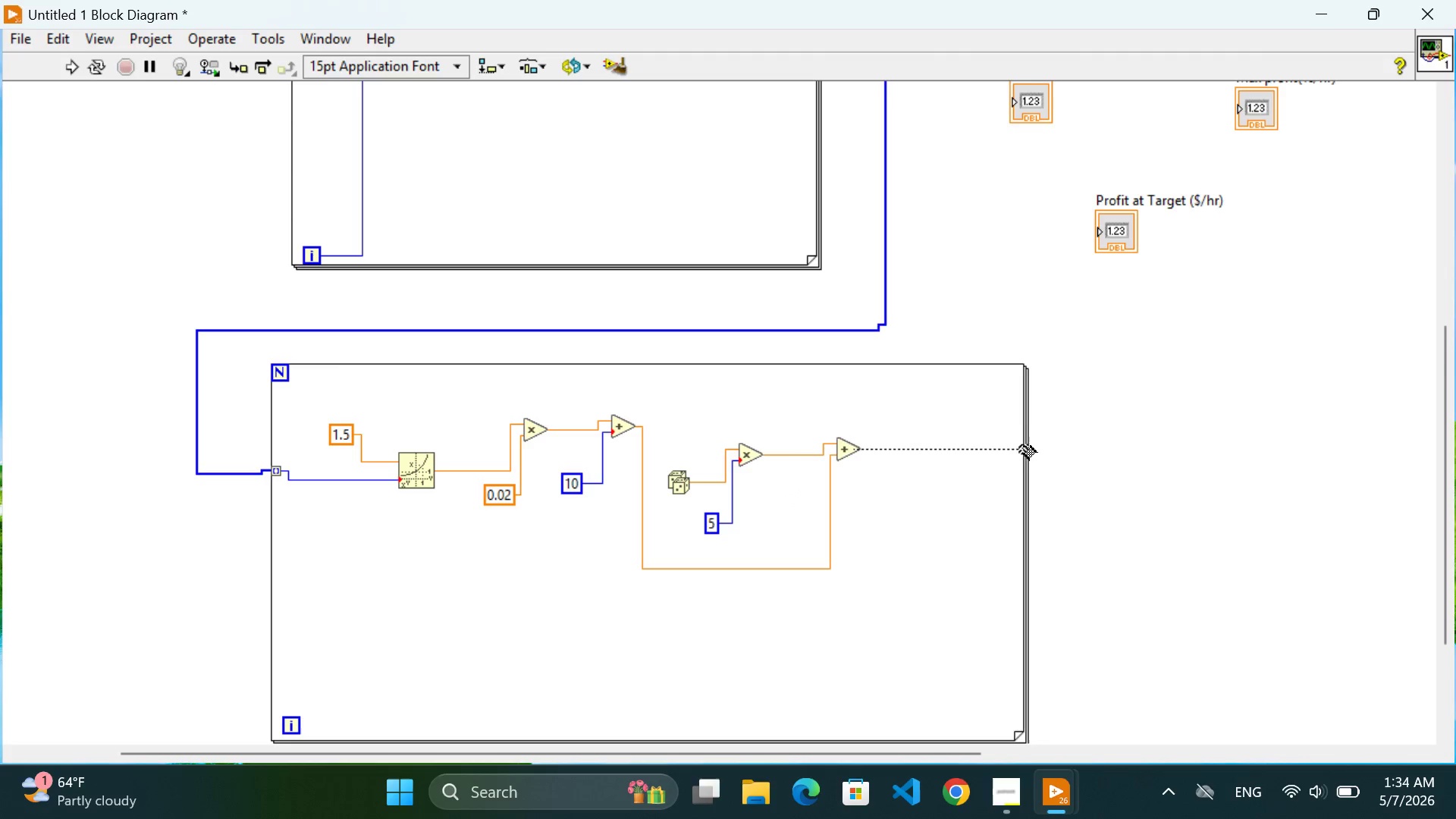 
left_click([1024, 447])
 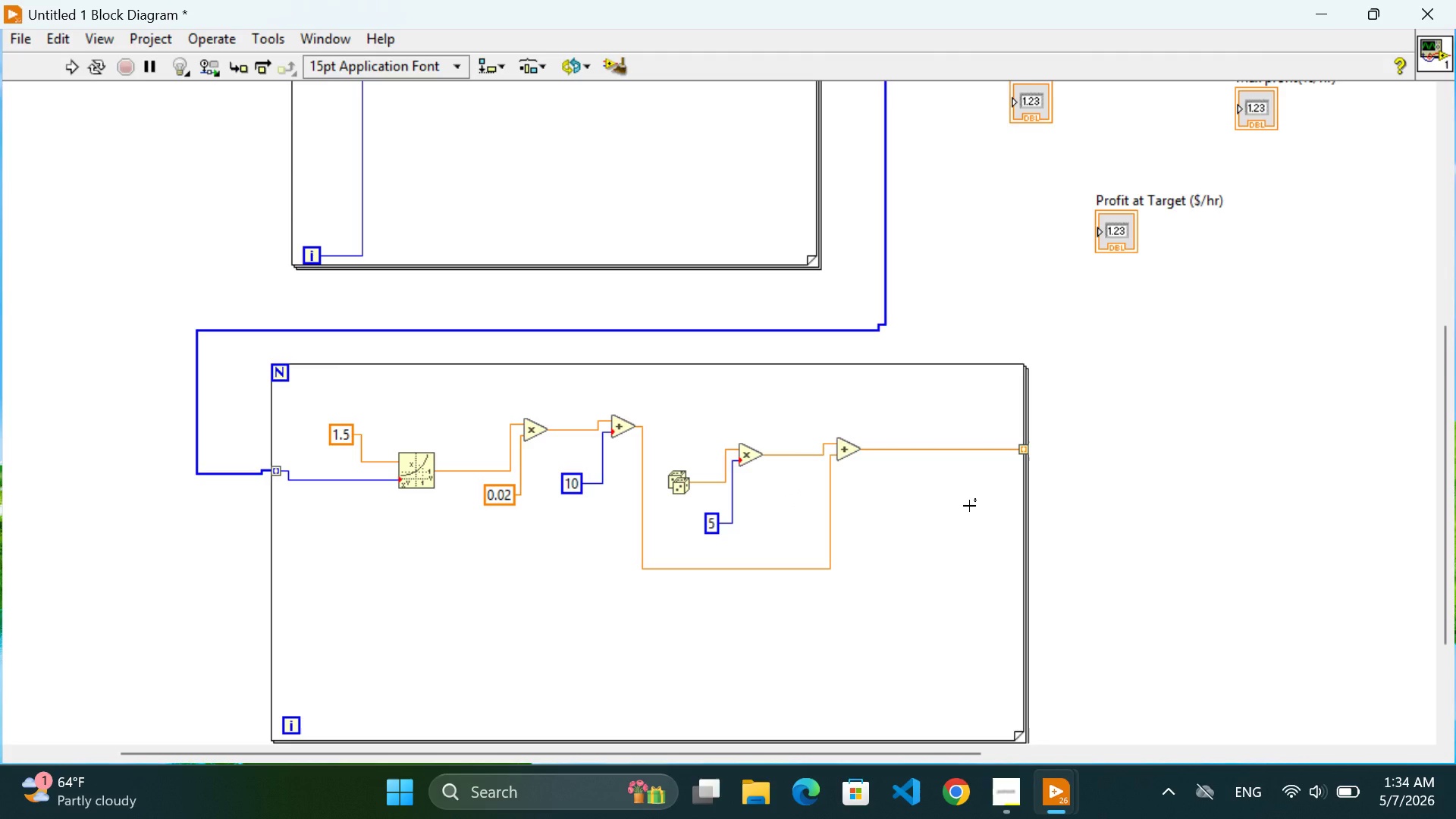 
wait(14.55)
 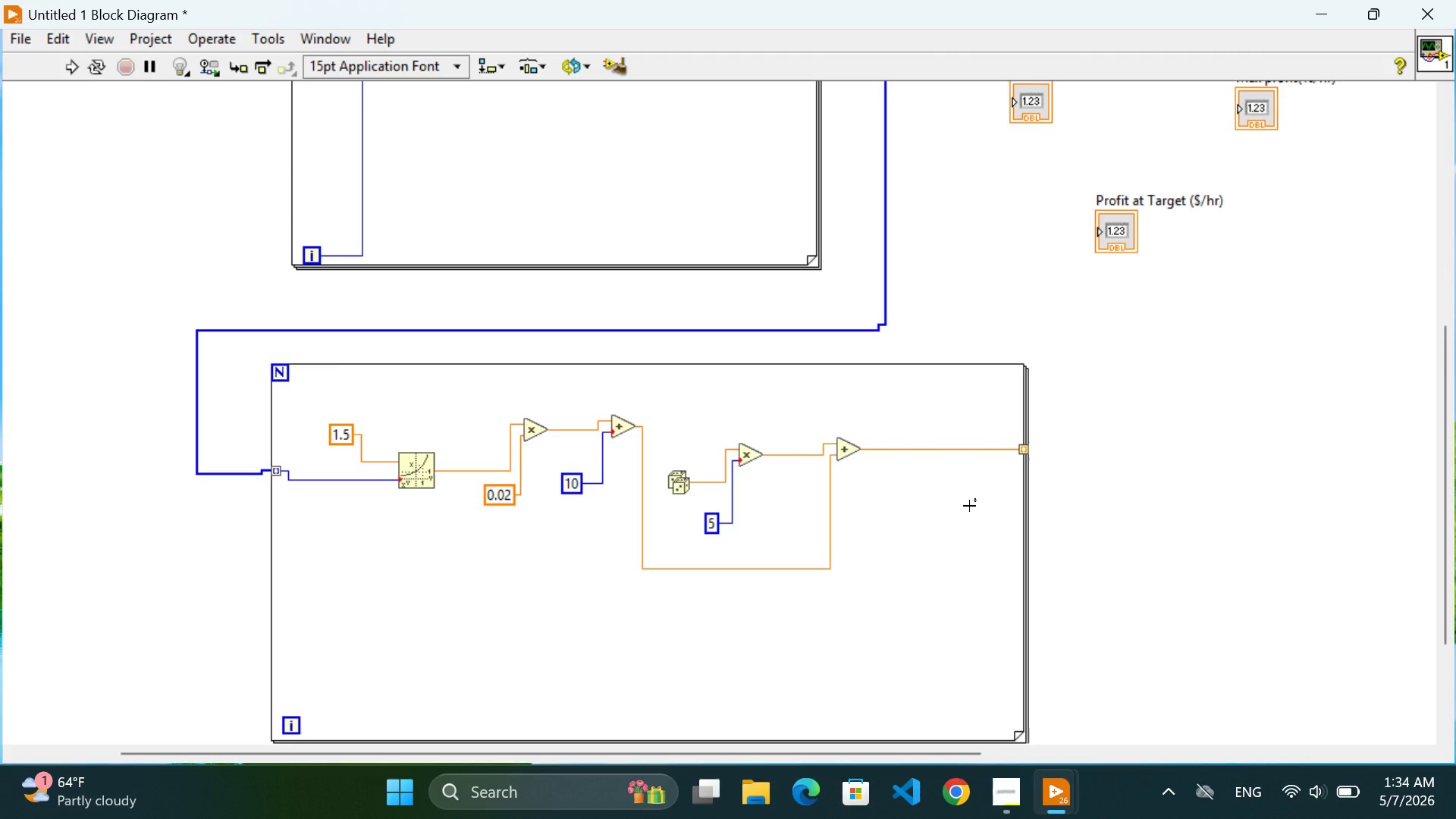 
right_click([1027, 449])
 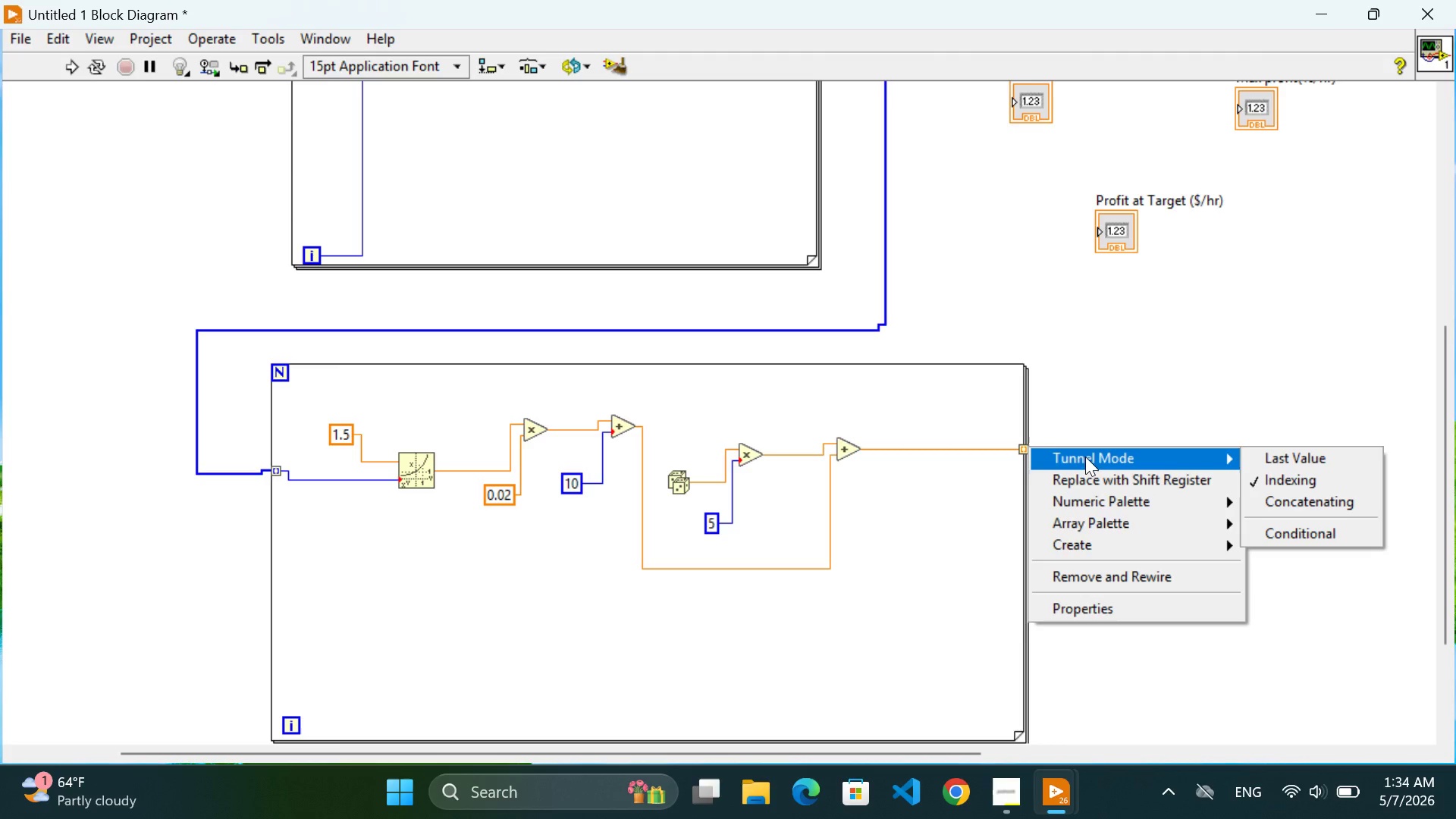 
left_click([1129, 365])
 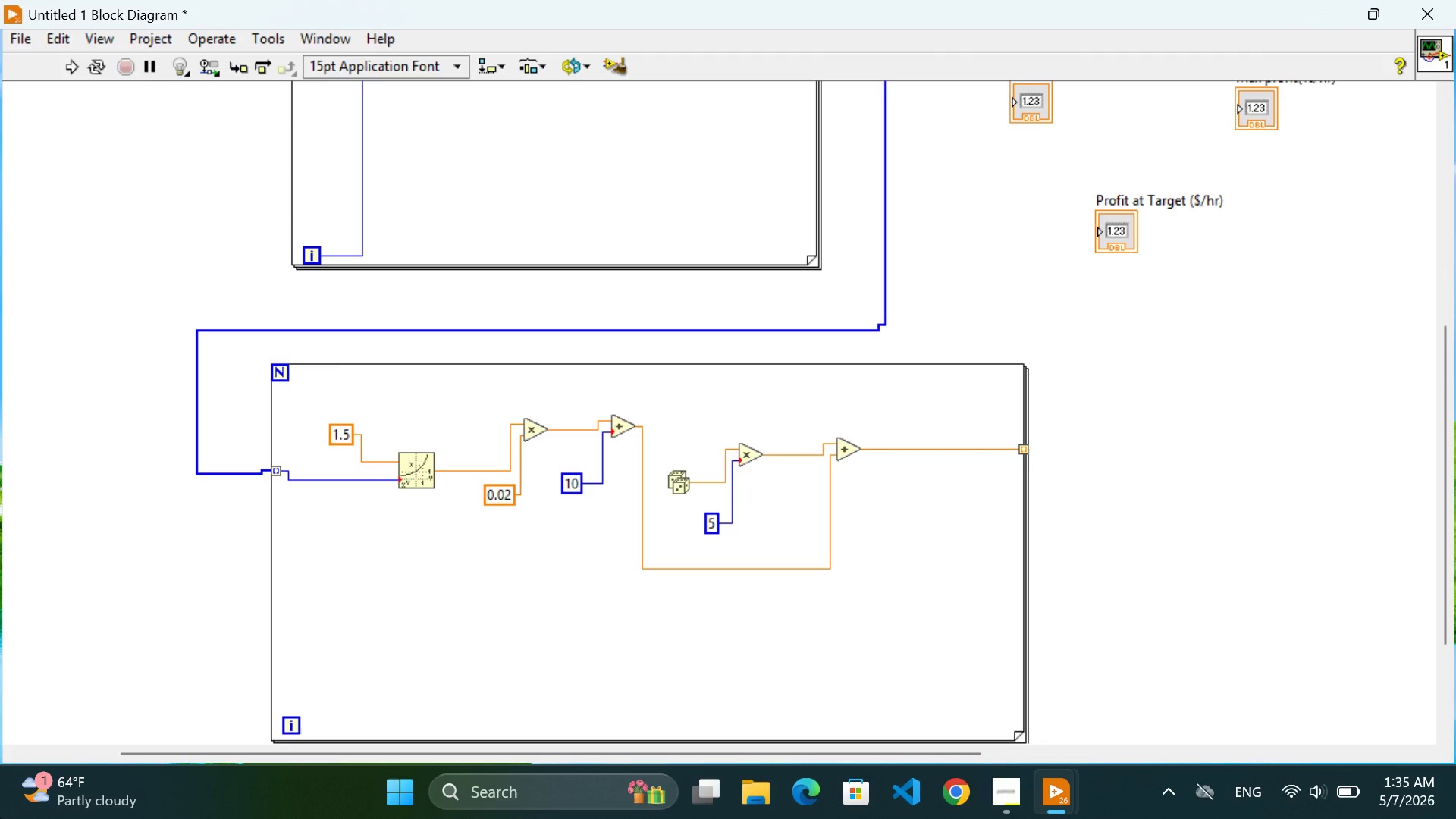 
wait(61.92)
 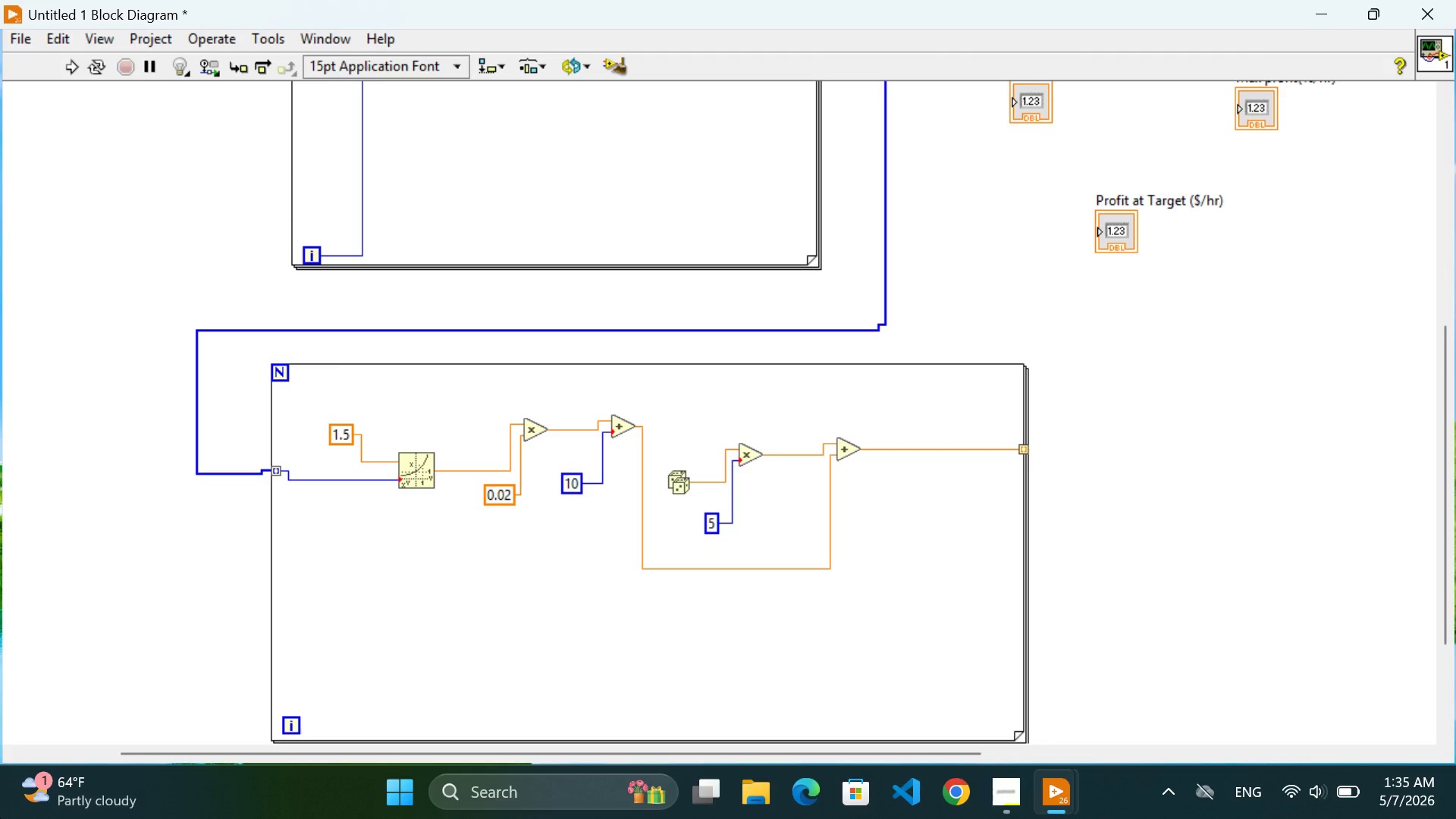 
left_click([1109, 413])
 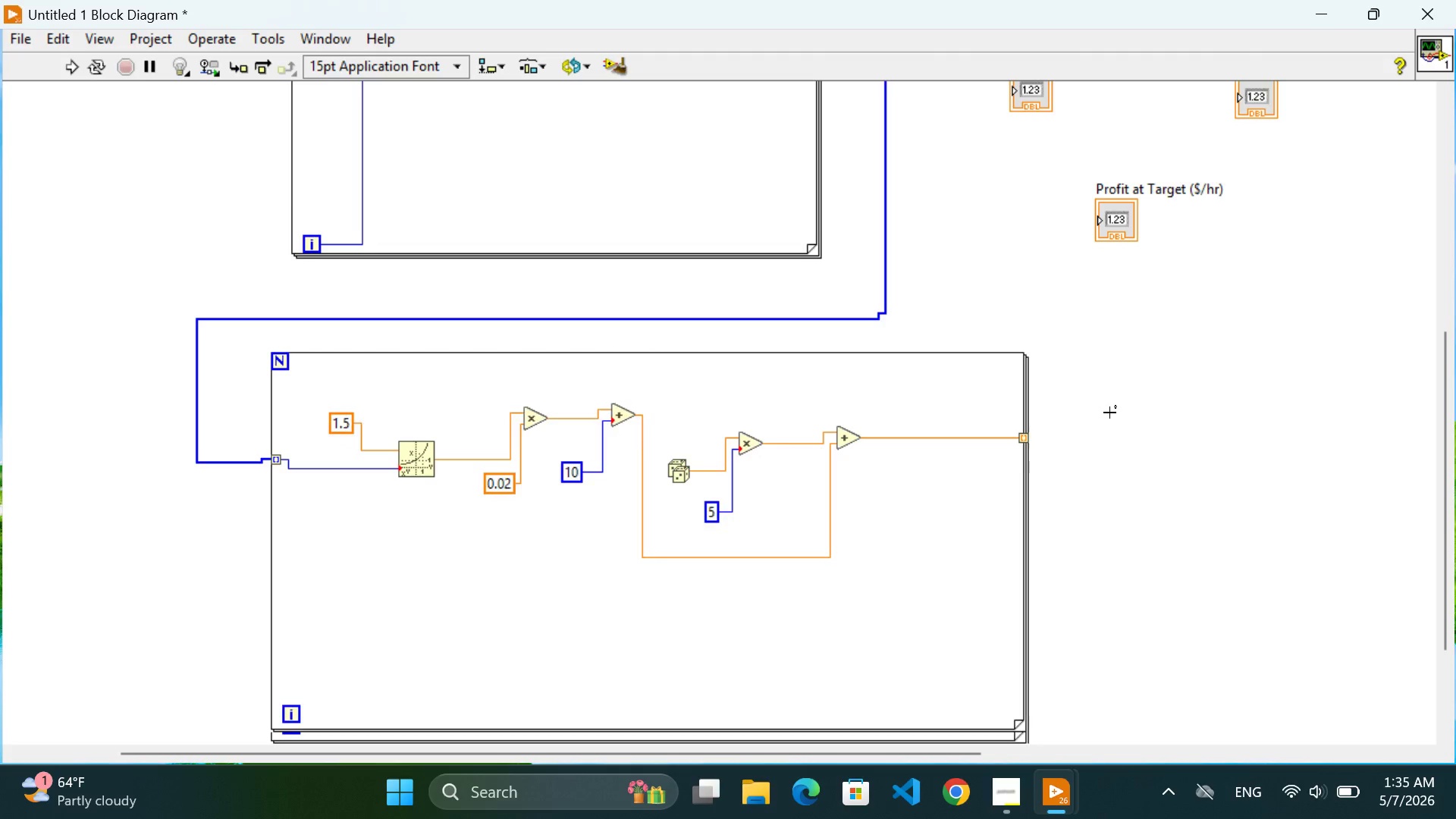 
scroll: coordinate [1109, 413], scroll_direction: down, amount: 4.0
 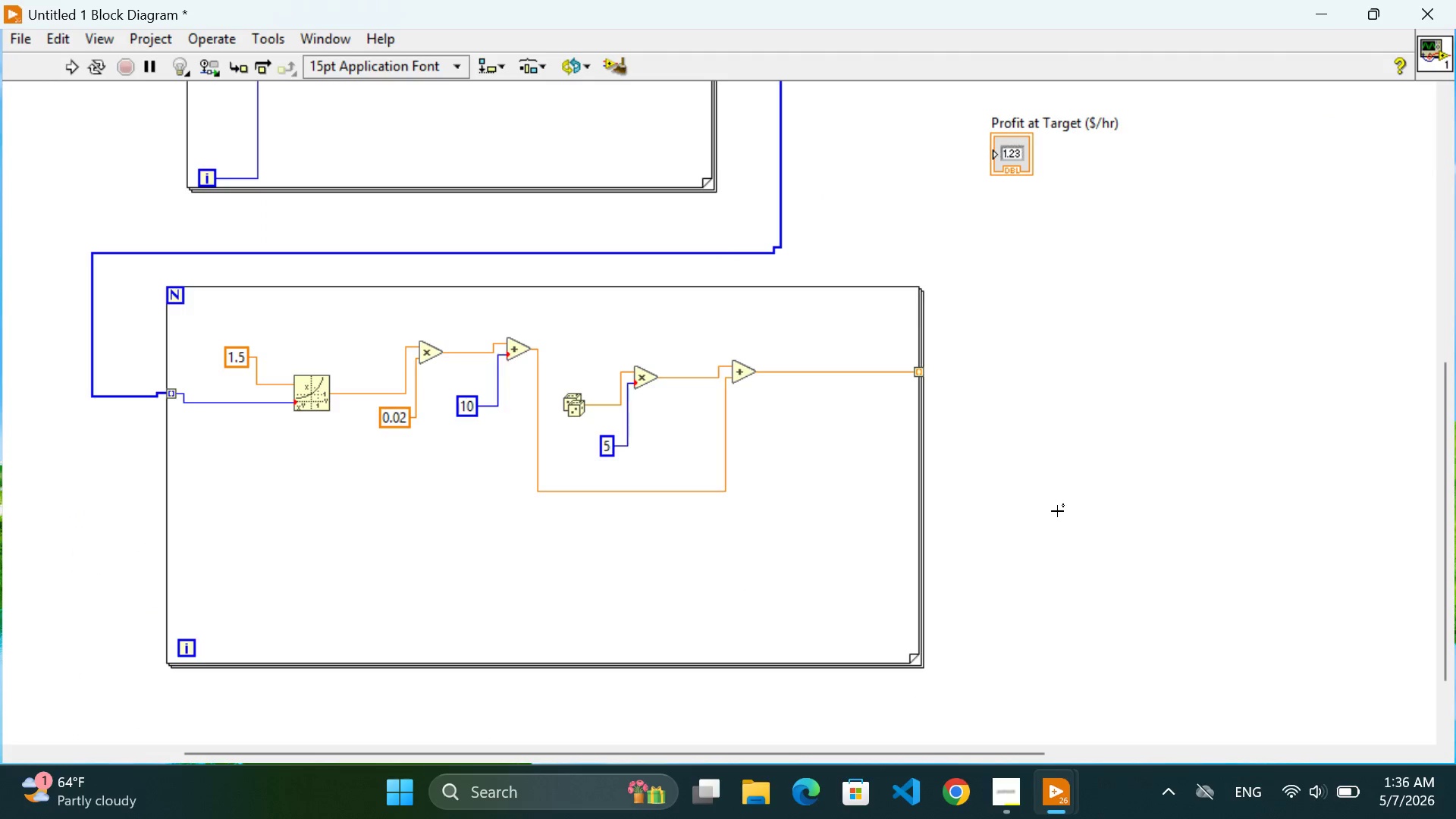 
left_click([1057, 511])
 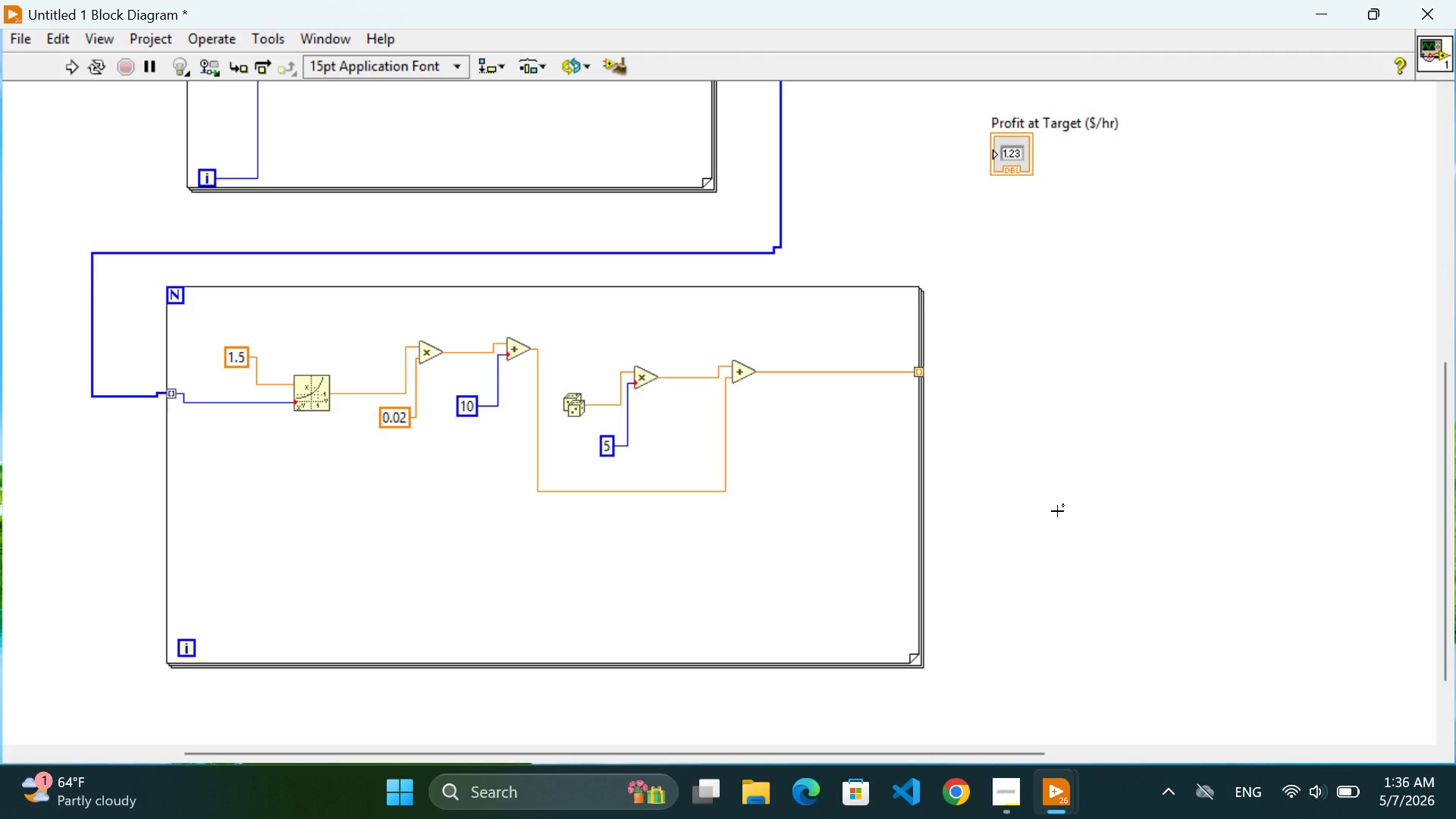 
wait(51.5)
 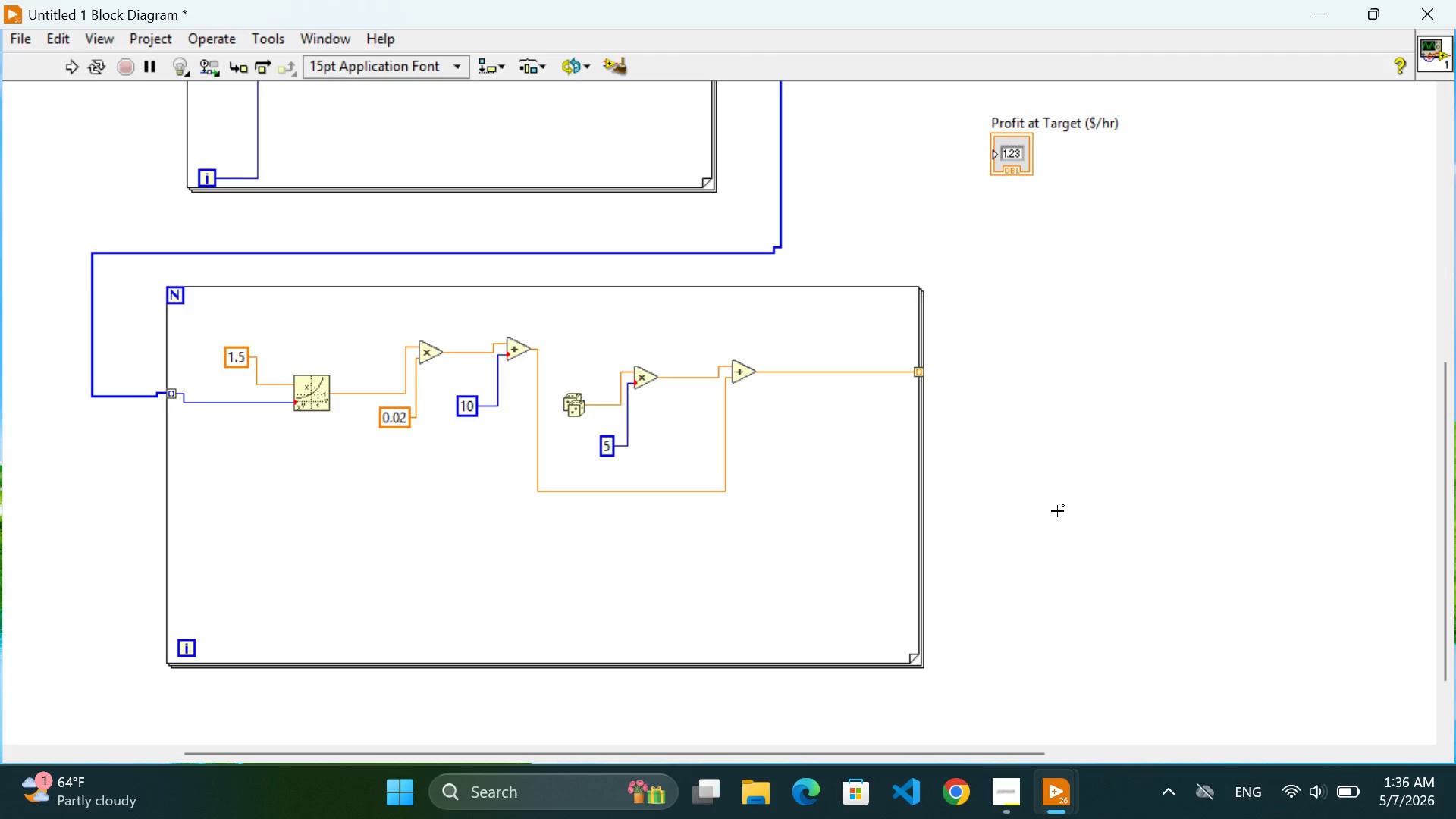 
right_click([905, 371])
 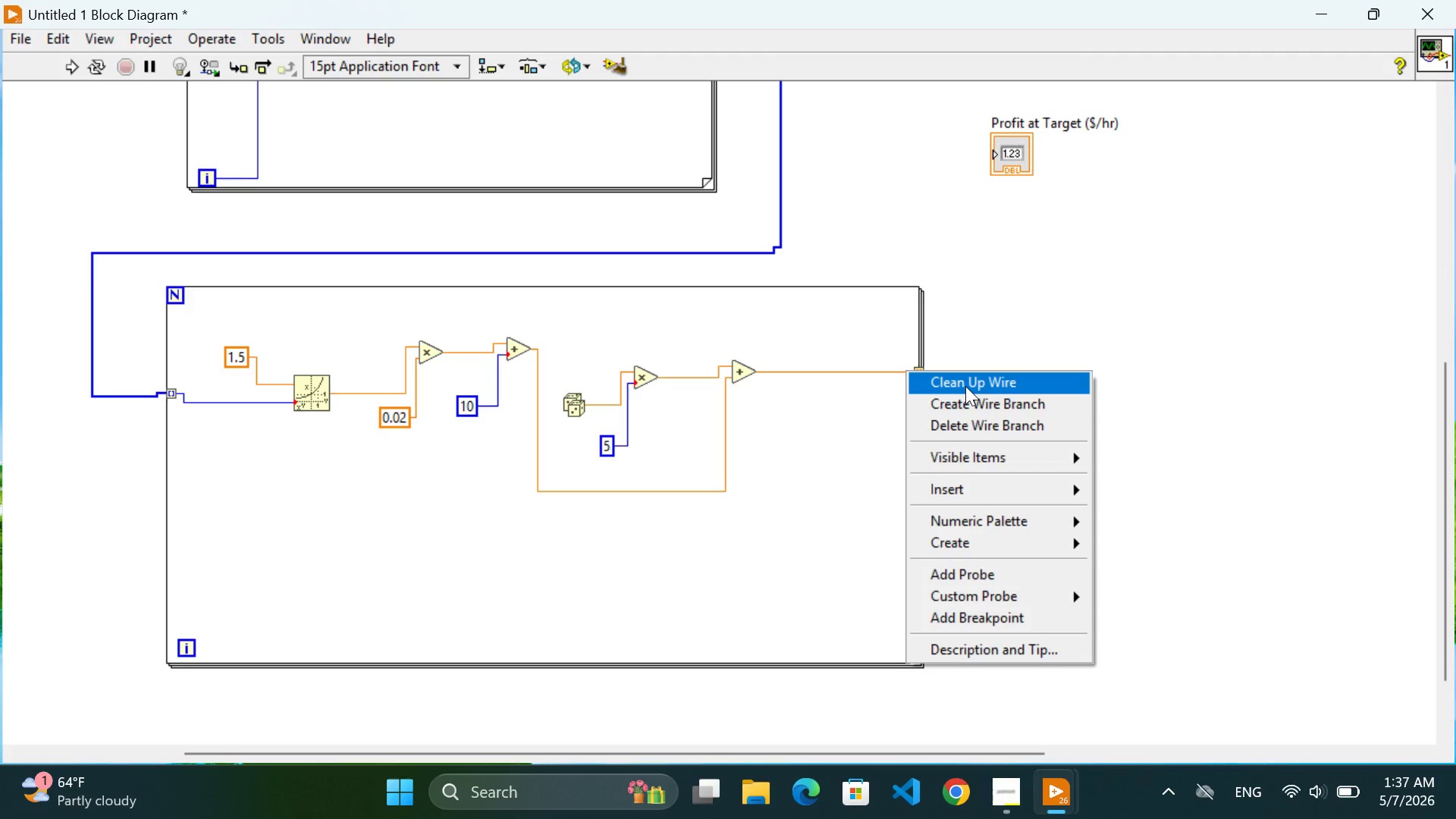 
wait(14.38)
 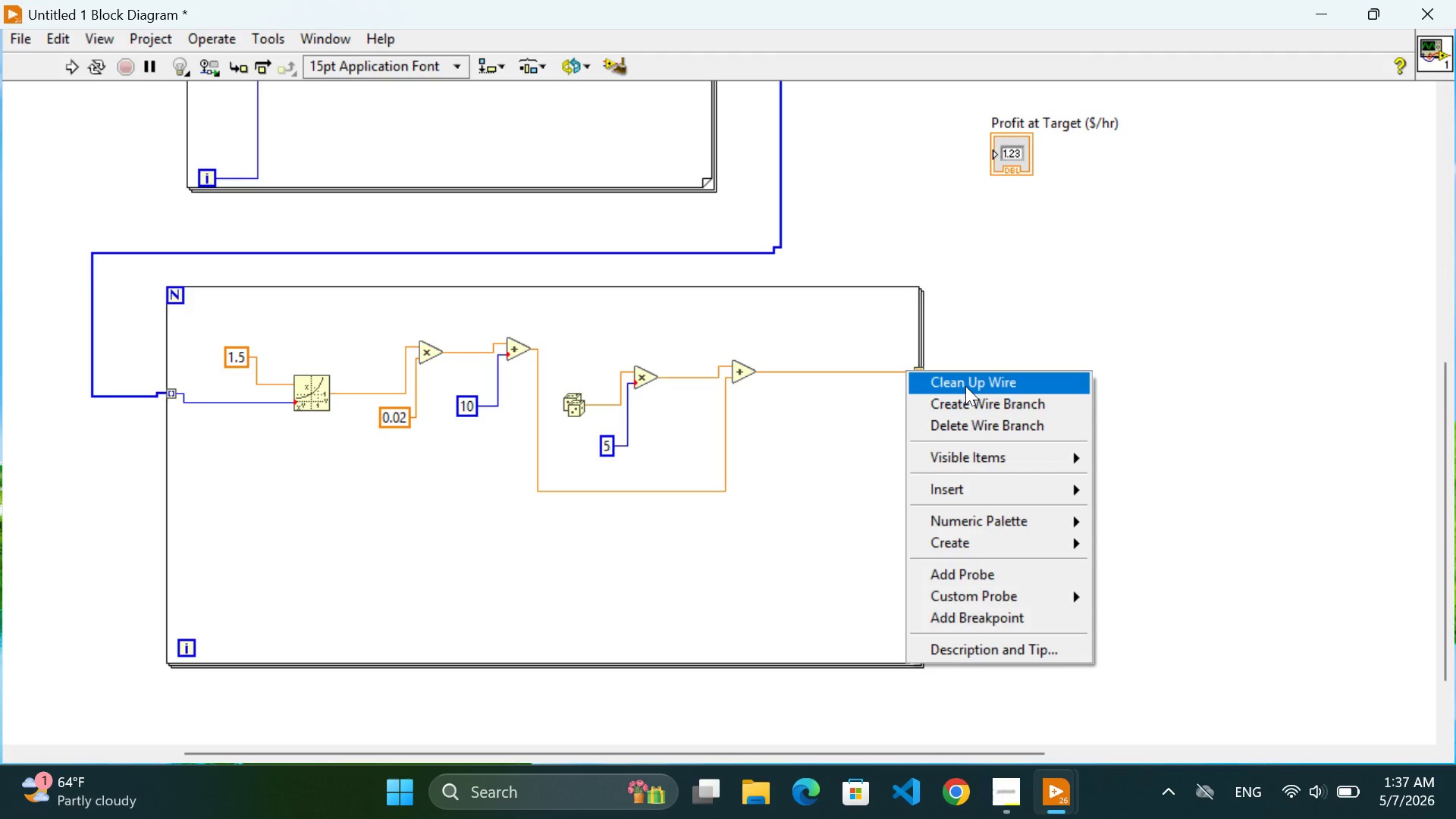 
left_click([1109, 328])
 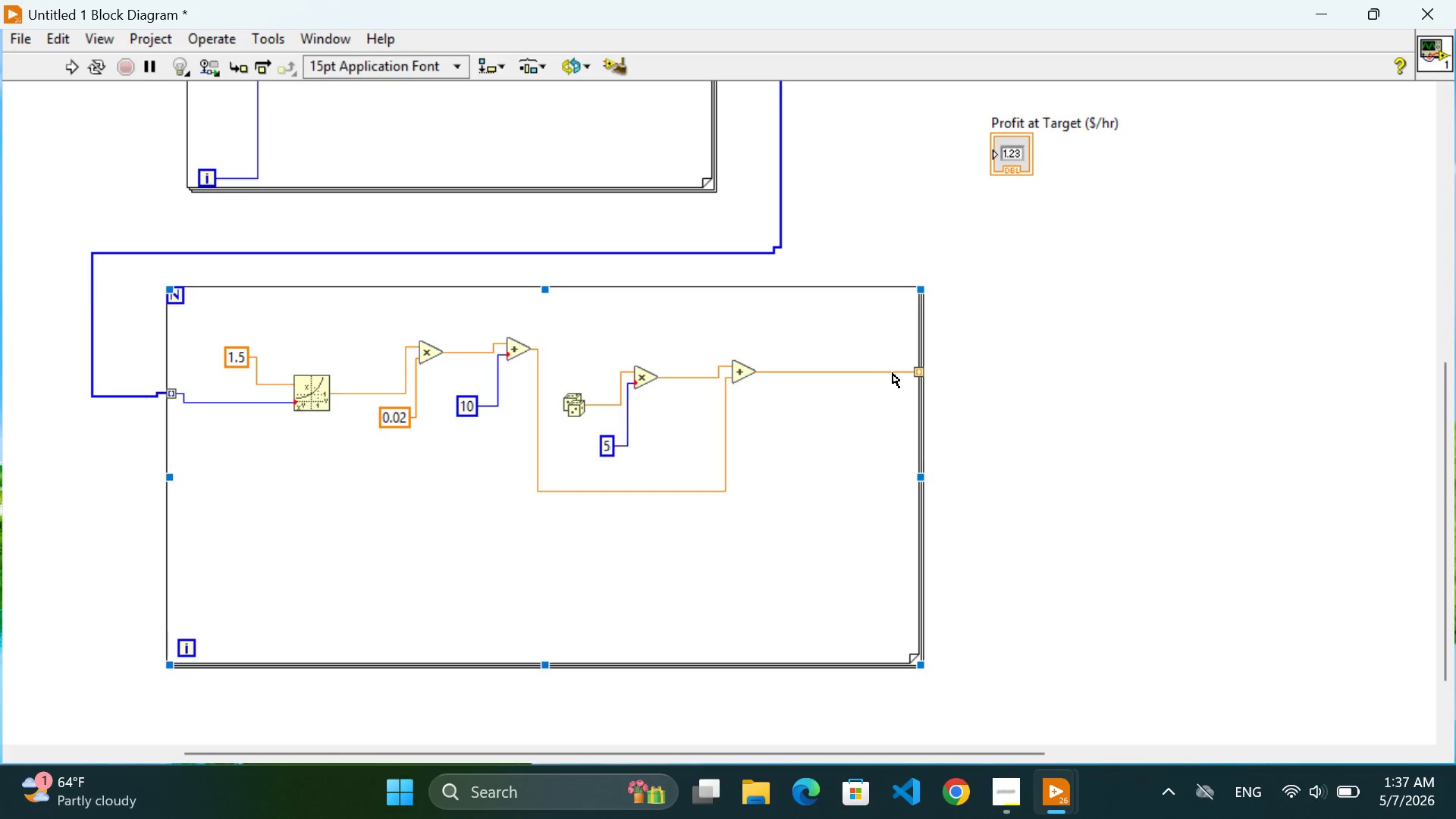 
double_click([893, 373])
 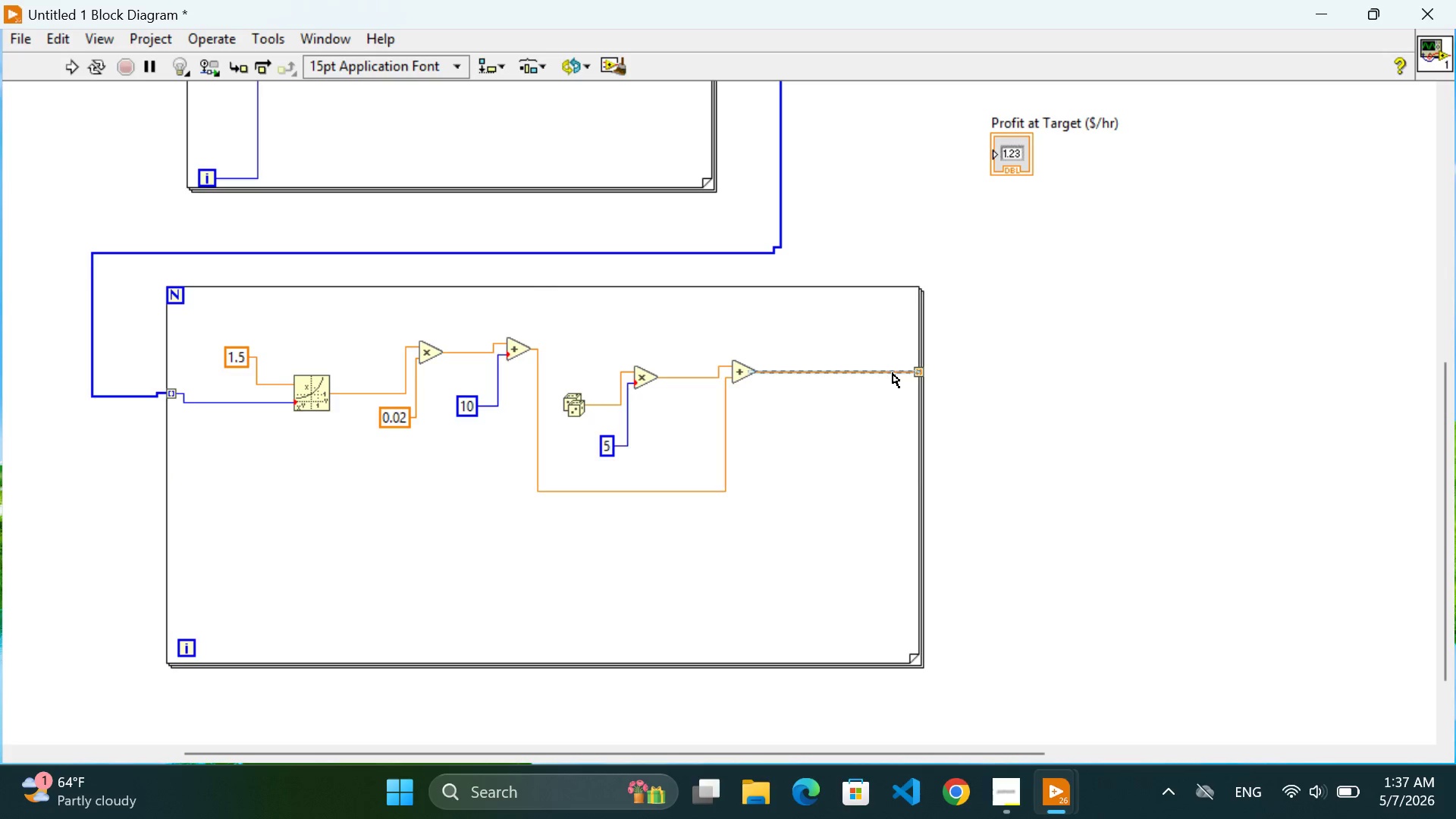 
double_click([893, 373])
 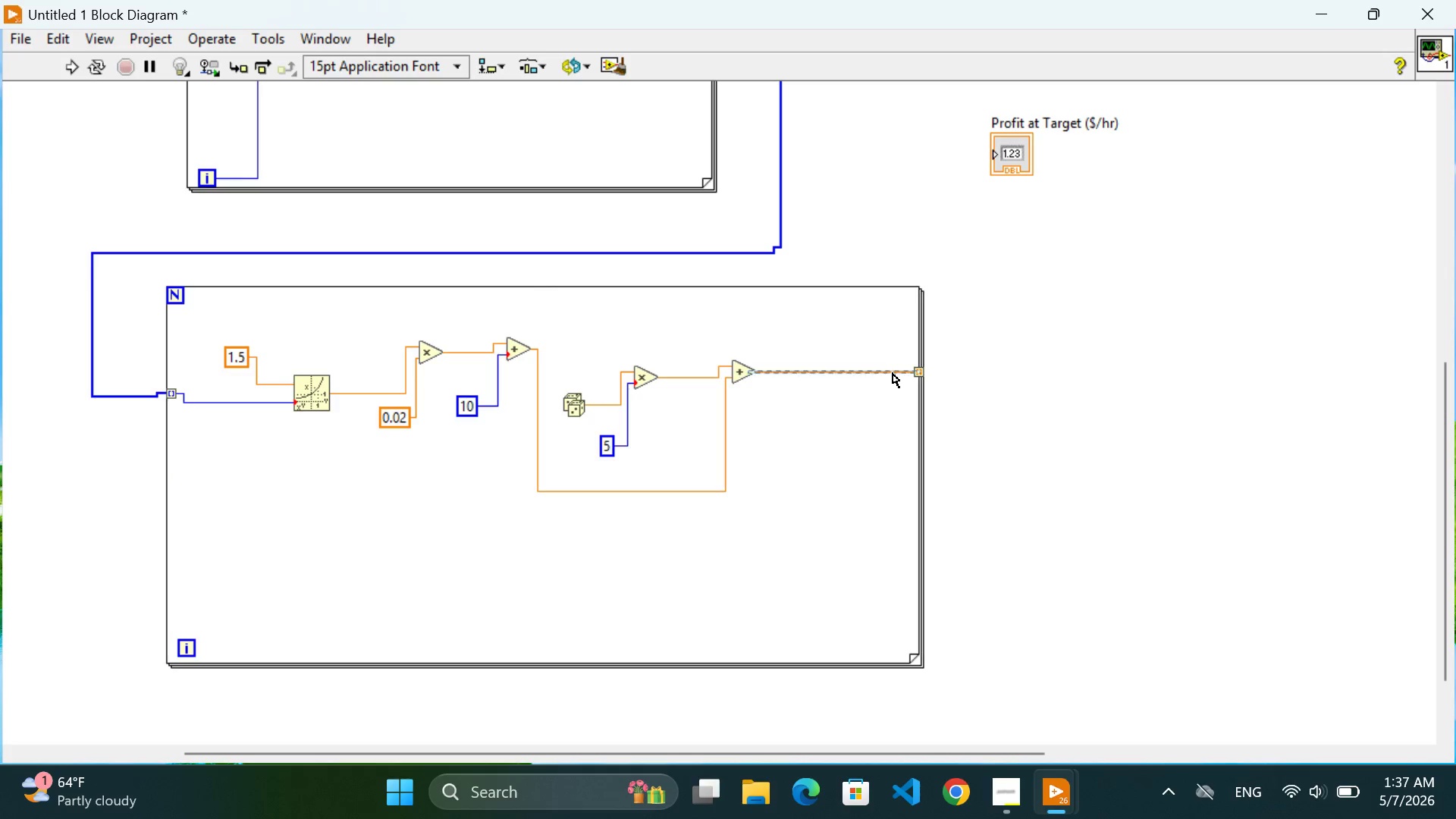 
left_click([1077, 408])
 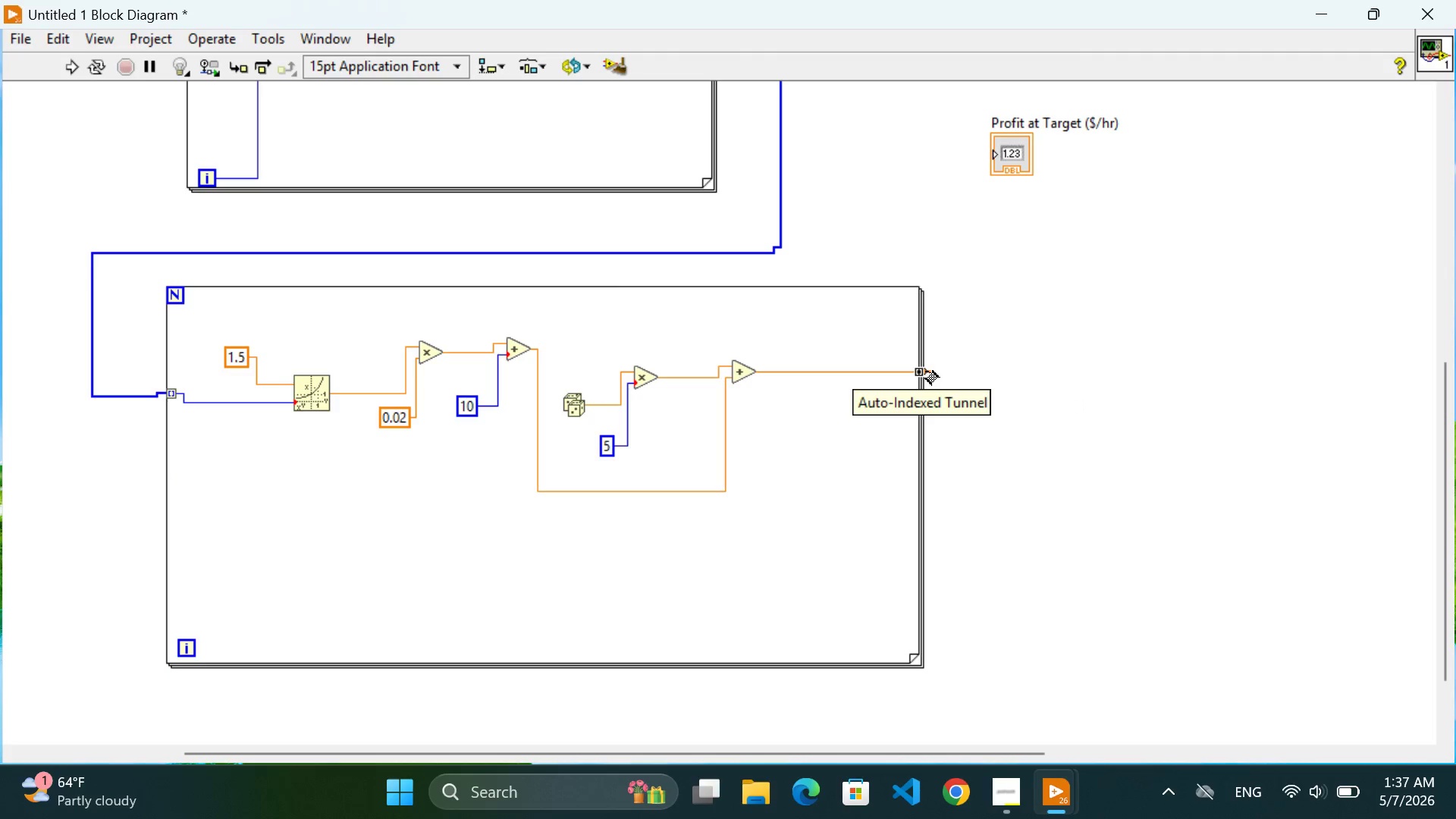 
wait(6.92)
 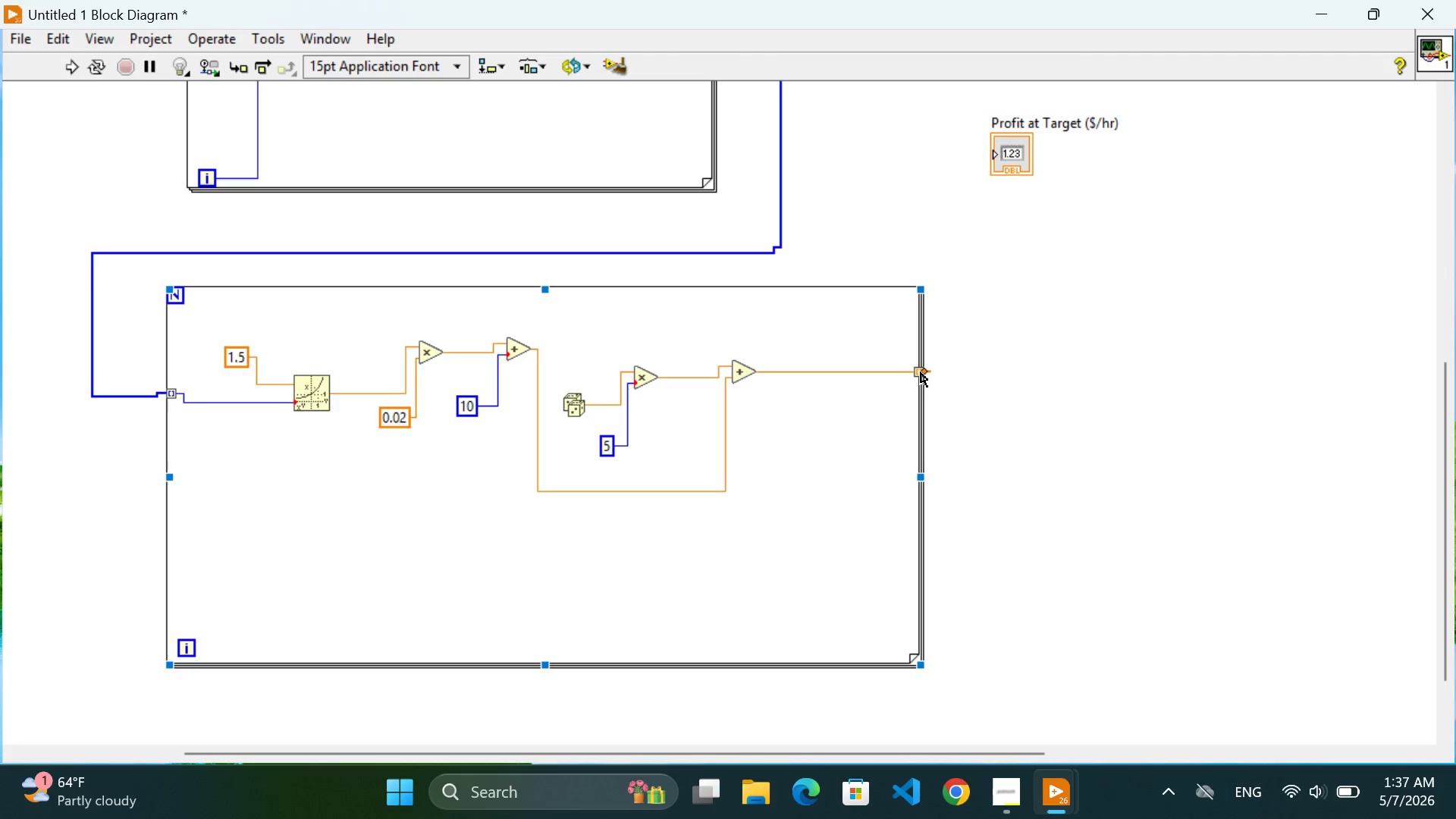 
double_click([926, 372])
 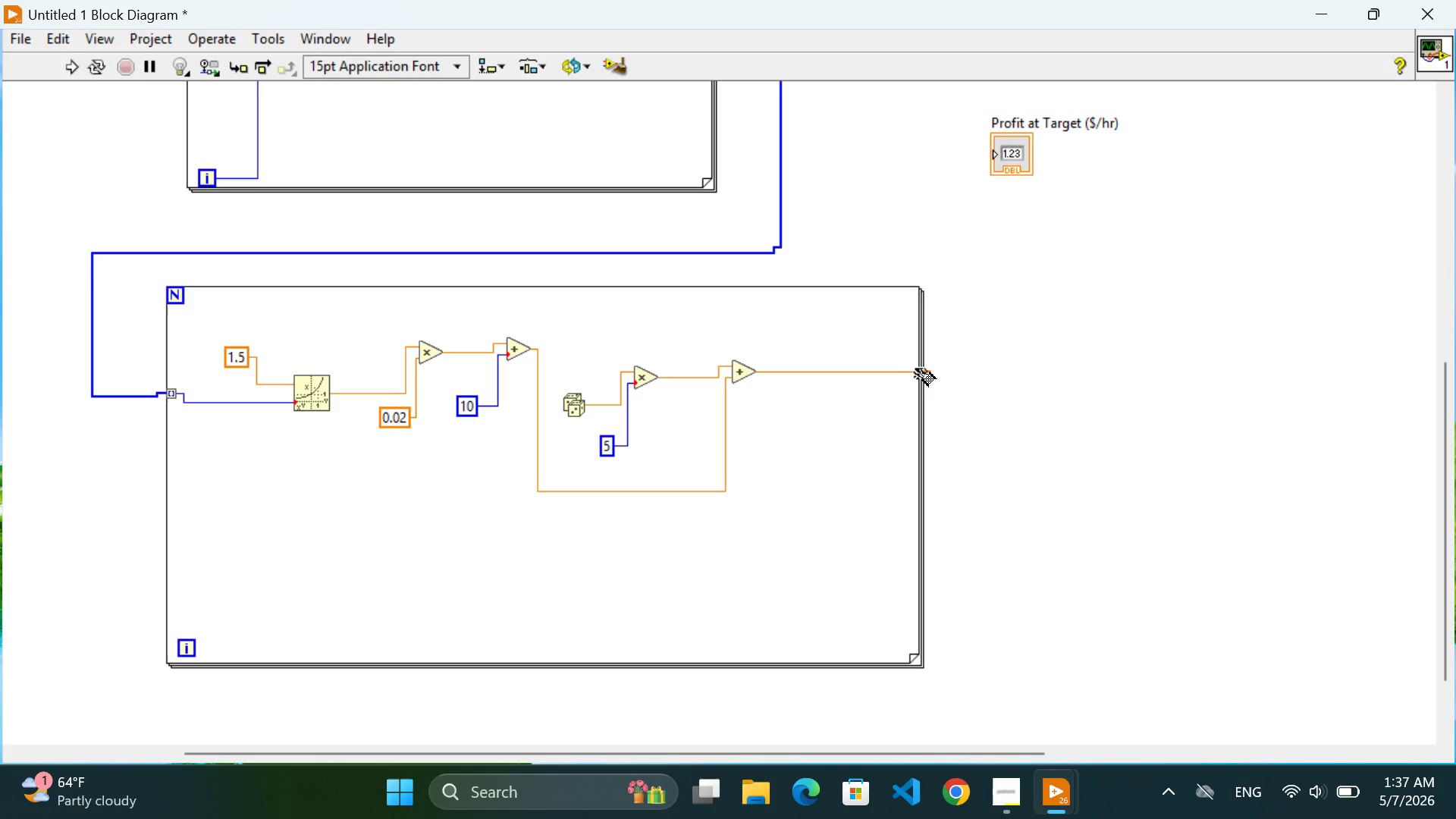 
double_click([994, 371])
 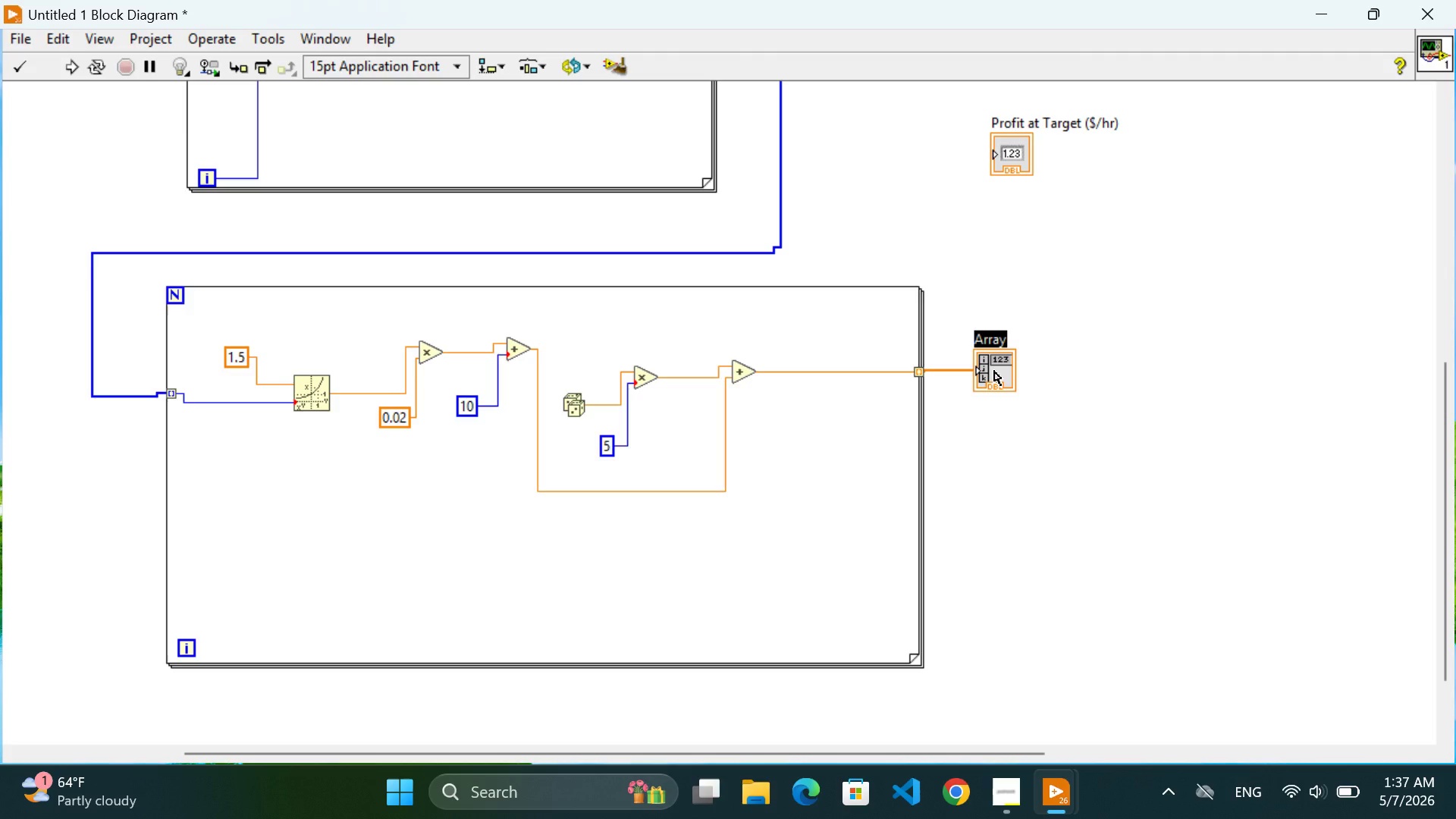 
key(Control+Z)
 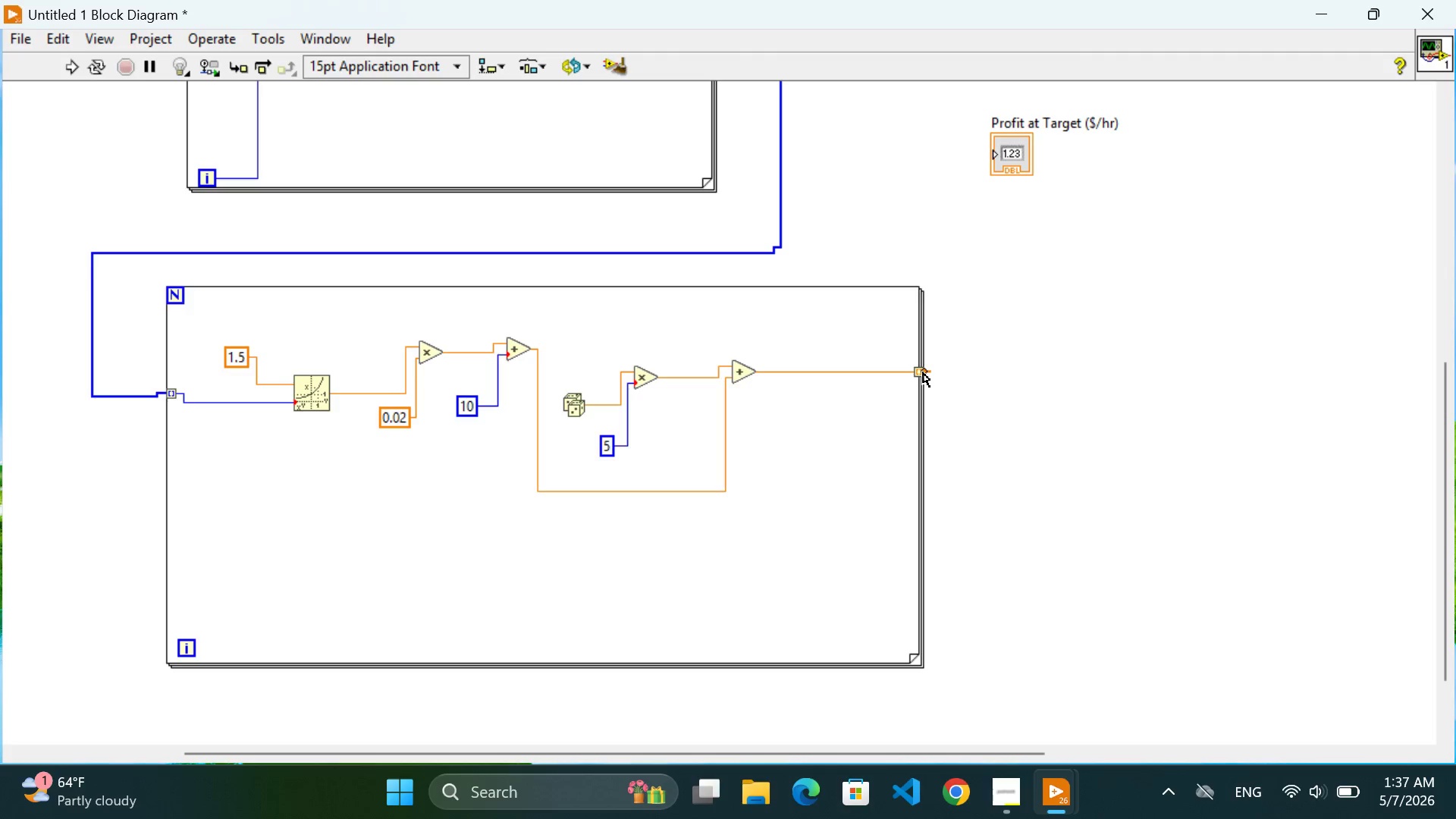 
double_click([923, 372])
 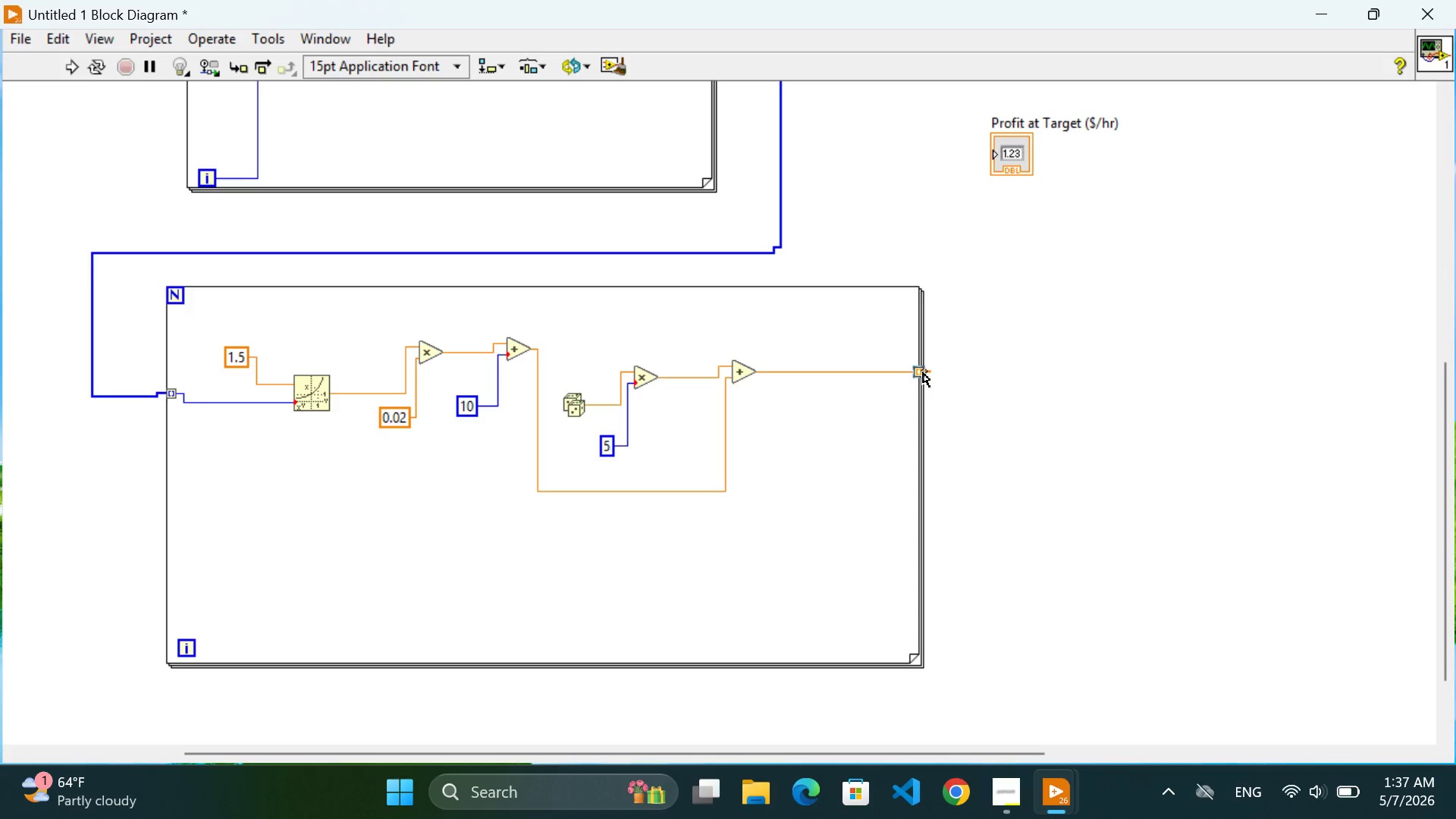 
double_click([923, 372])
 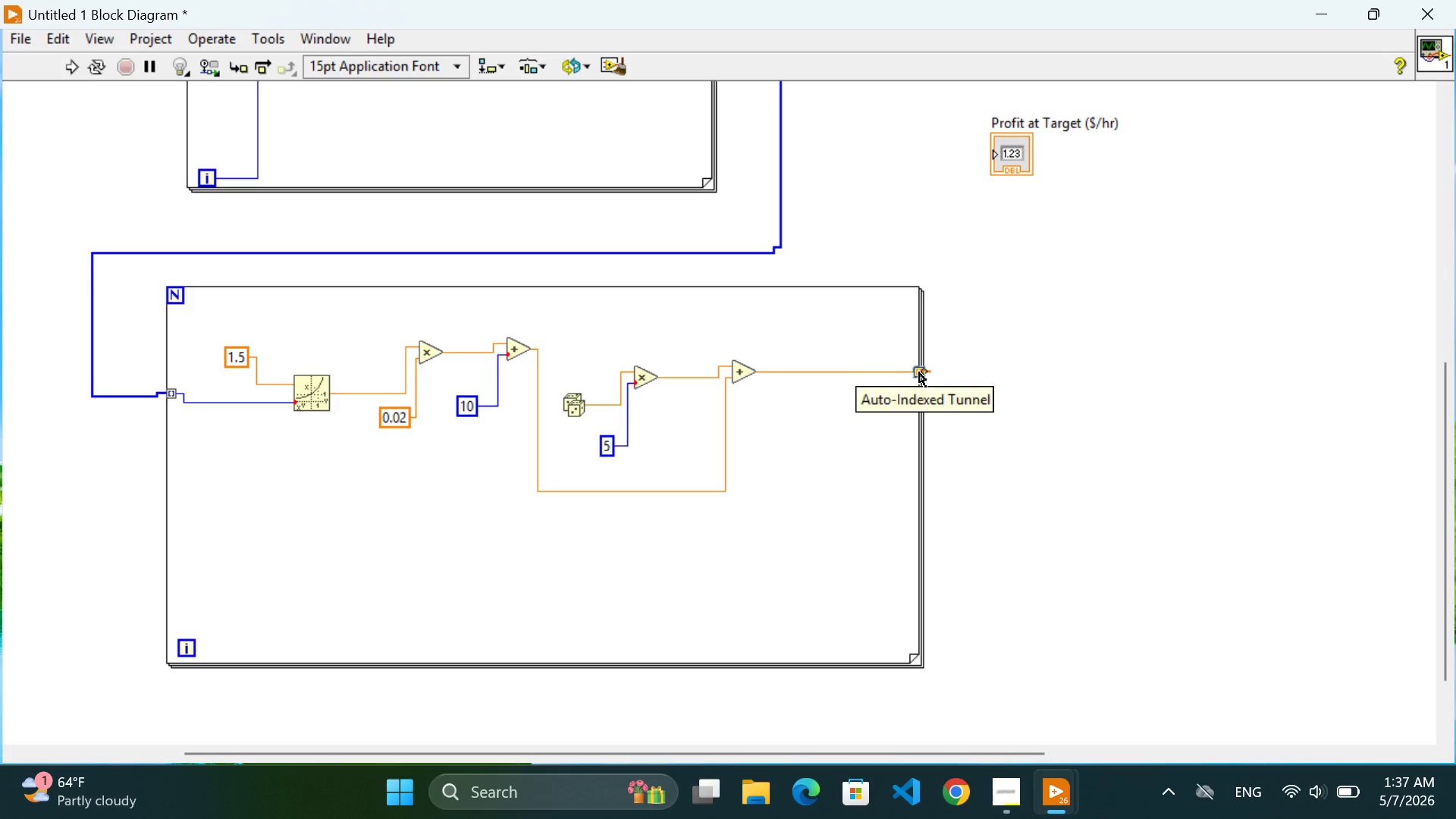 
double_click([919, 372])
 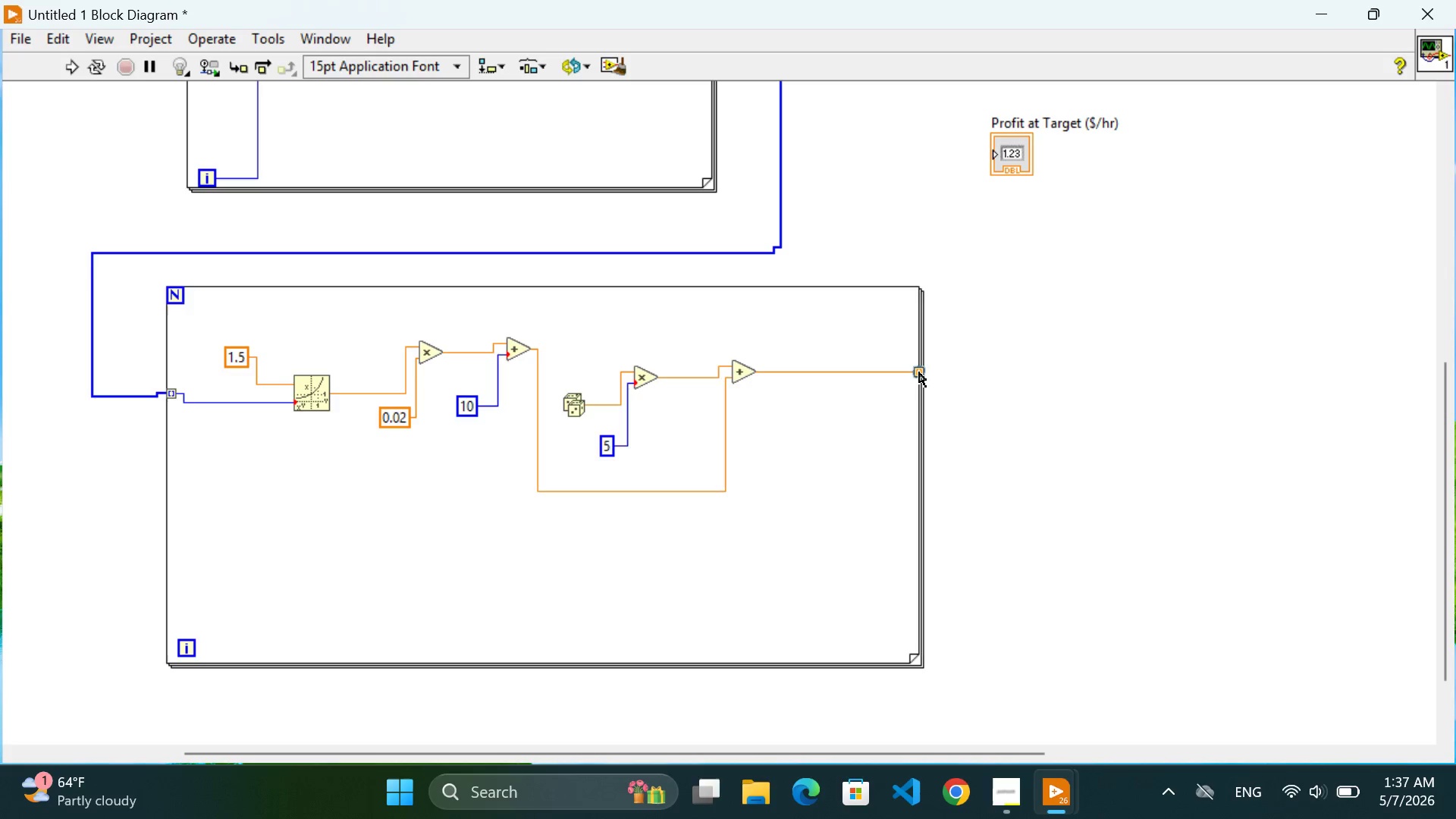 
double_click([919, 372])
 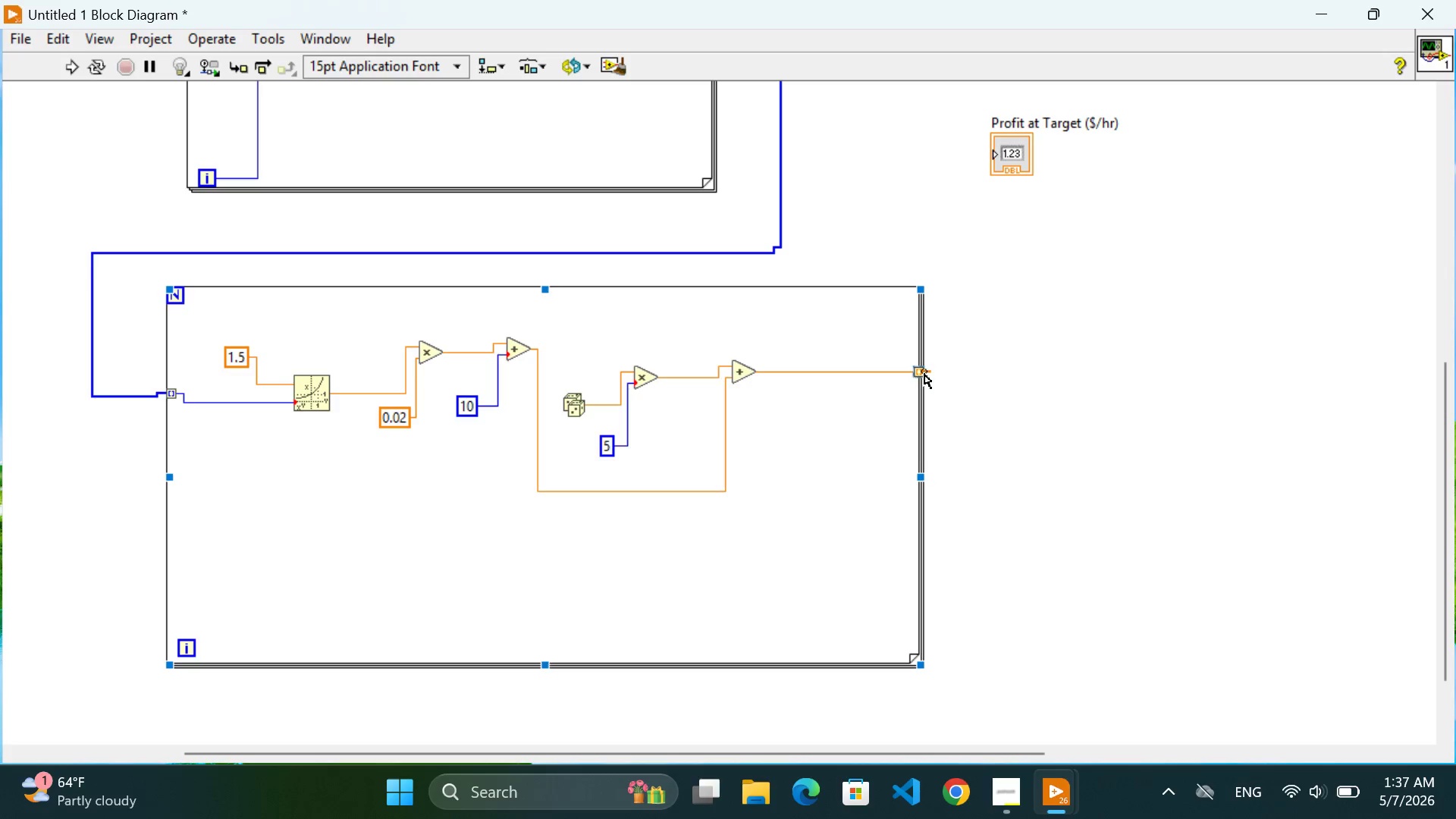 
left_click([962, 393])
 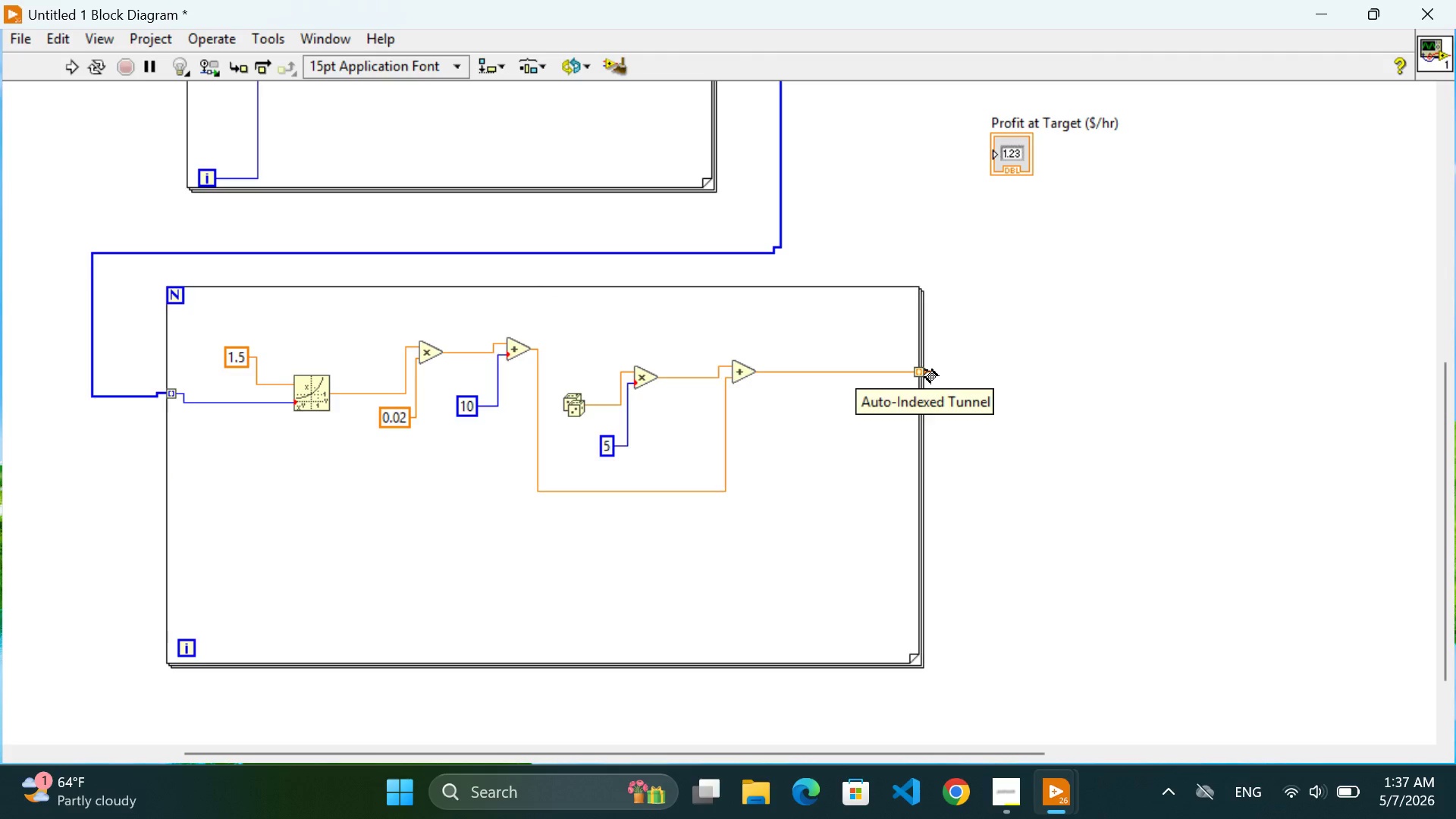 
wait(7.11)
 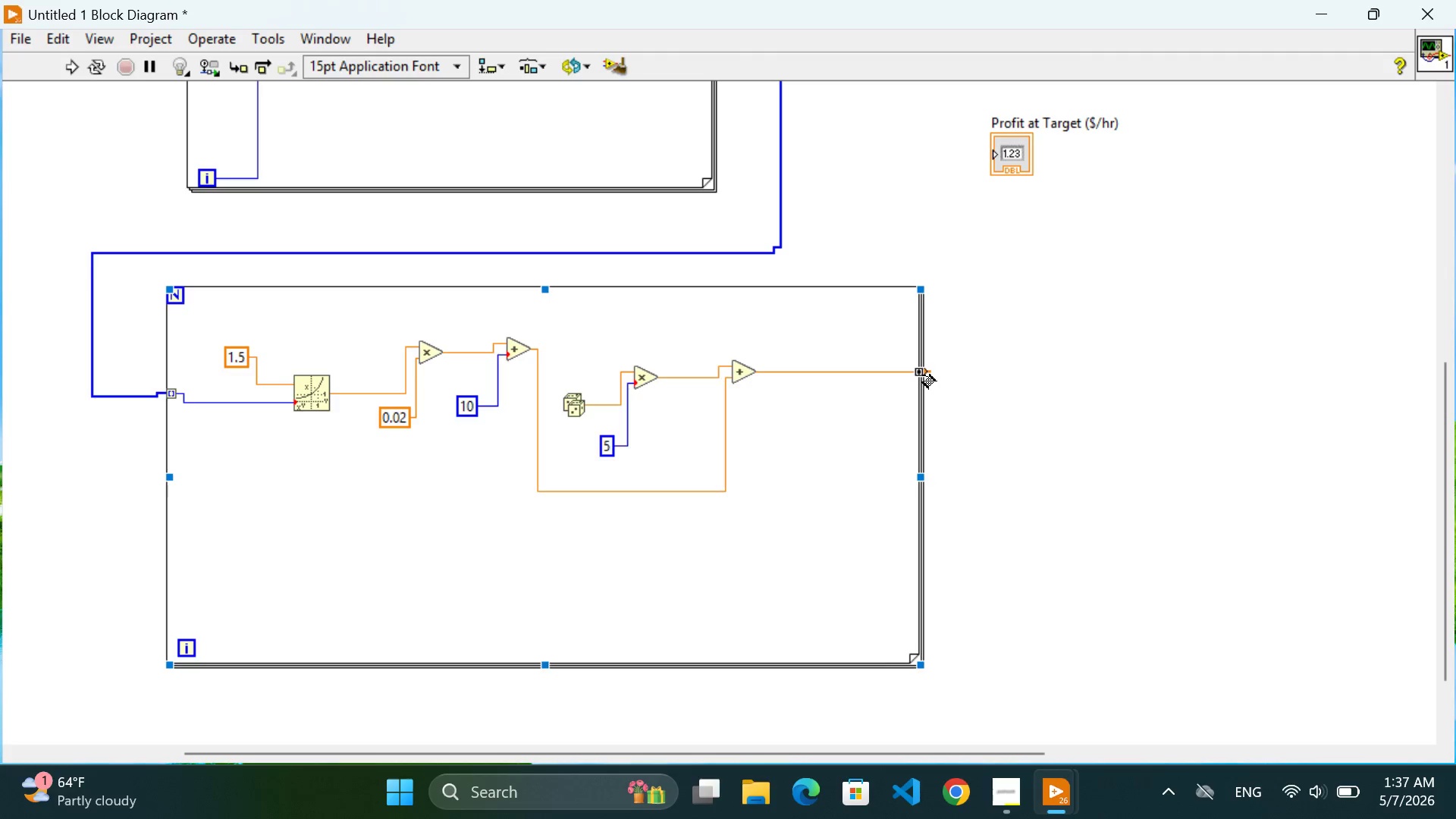 
type(uu)
 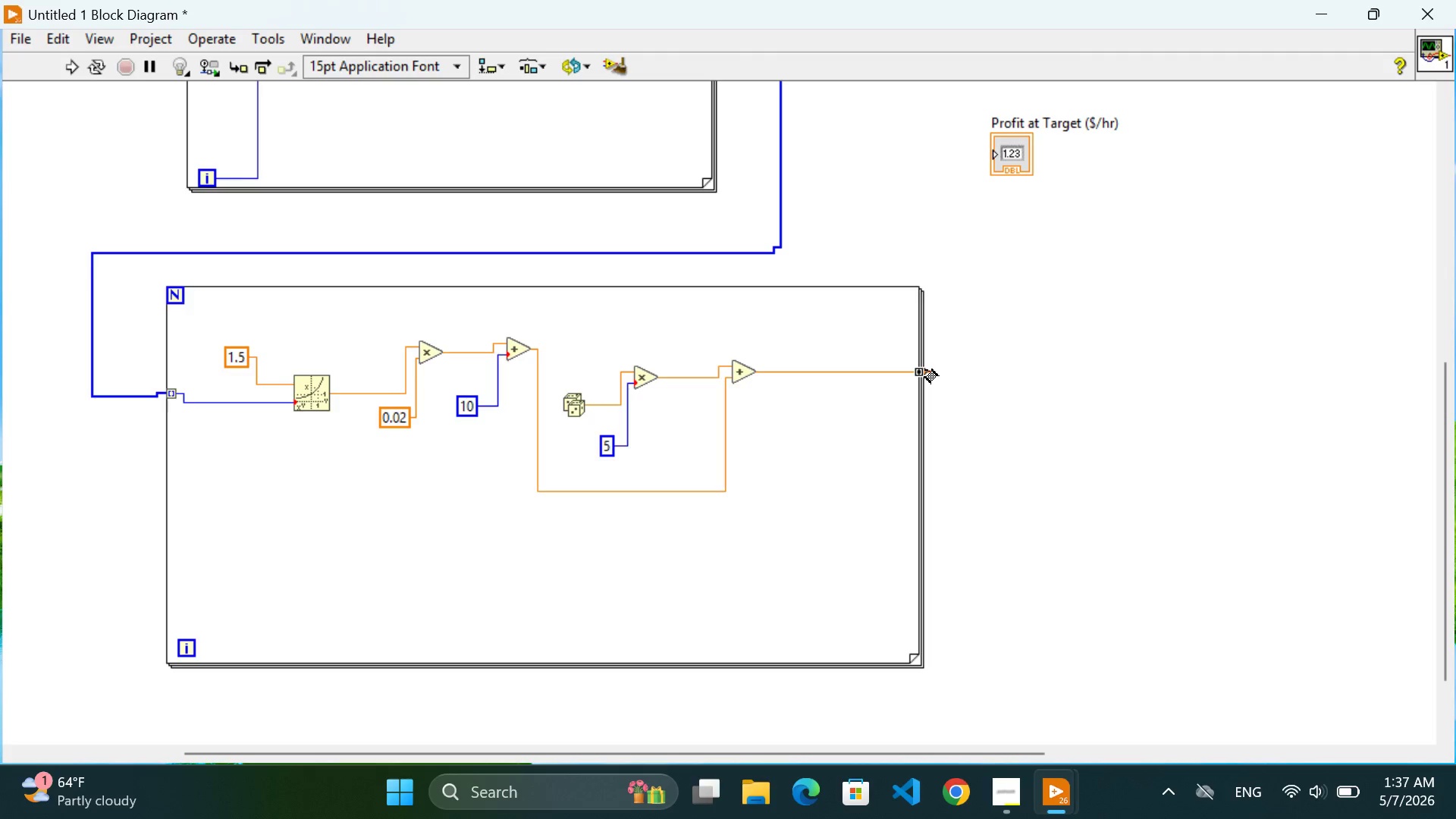 
double_click([925, 370])
 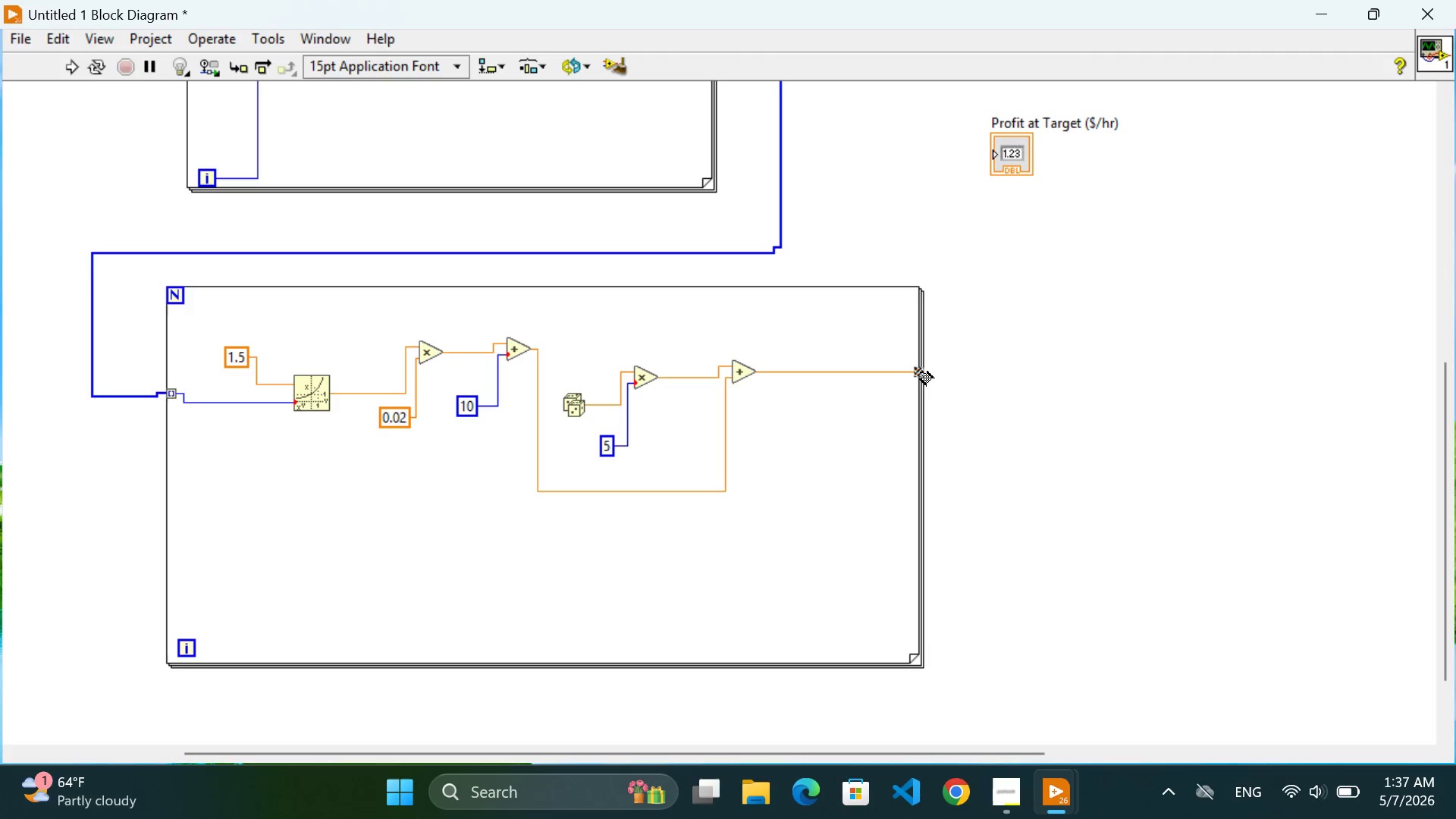 
double_click([921, 372])
 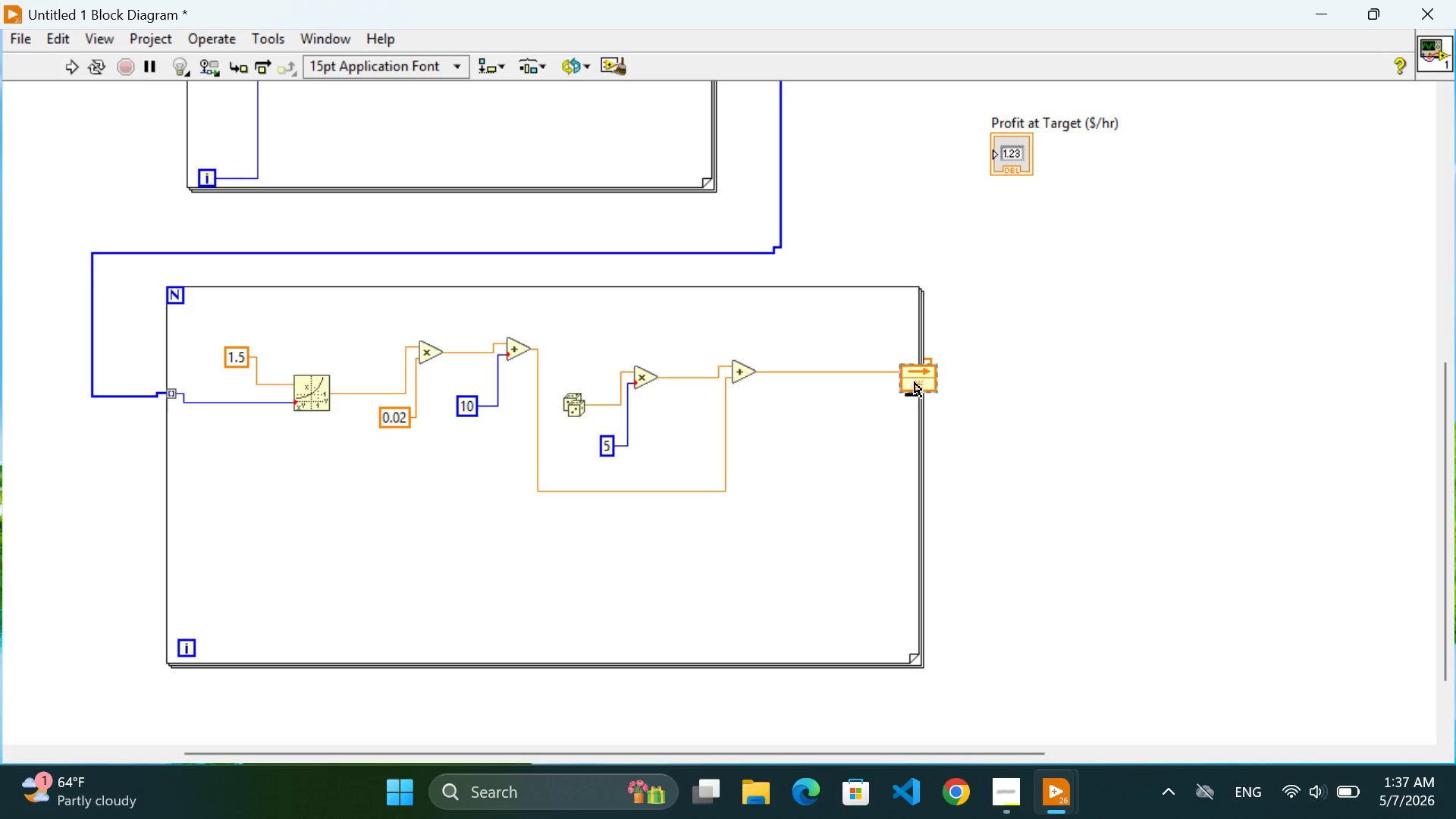 
double_click([918, 378])
 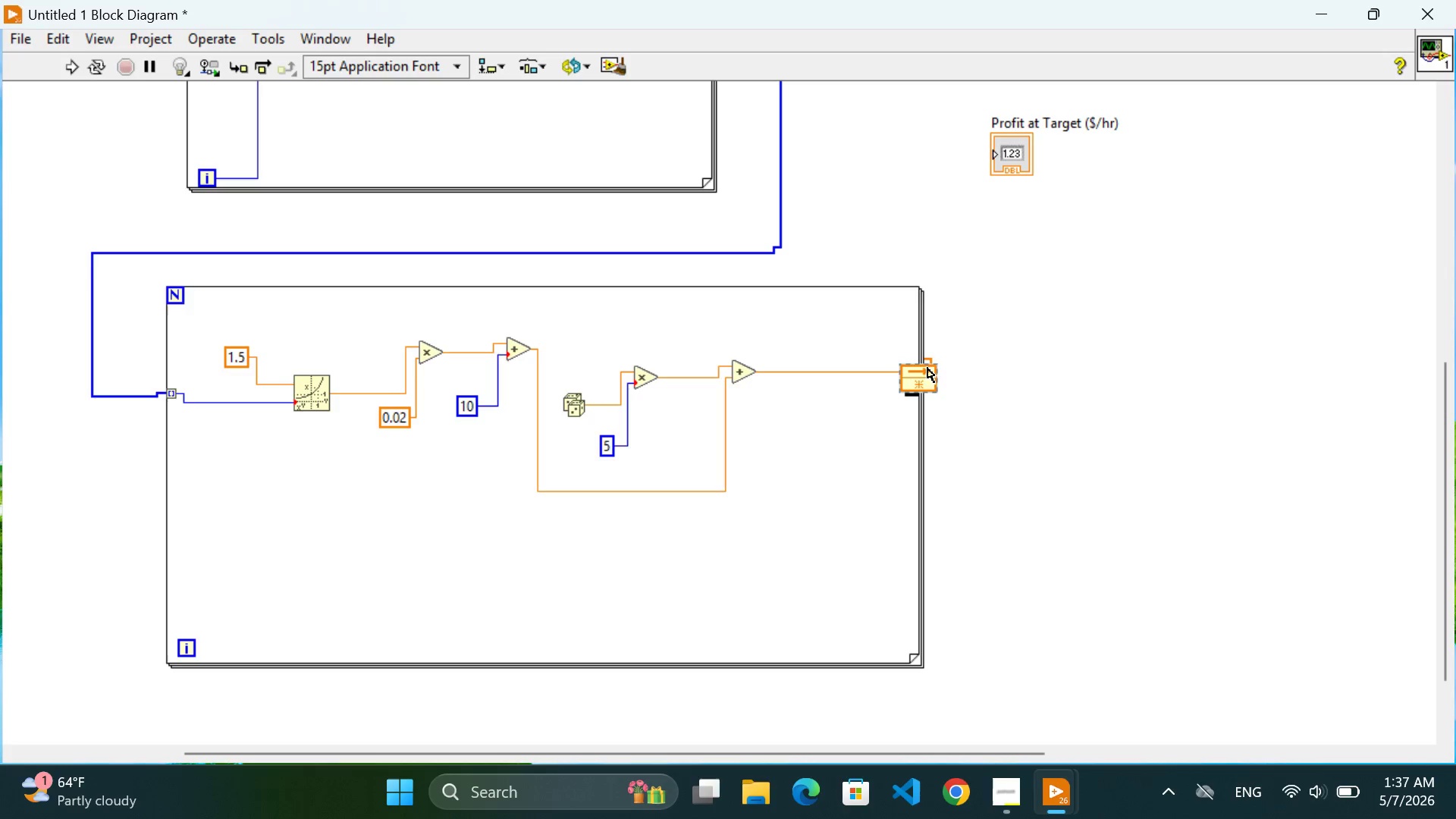 
left_click([1035, 405])
 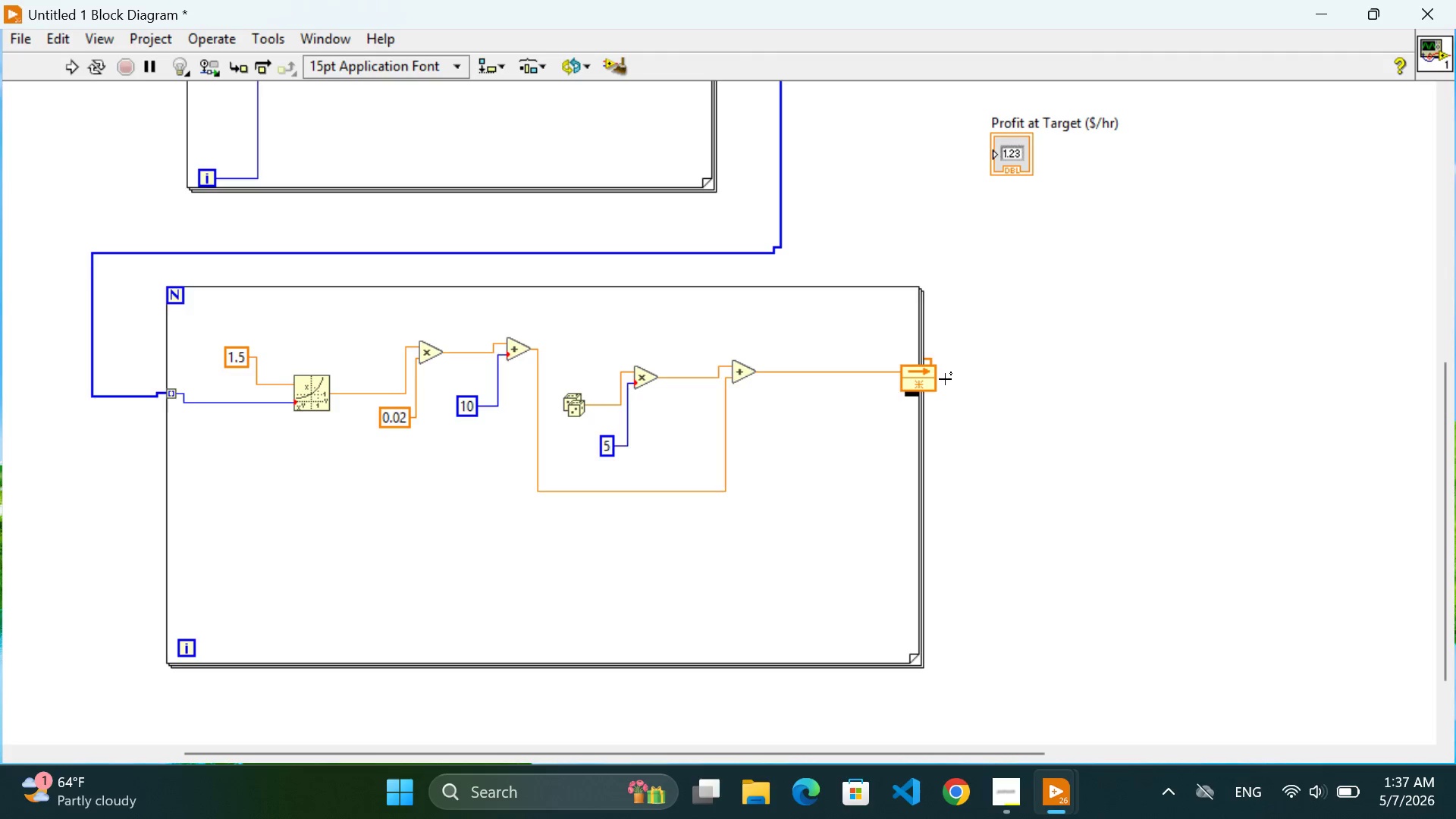 
left_click([946, 379])
 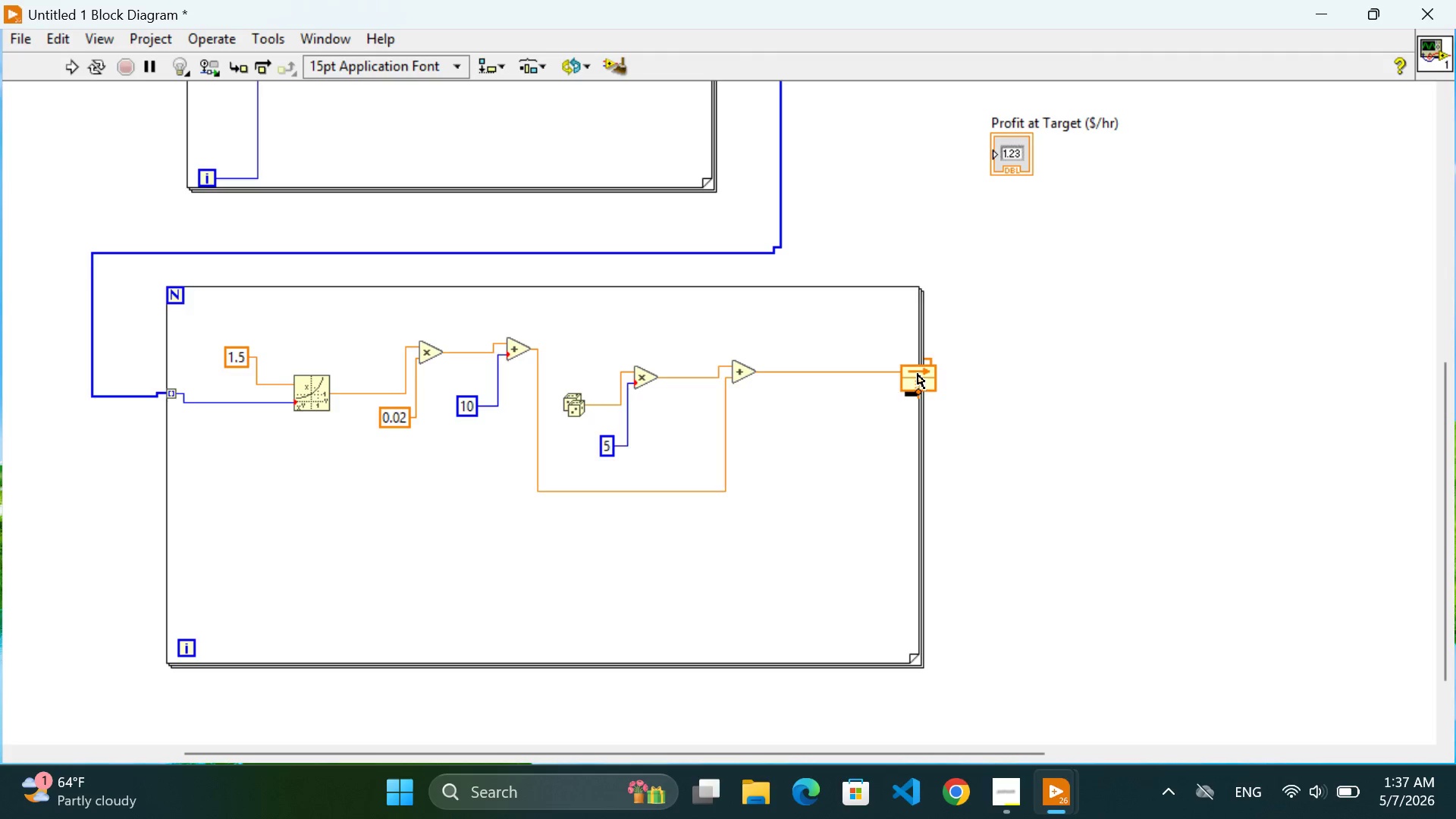 
left_click([918, 374])
 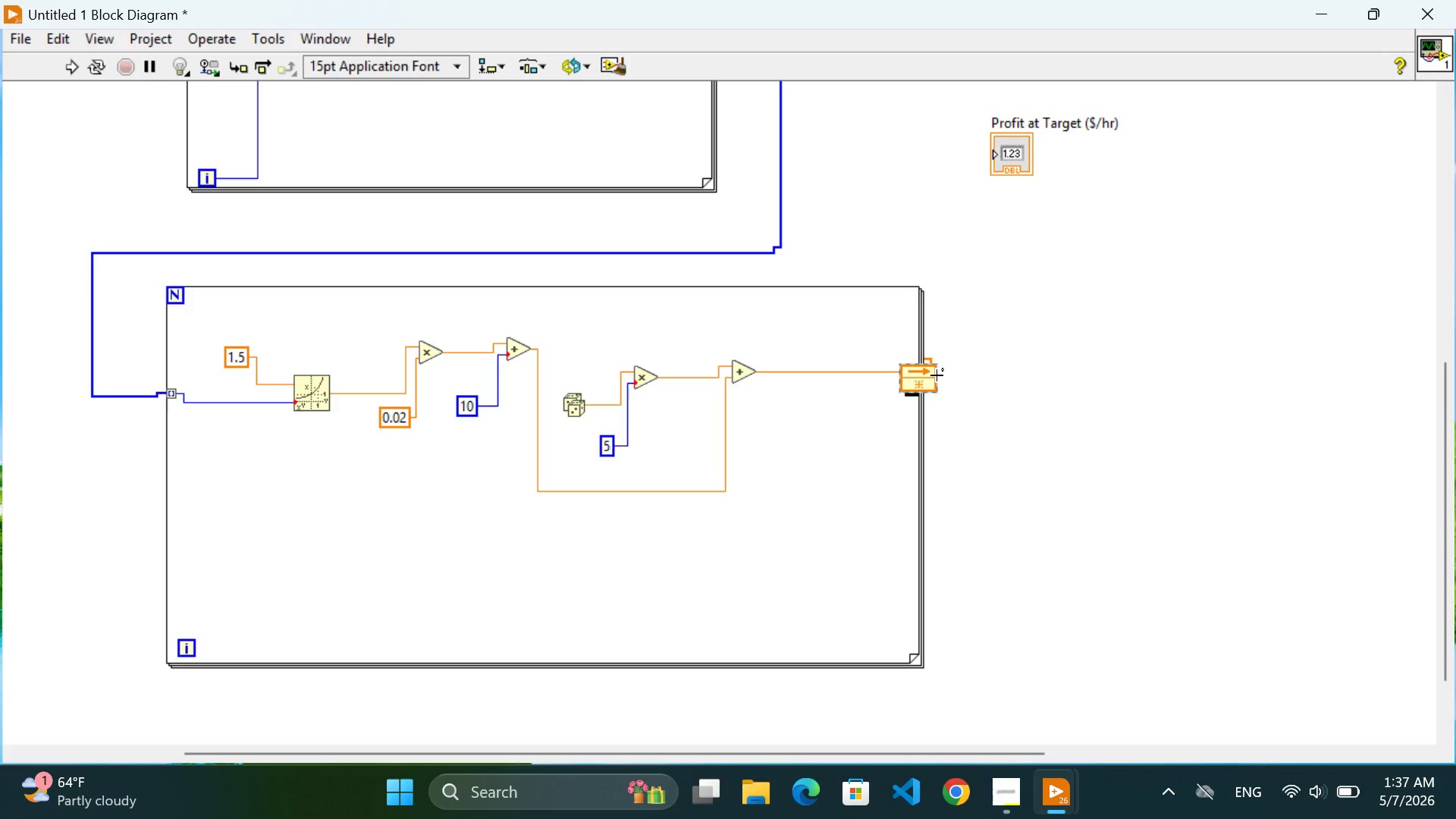 
left_click([1026, 396])
 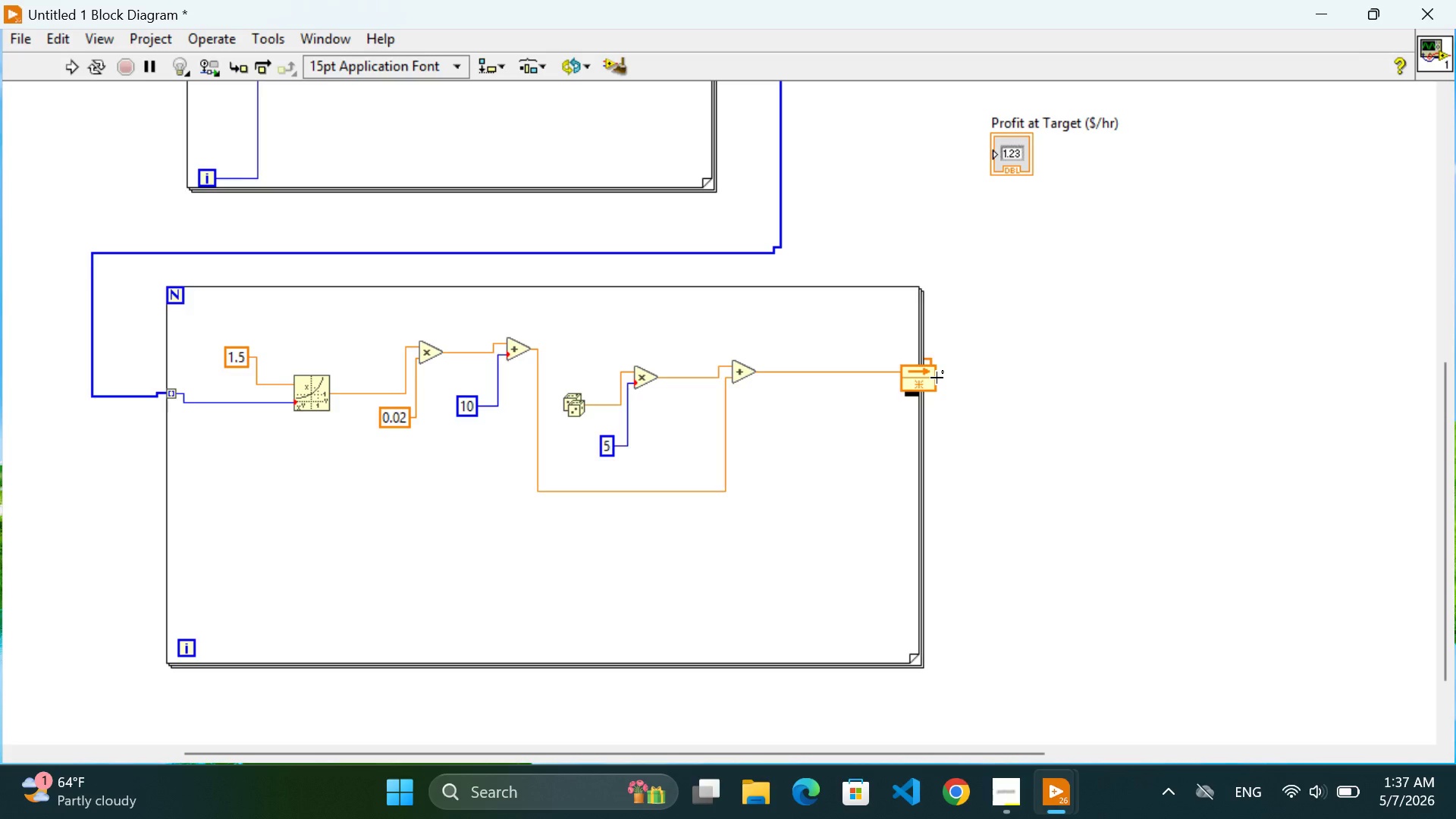 
left_click([937, 378])
 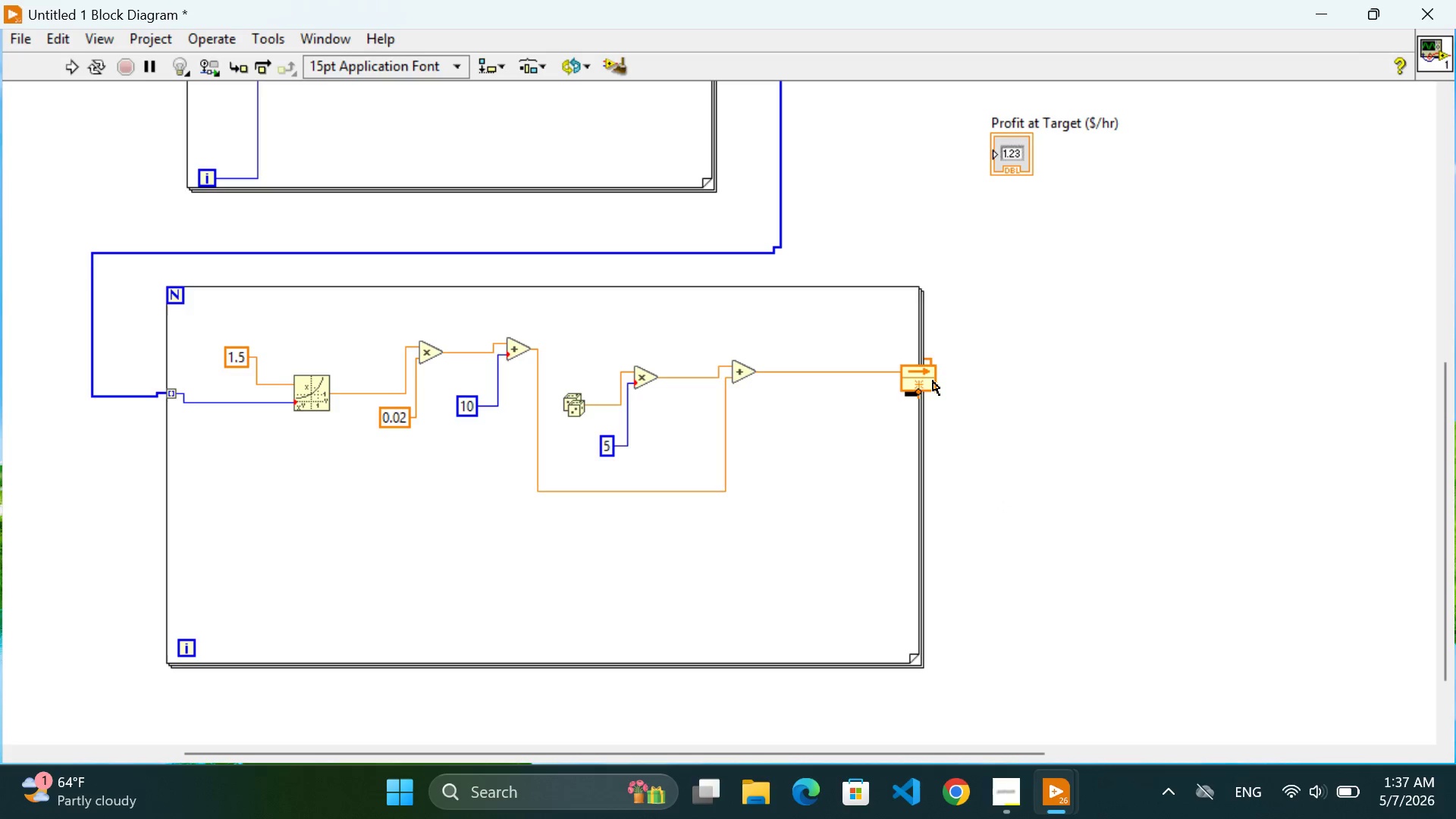 
double_click([923, 372])
 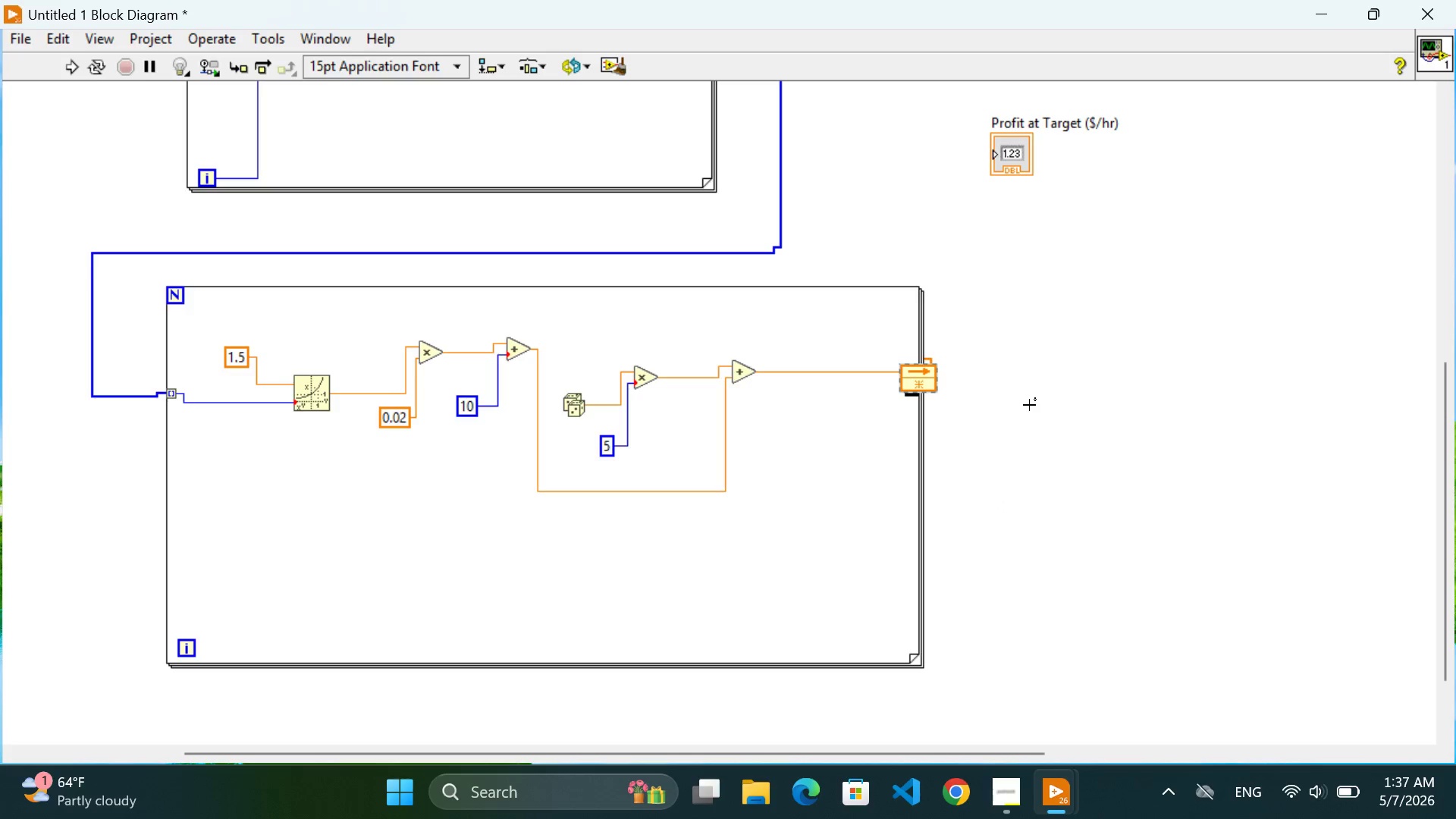 
key(Backspace)
 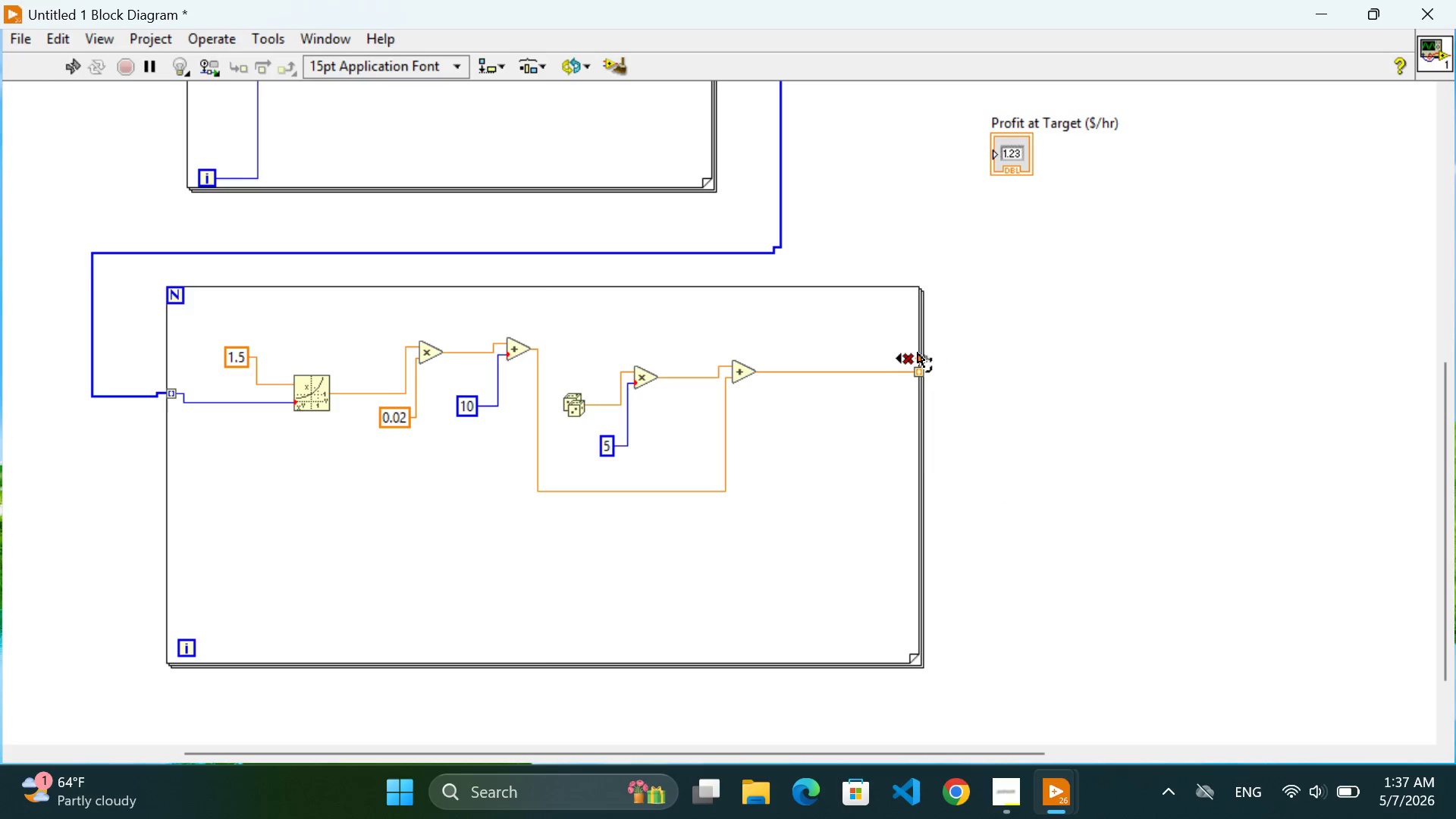 
left_click([905, 356])
 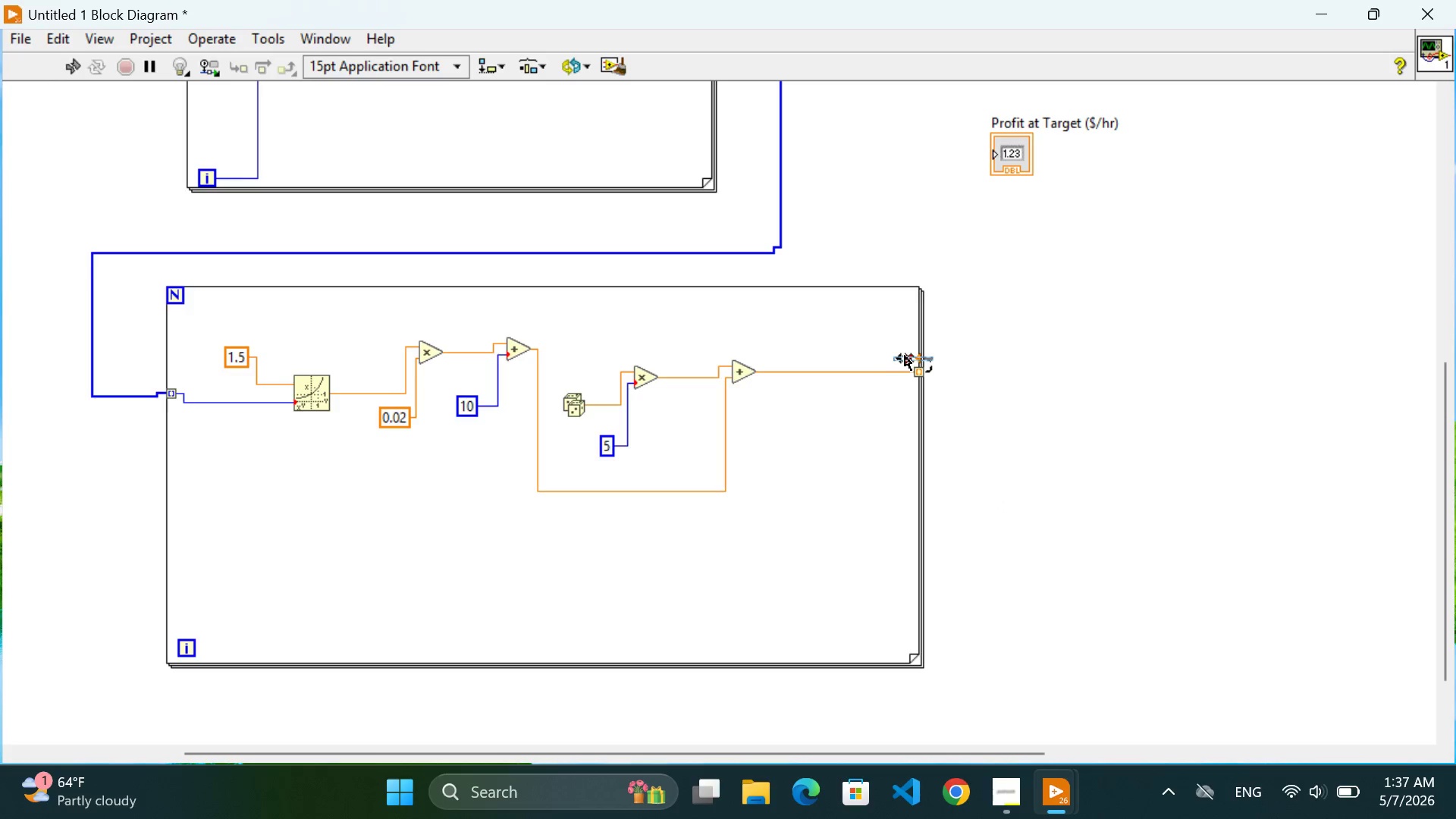 
key(Backspace)
 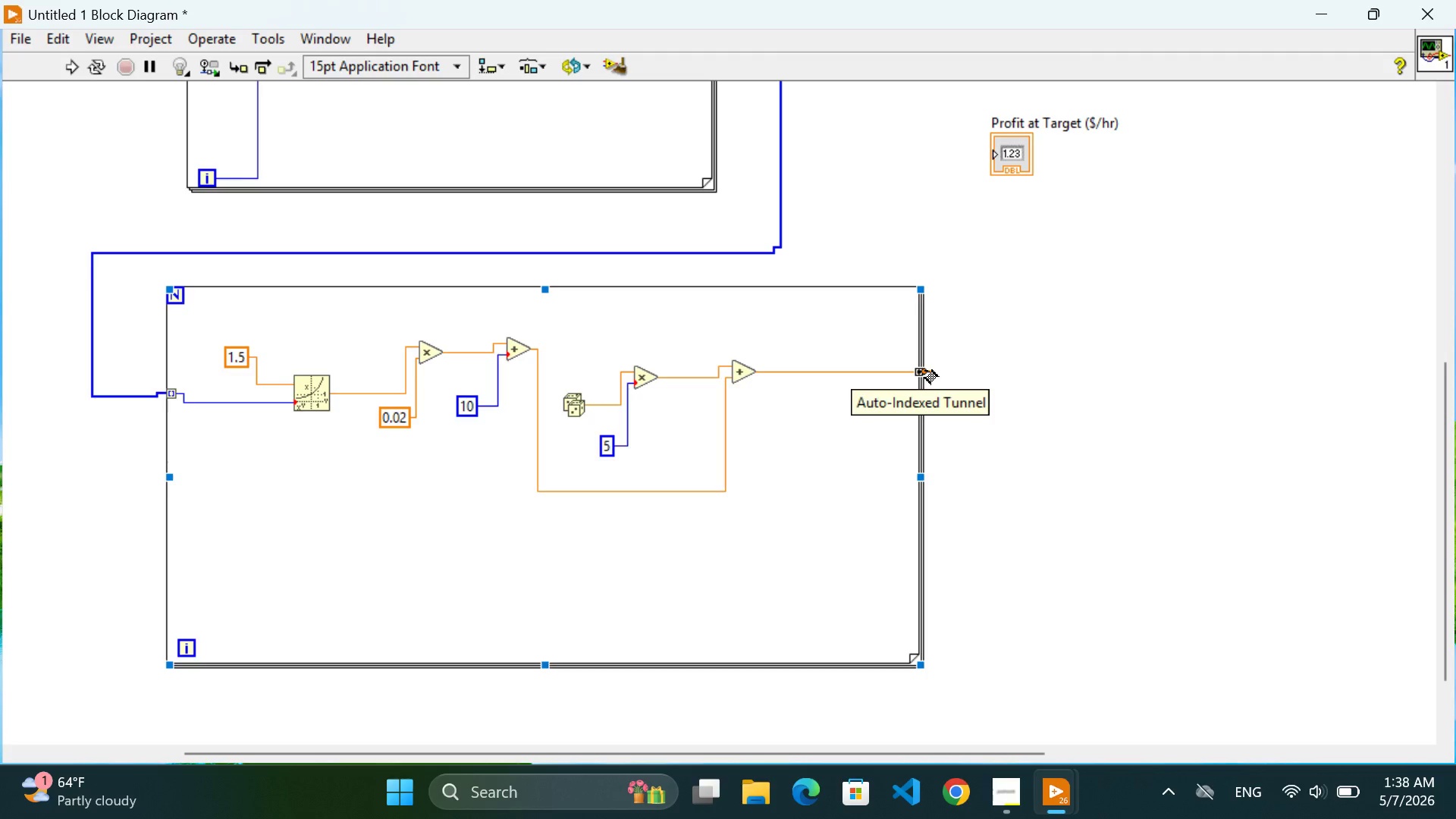 
double_click([925, 371])
 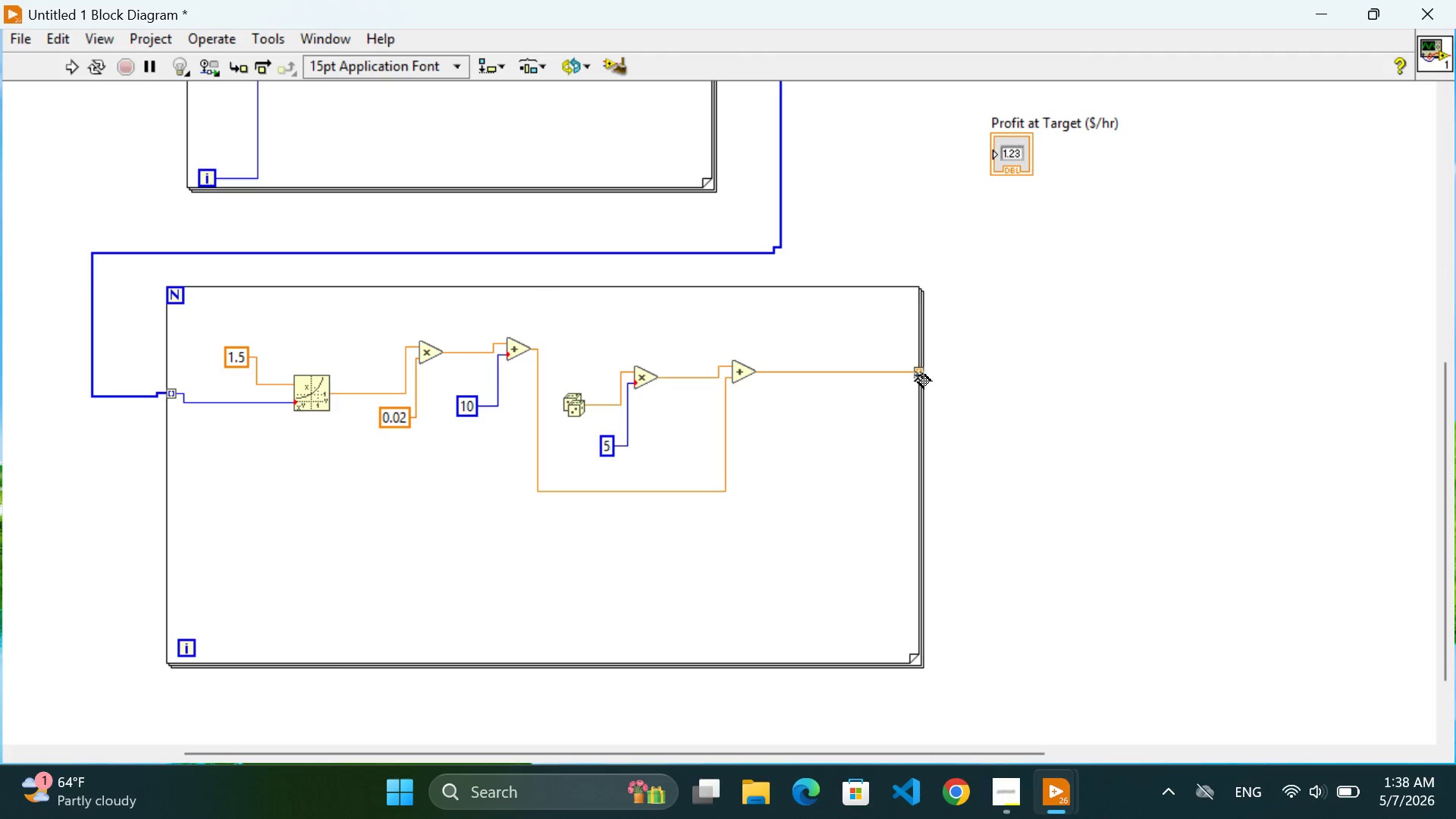 
double_click([918, 375])
 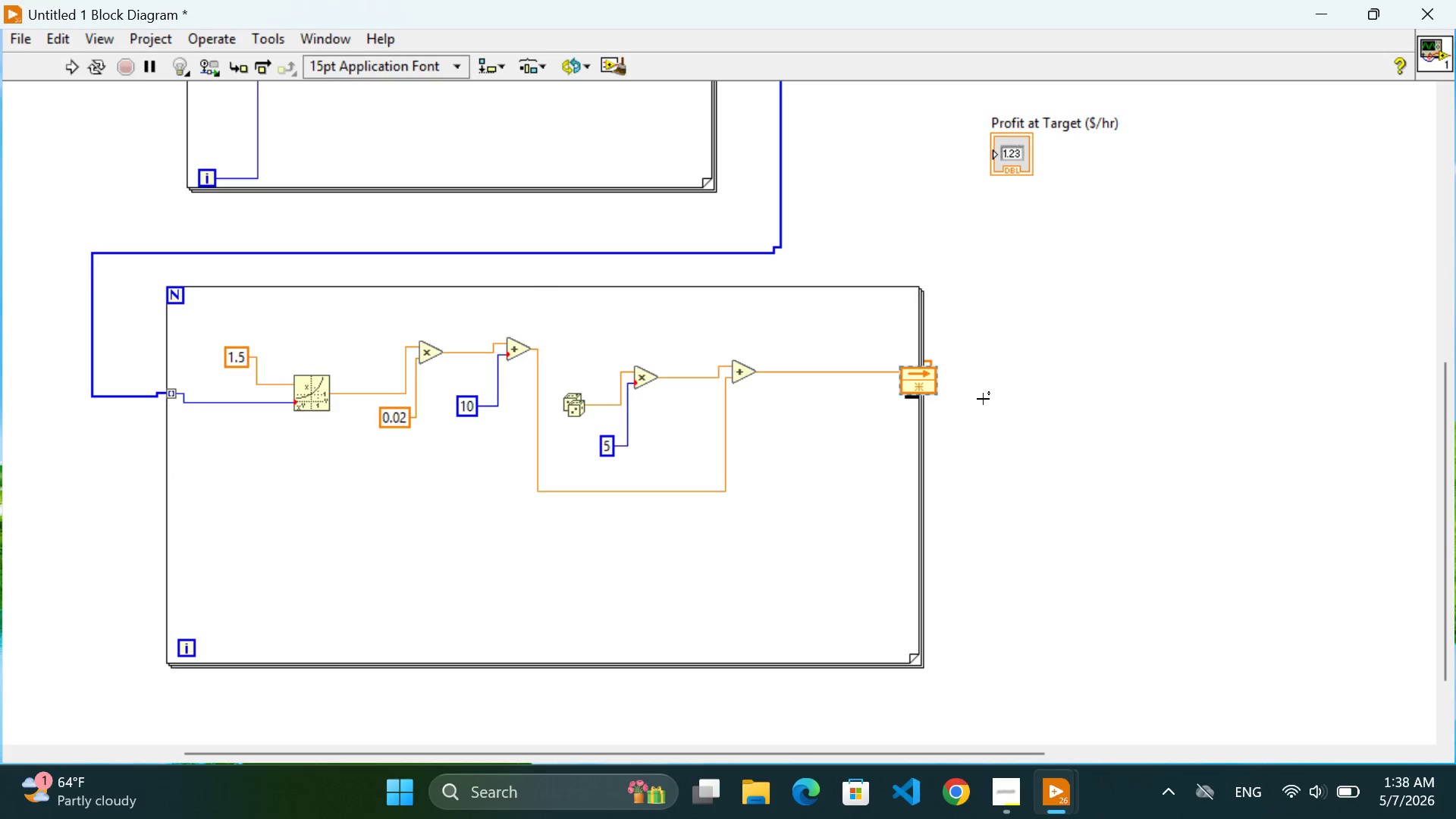 
key(Control+Z)
 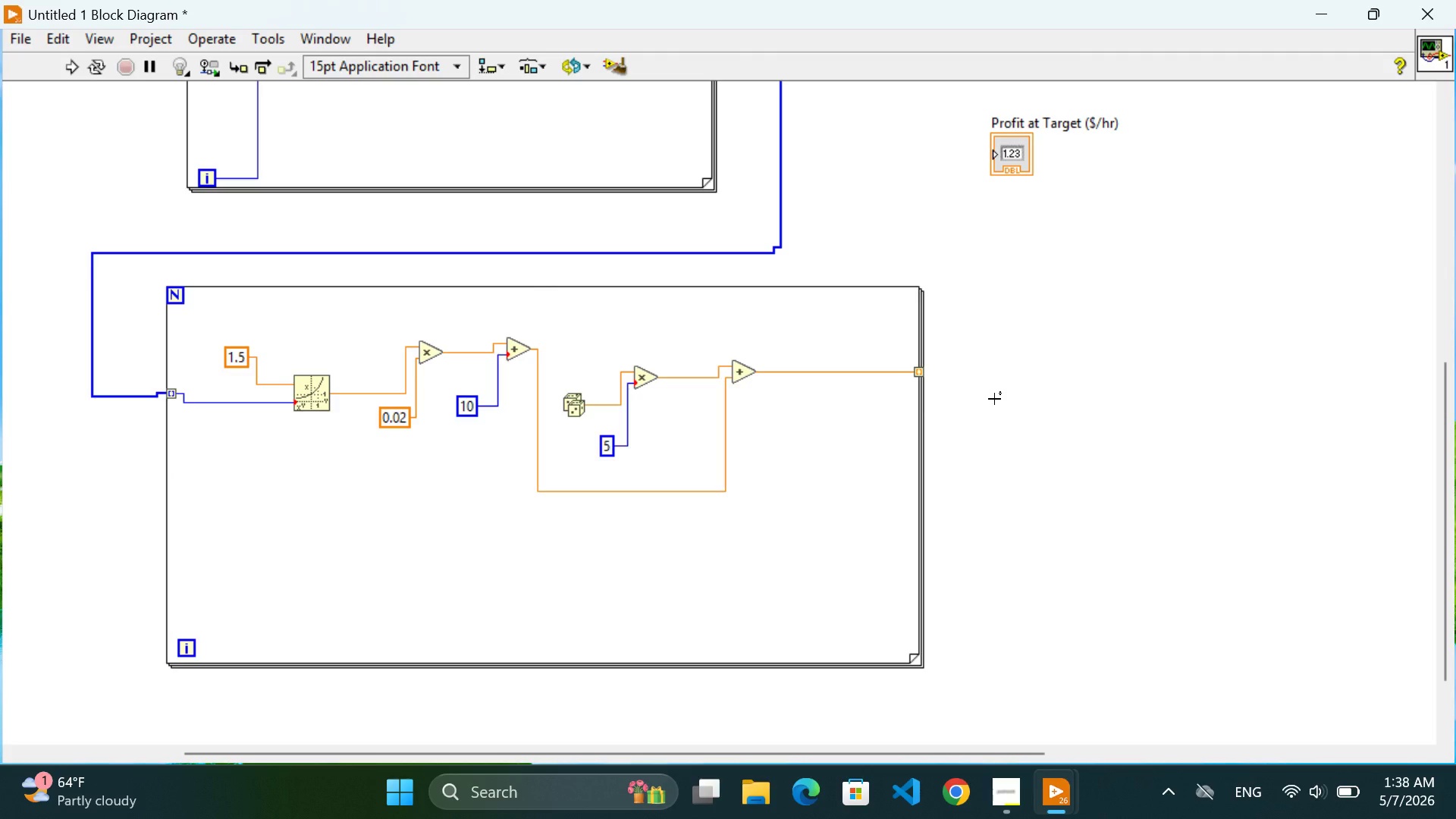 
wait(31.53)
 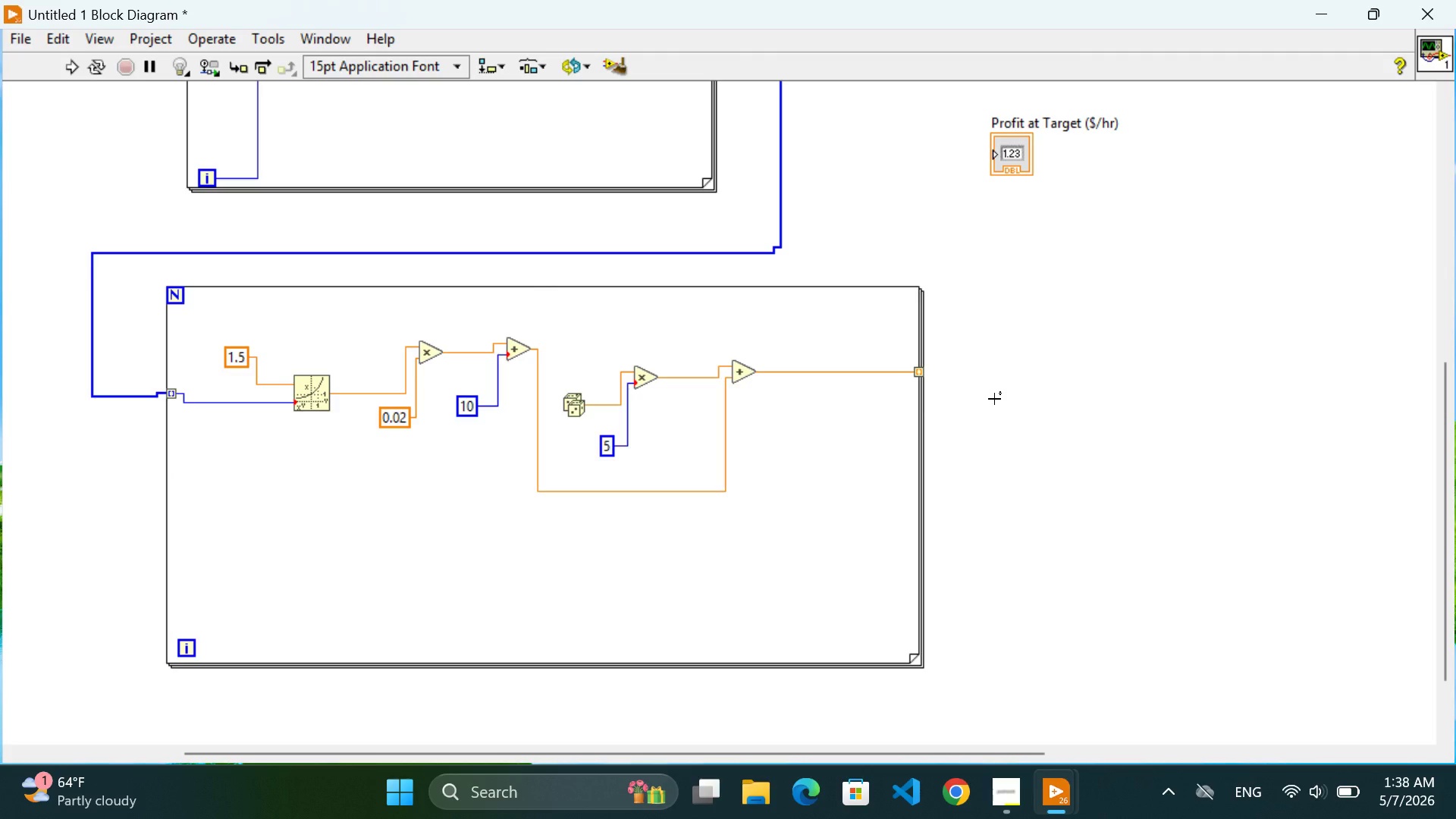 
scroll: coordinate [1046, 557], scroll_direction: up, amount: 1.0
 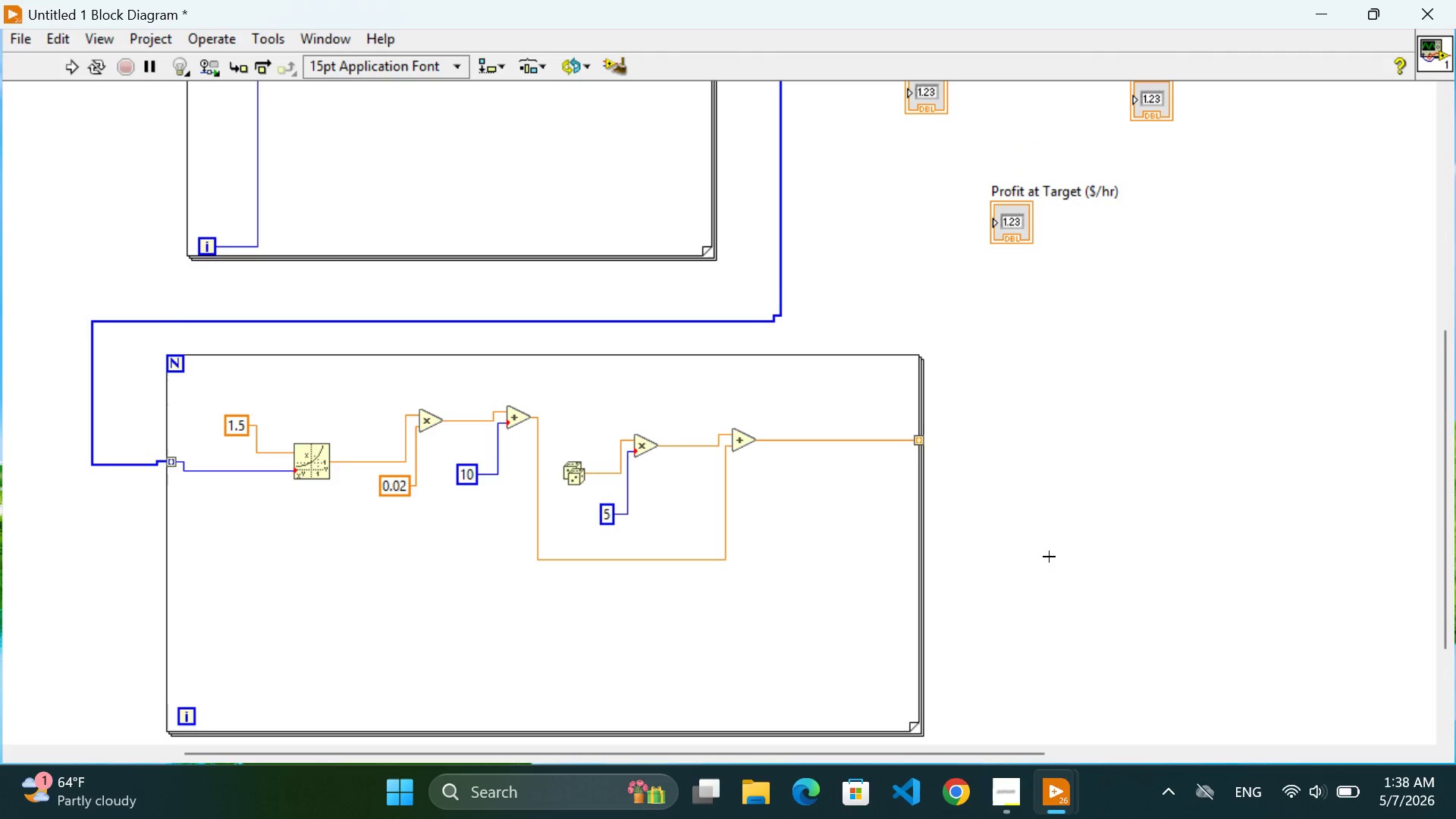 
left_click([1049, 557])
 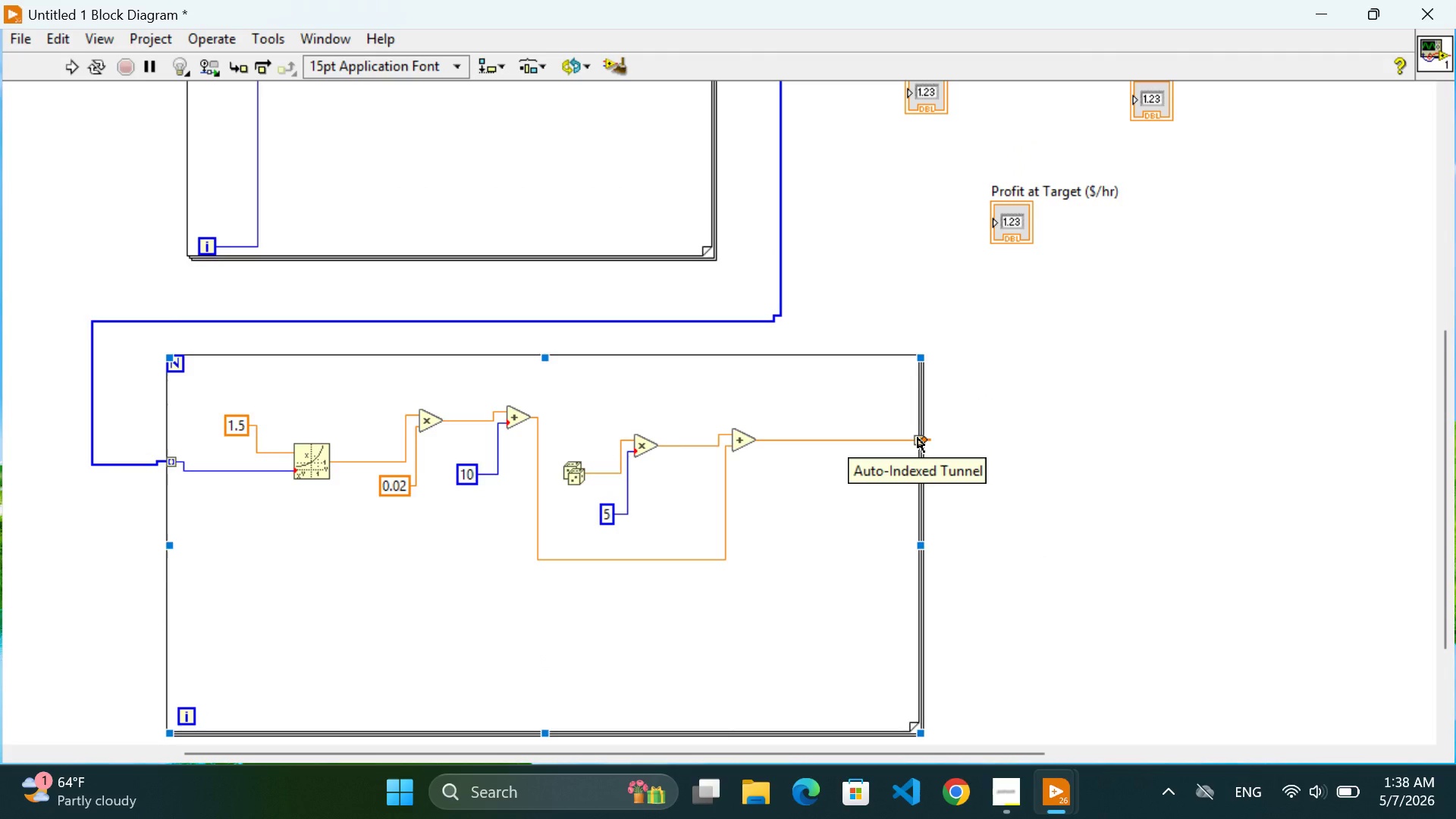 
double_click([918, 438])
 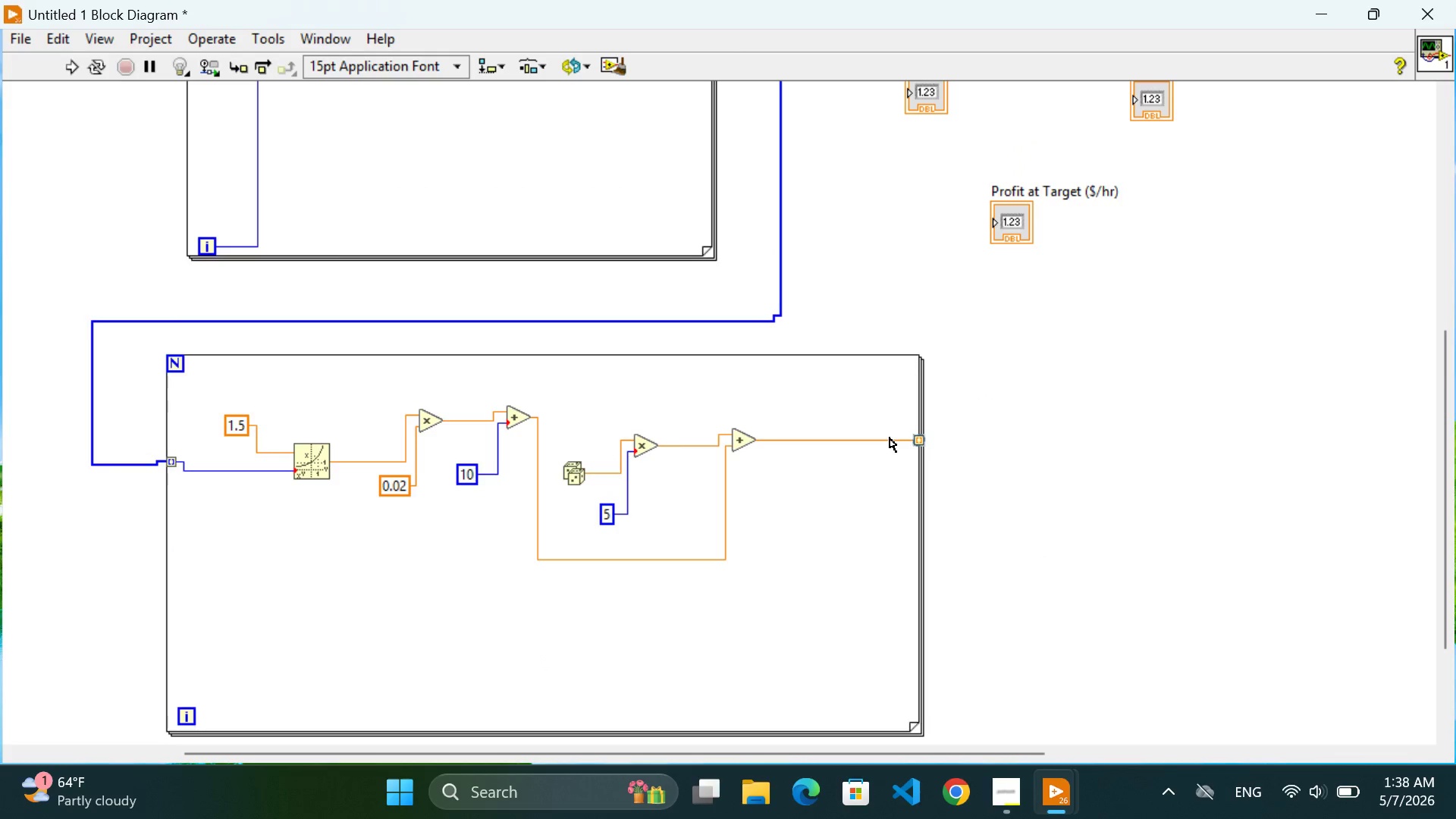 
double_click([890, 438])
 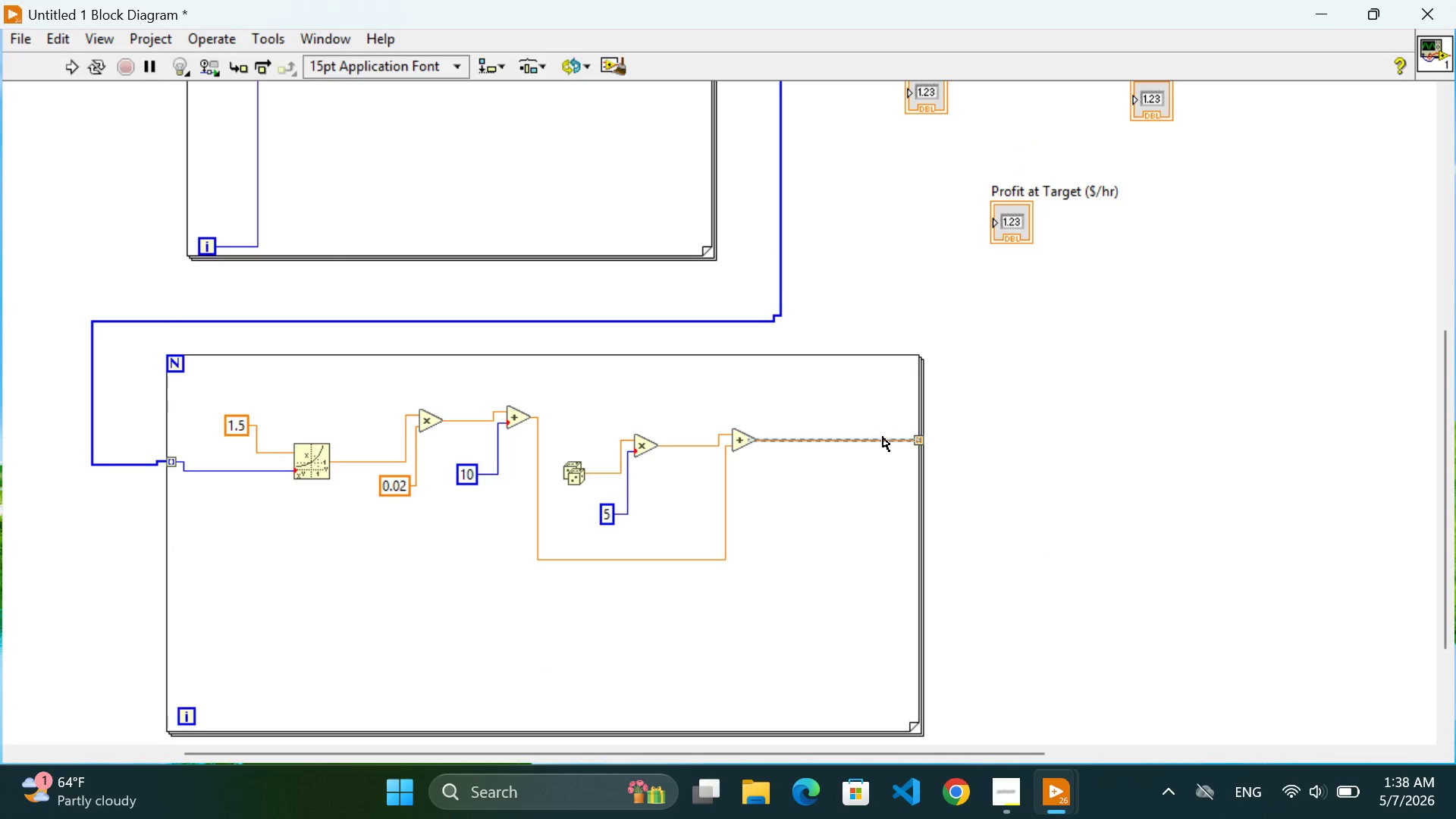 
triple_click([877, 432])
 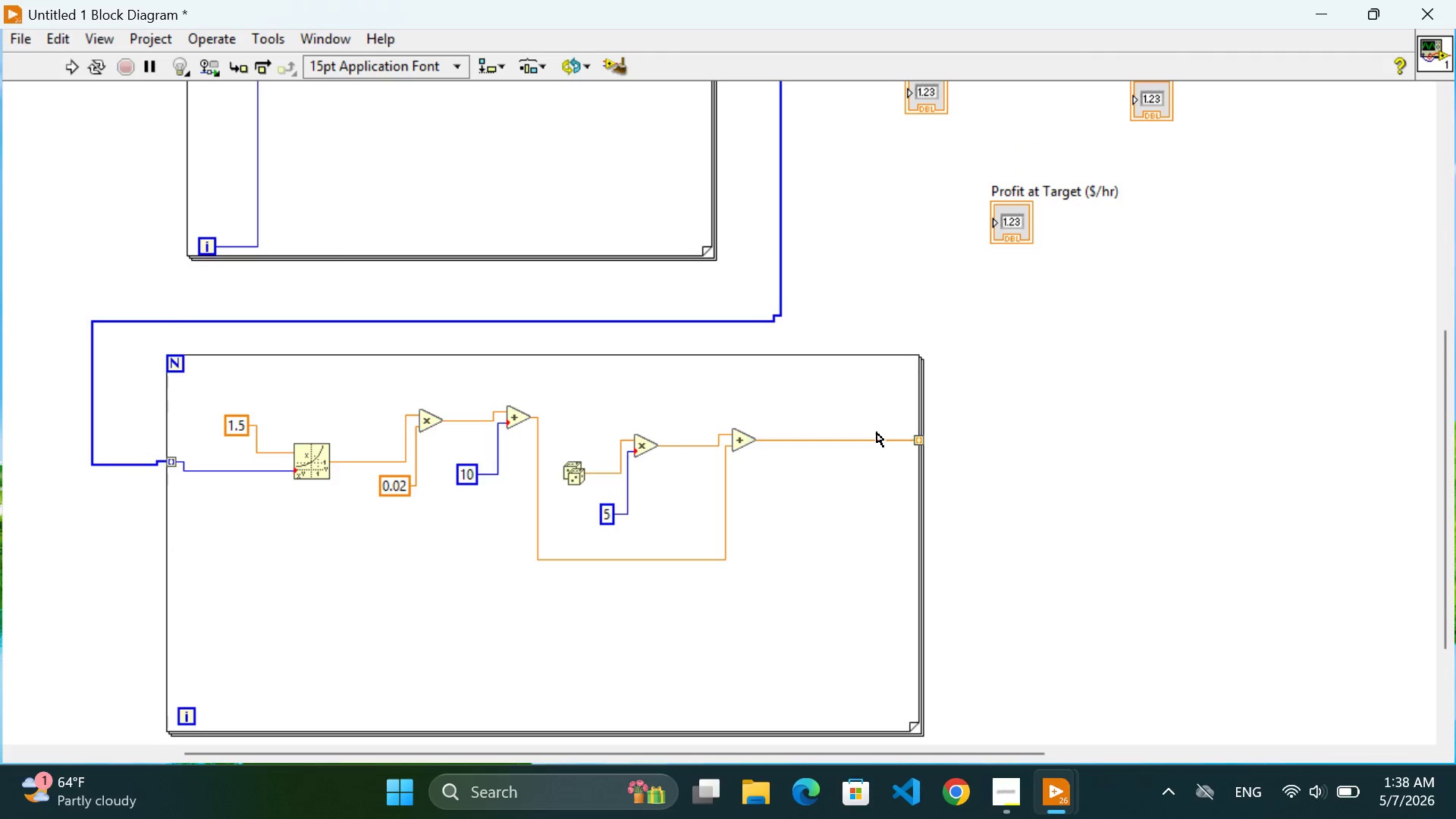 
triple_click([877, 432])
 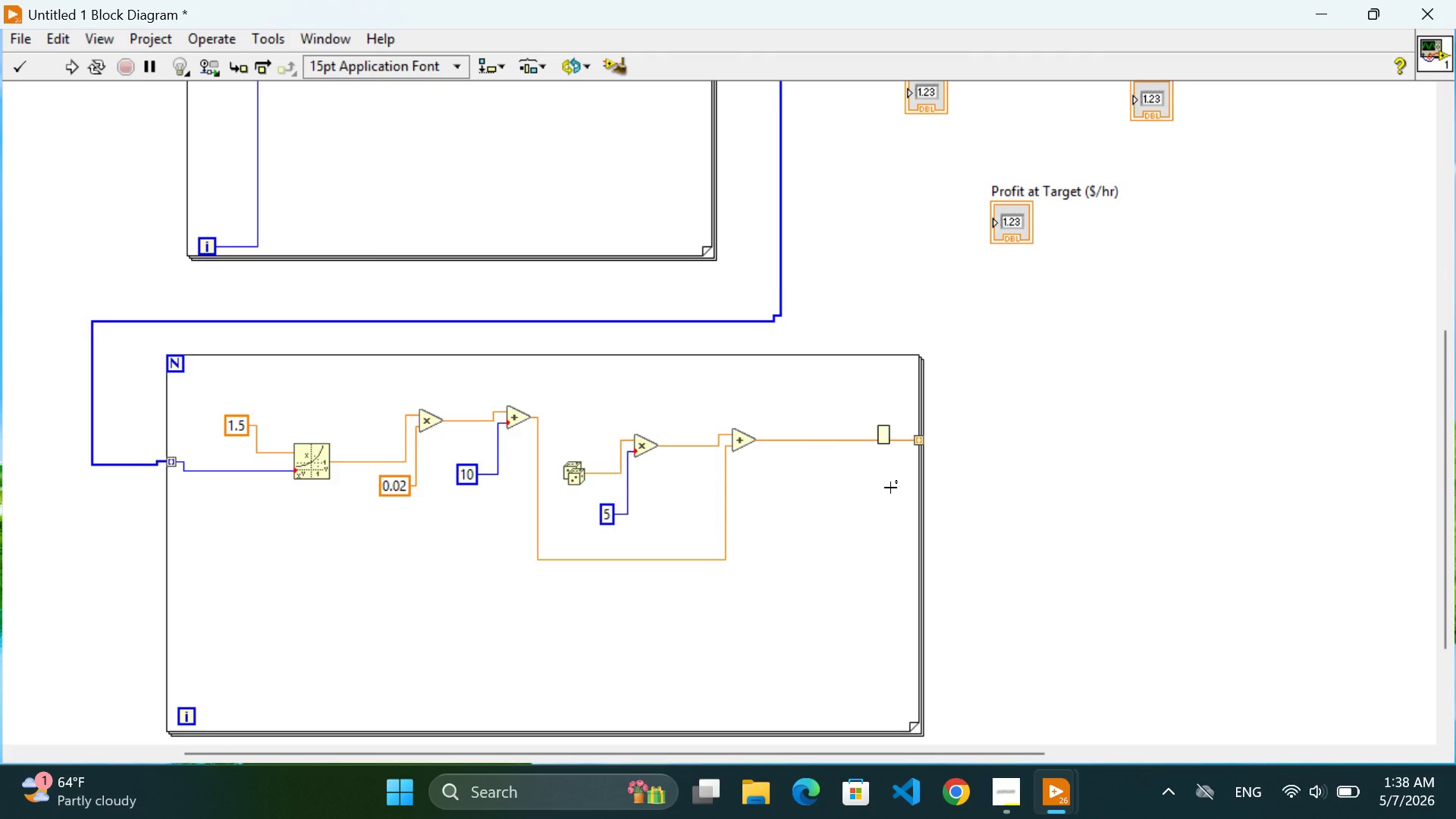 
wait(8.31)
 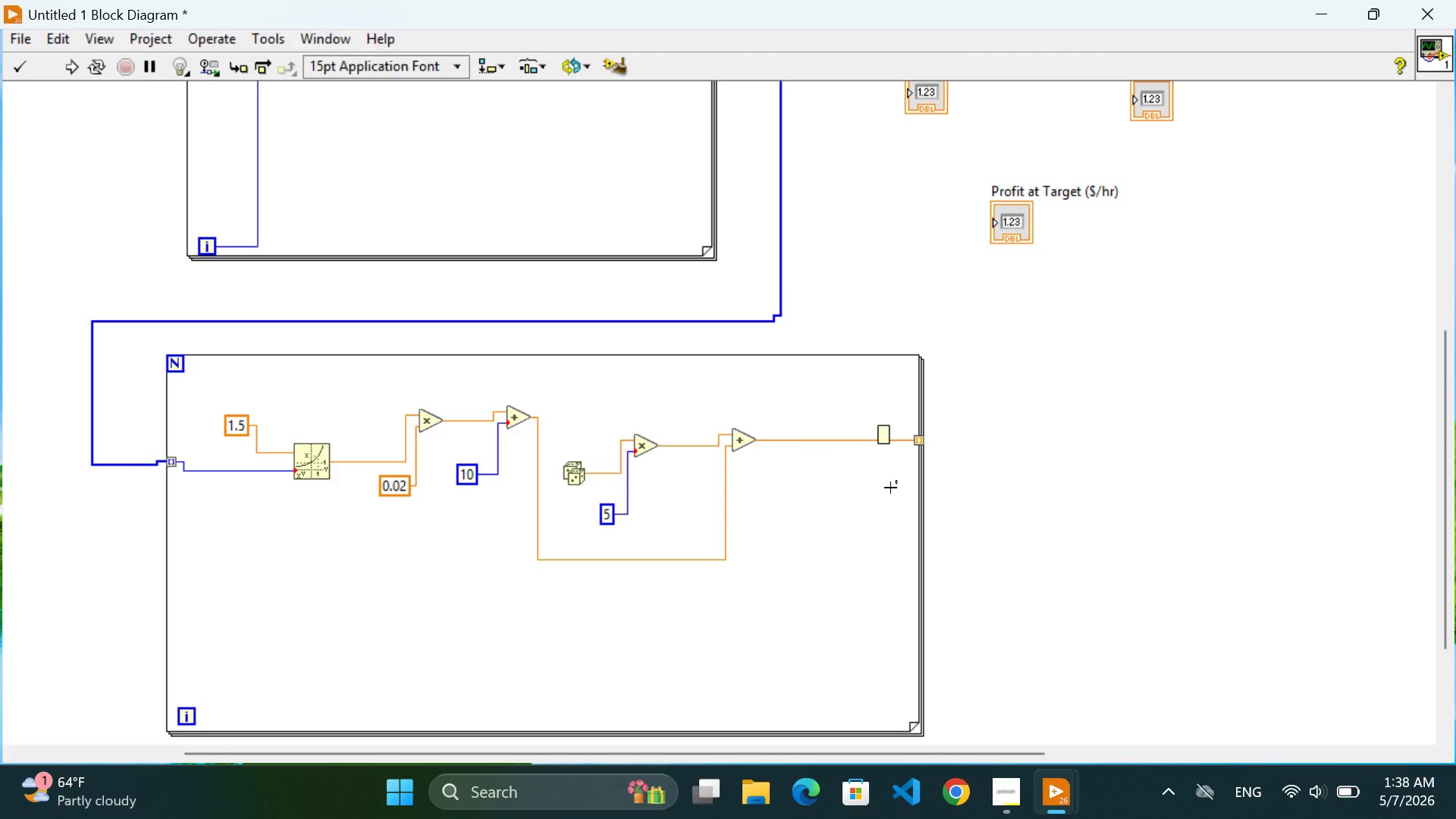 
scroll: coordinate [1012, 473], scroll_direction: up, amount: 11.0
 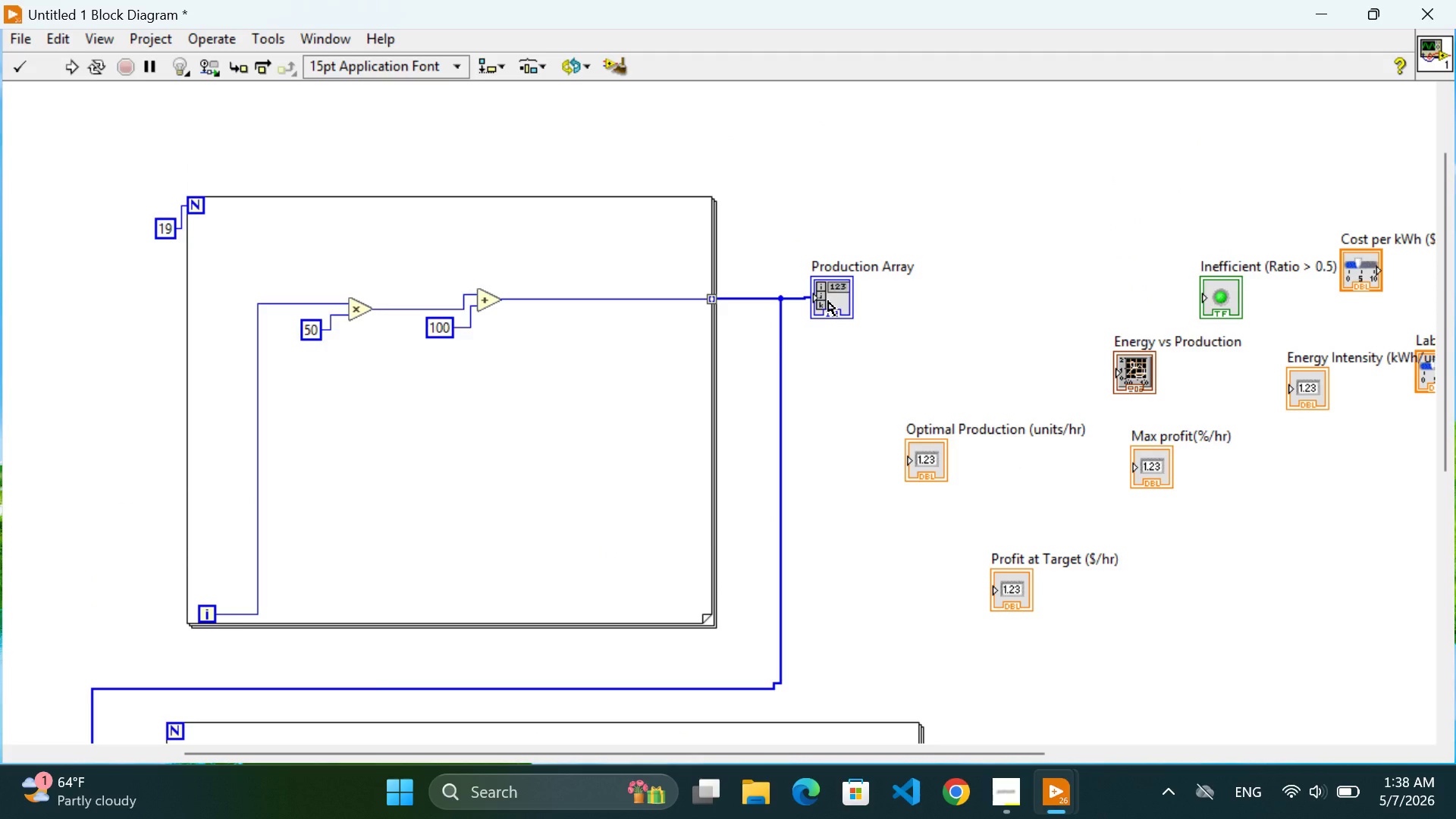 
left_click([828, 301])
 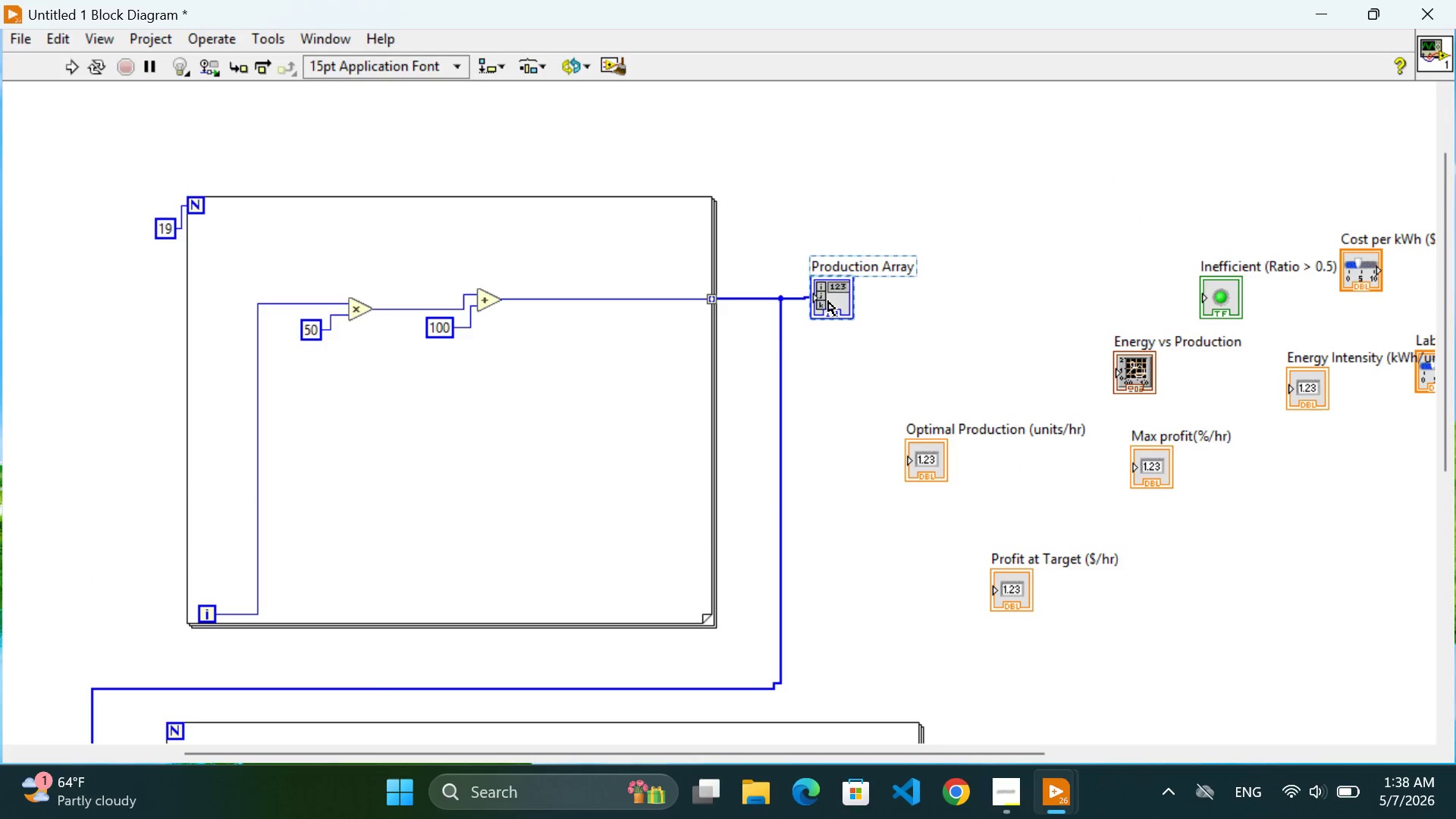 
key(Backspace)
 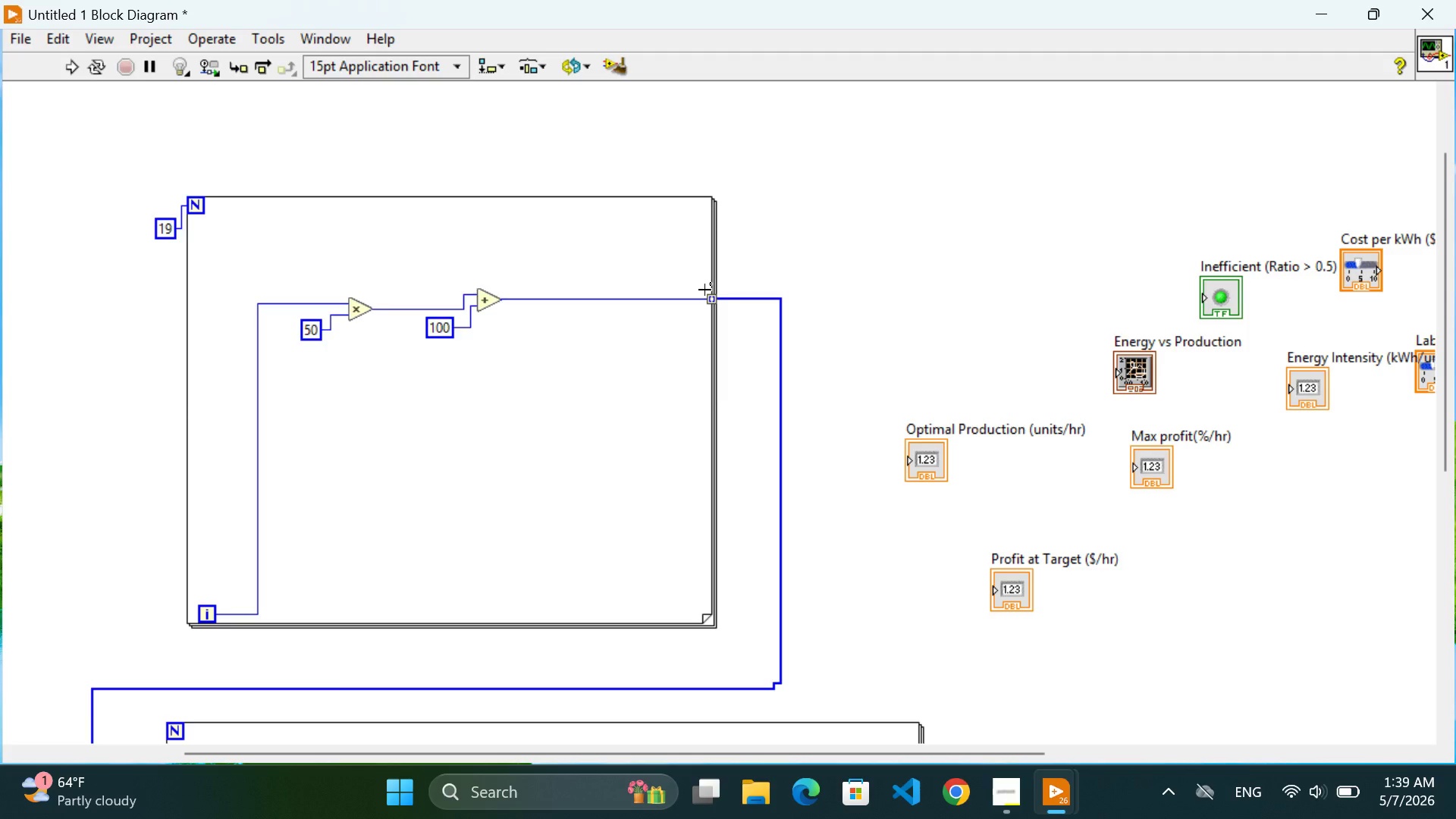 
wait(36.94)
 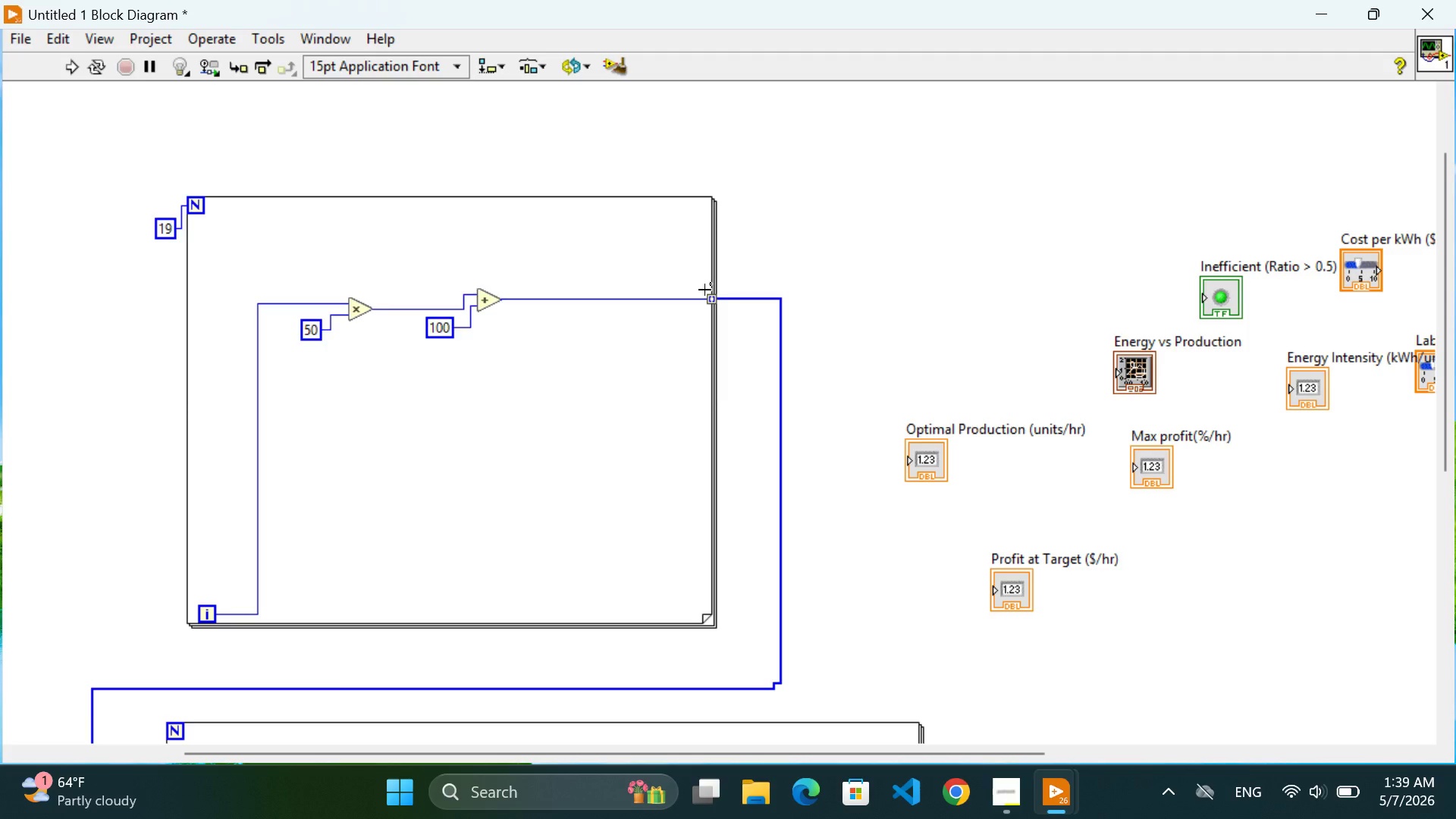 
scroll: coordinate [910, 384], scroll_direction: down, amount: 10.0
 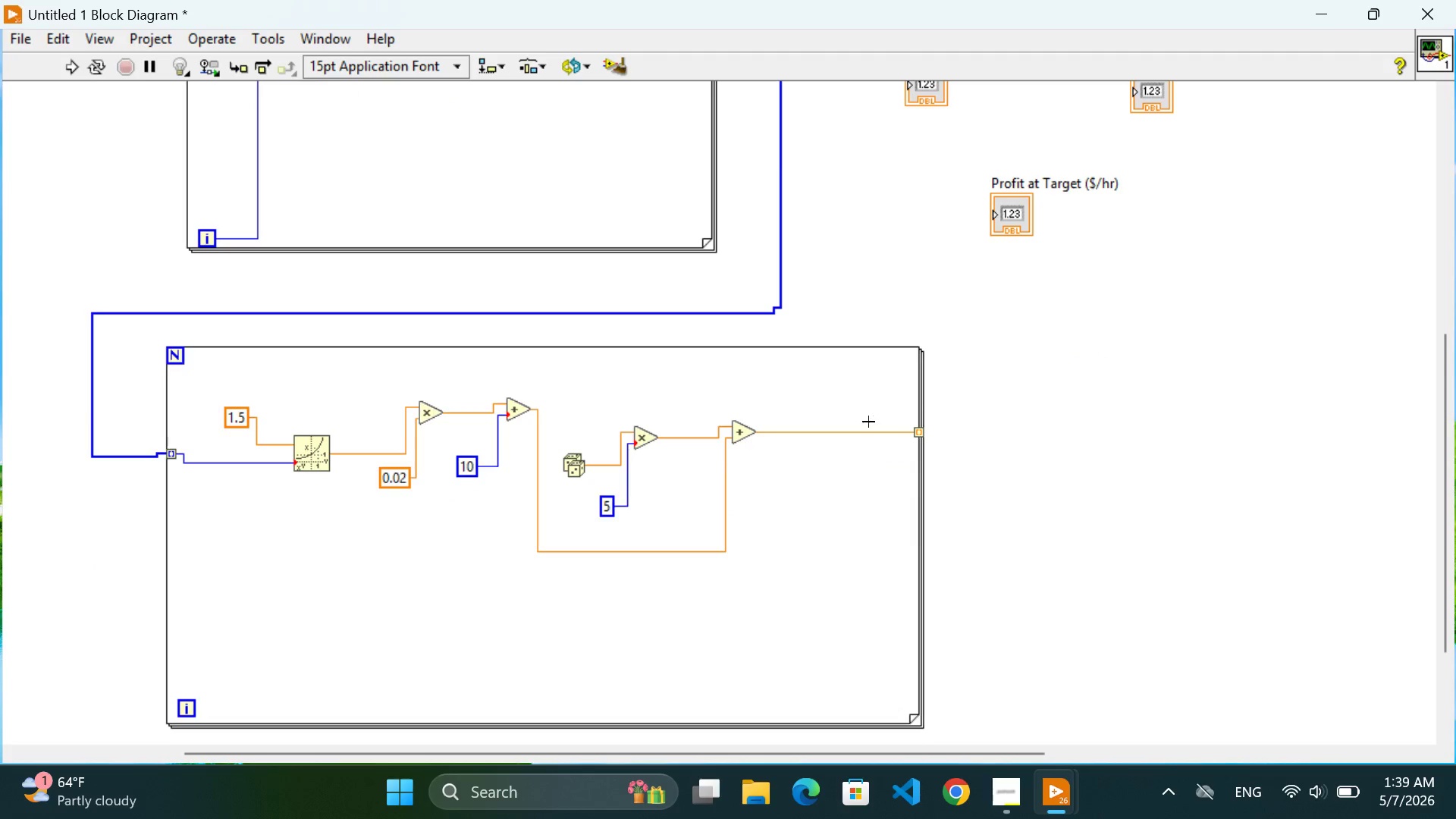 
double_click([868, 422])
 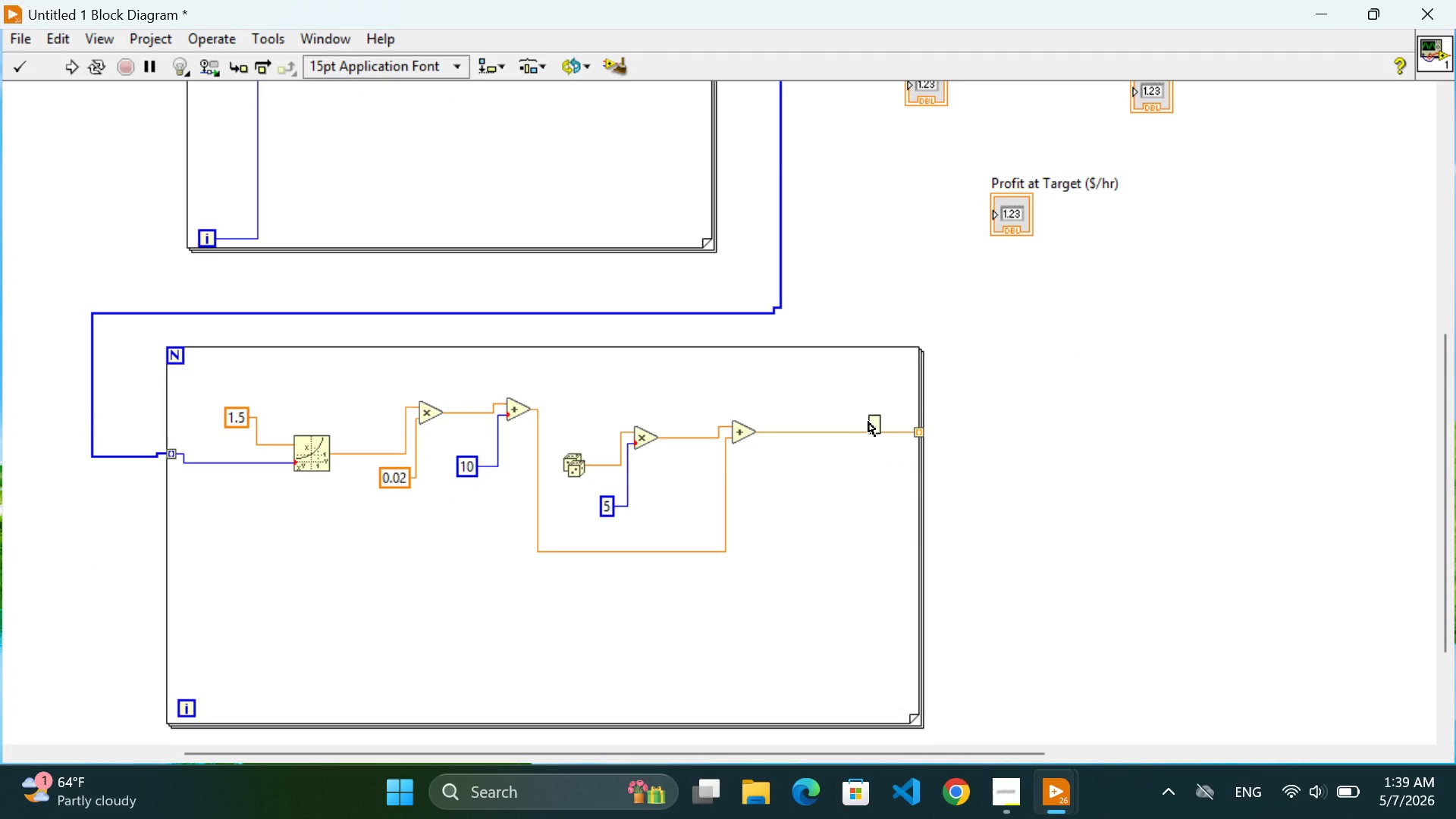 
type(Enery Array)
 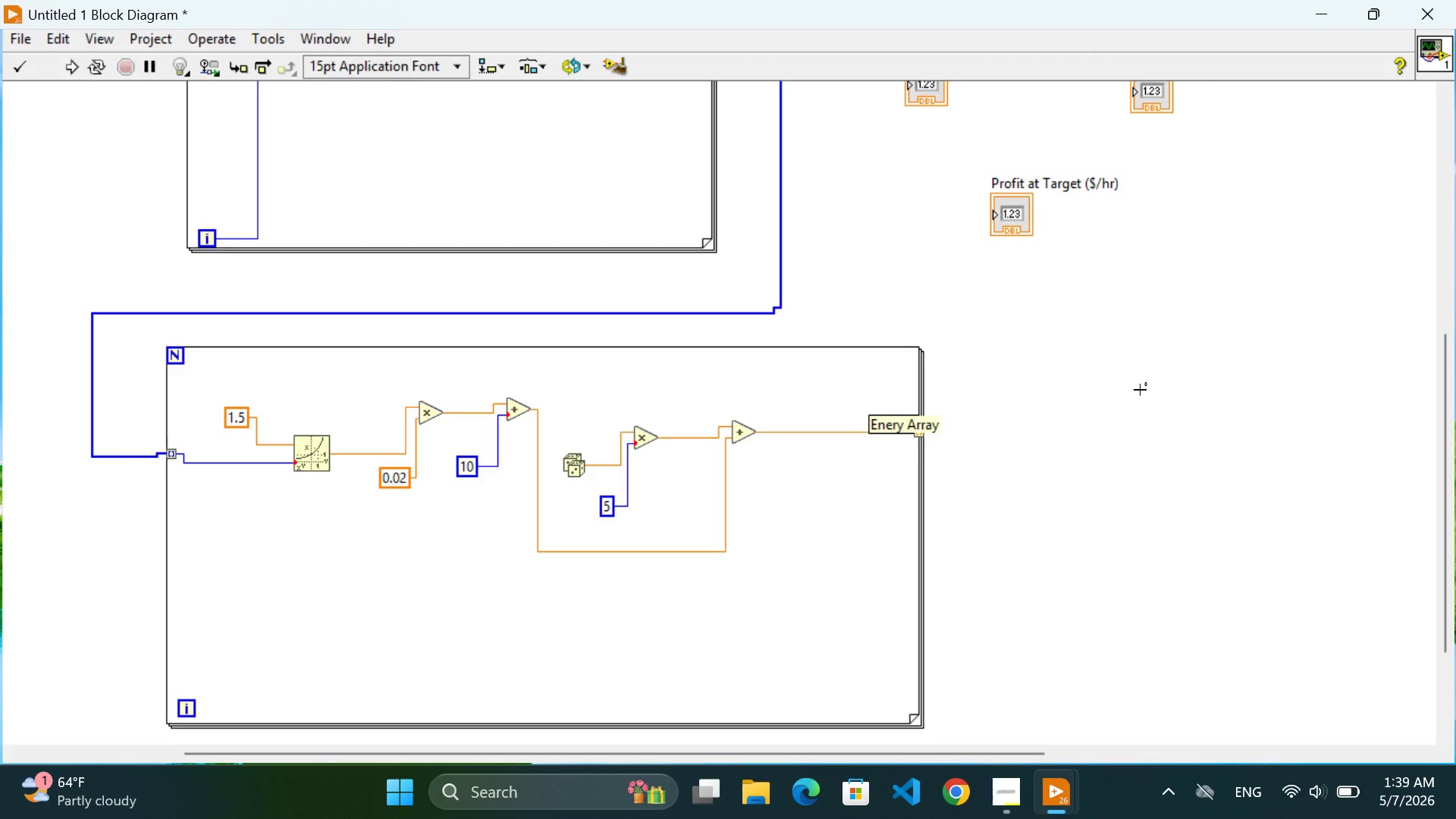 
left_click([1203, 480])
 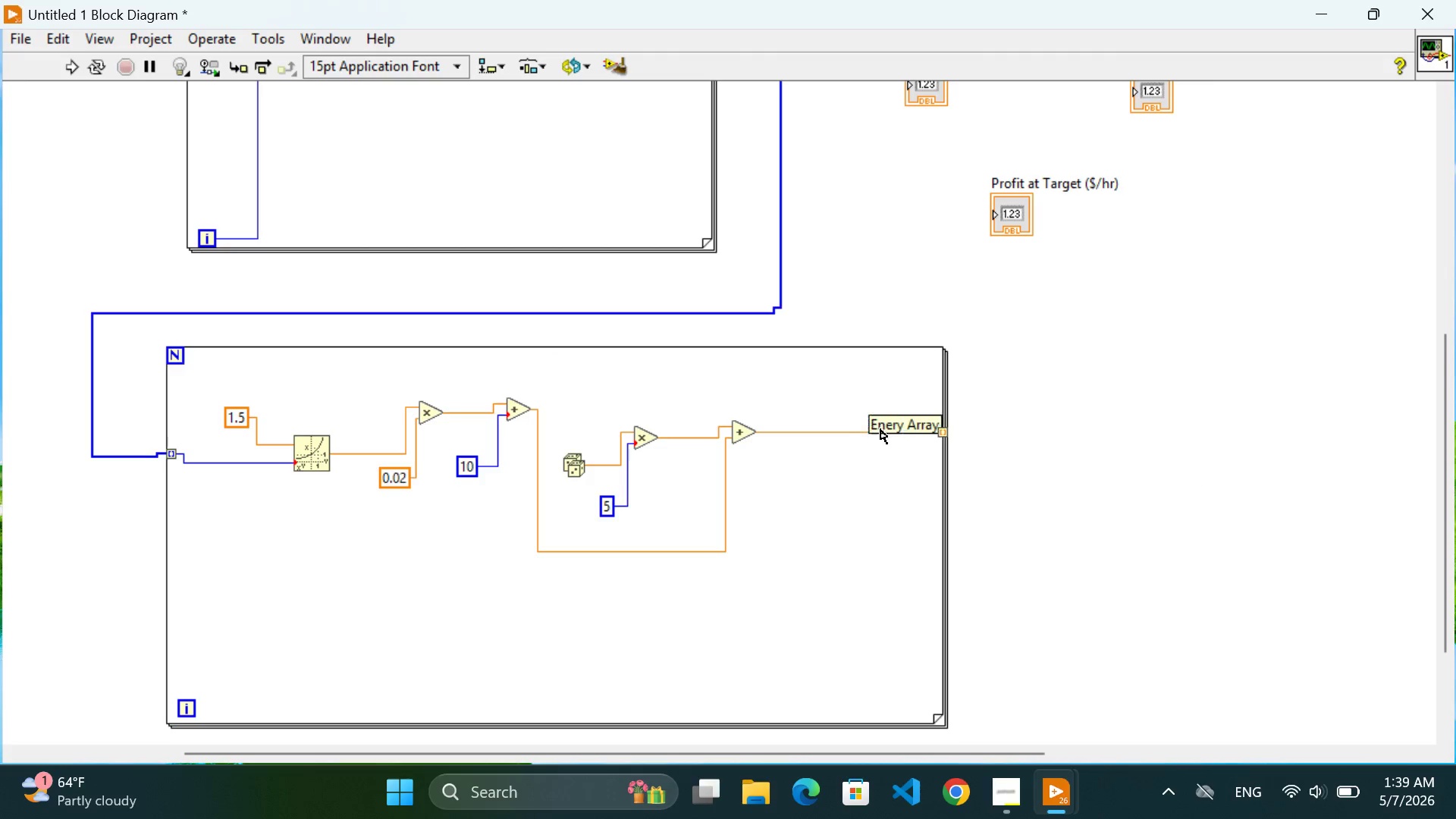 
left_click_drag(start_coordinate=[881, 429], to_coordinate=[871, 422])
 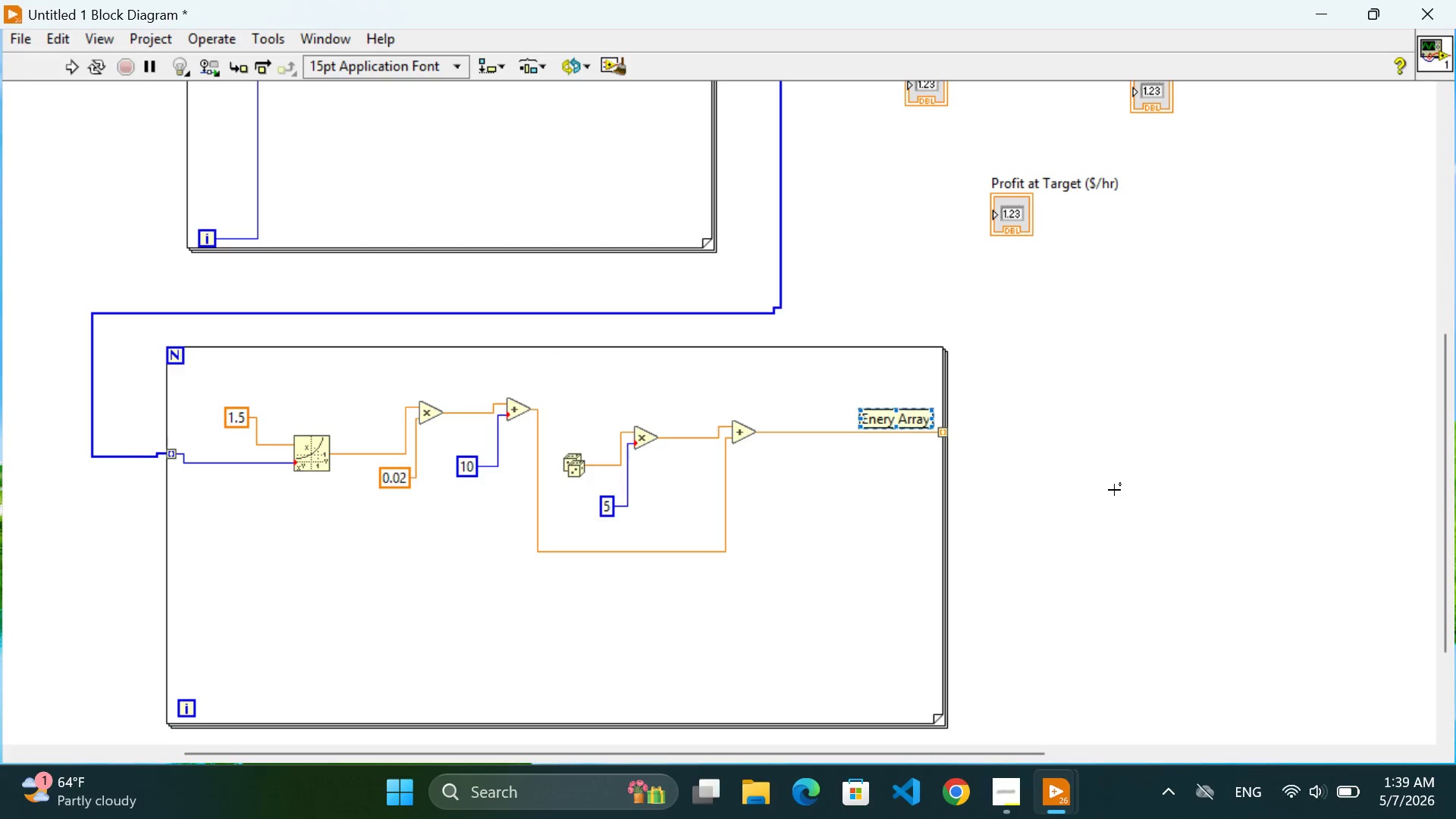 
left_click([1114, 490])
 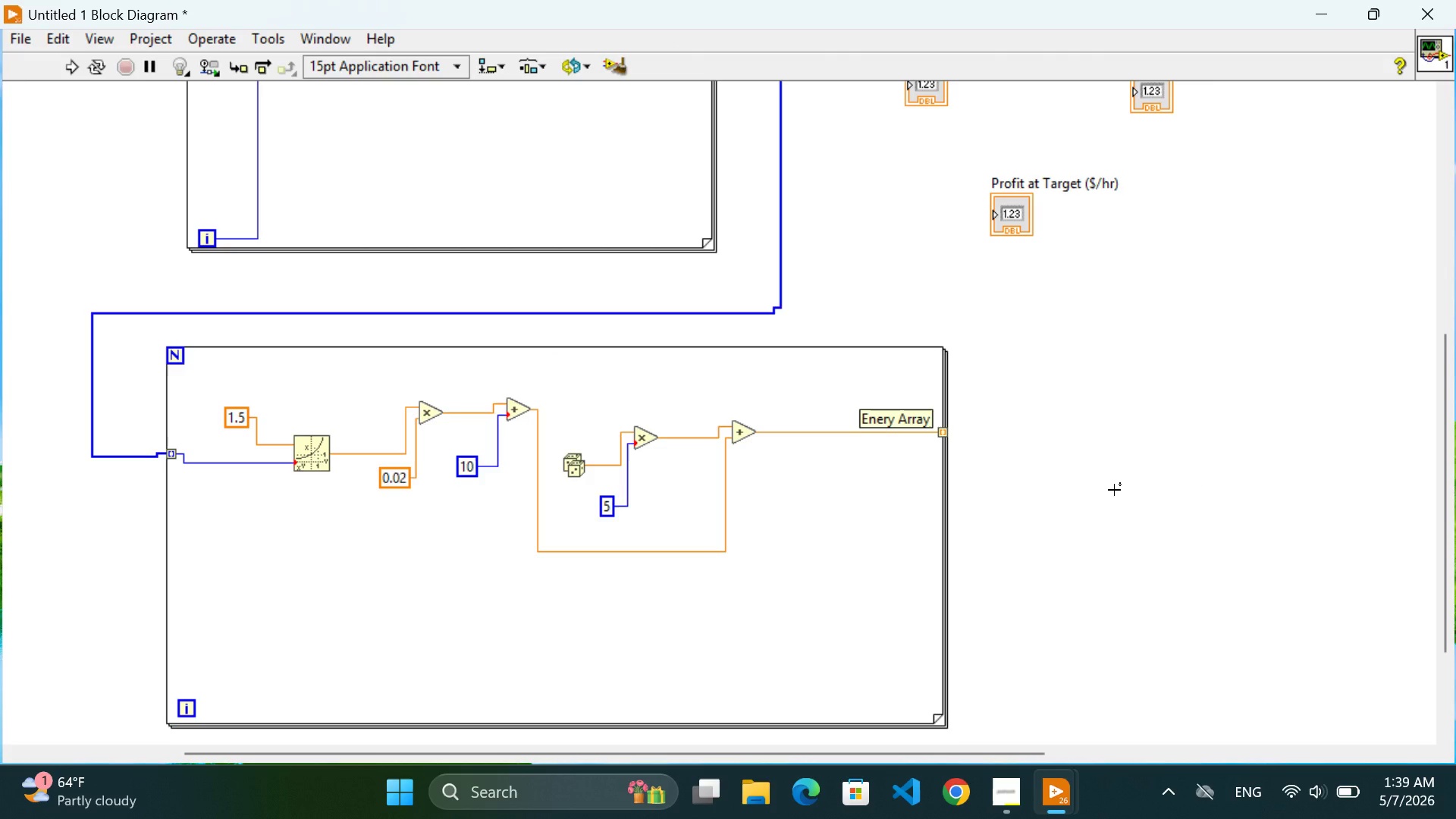 
wait(9.67)
 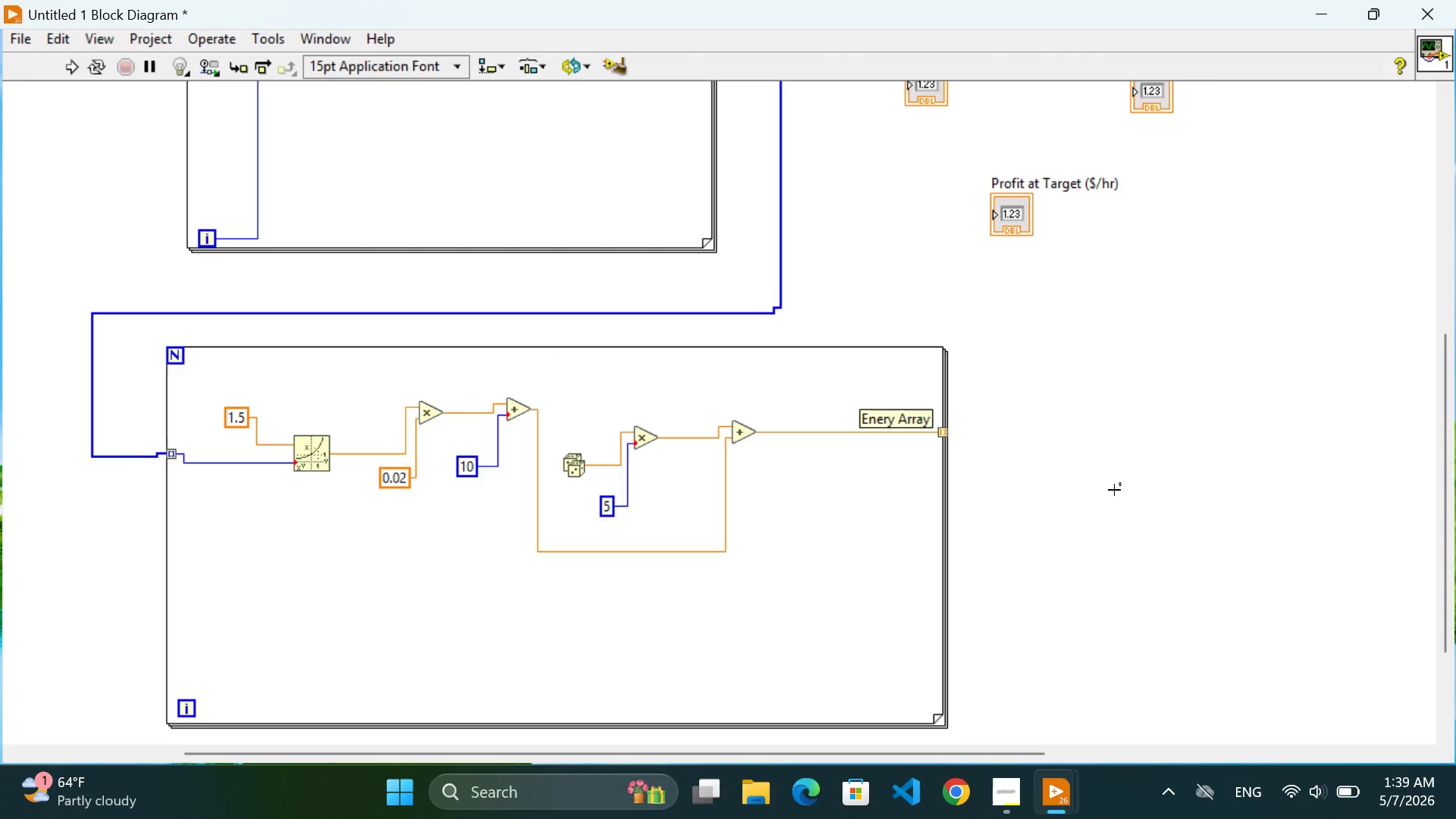 
scroll: coordinate [1114, 490], scroll_direction: up, amount: 9.0
 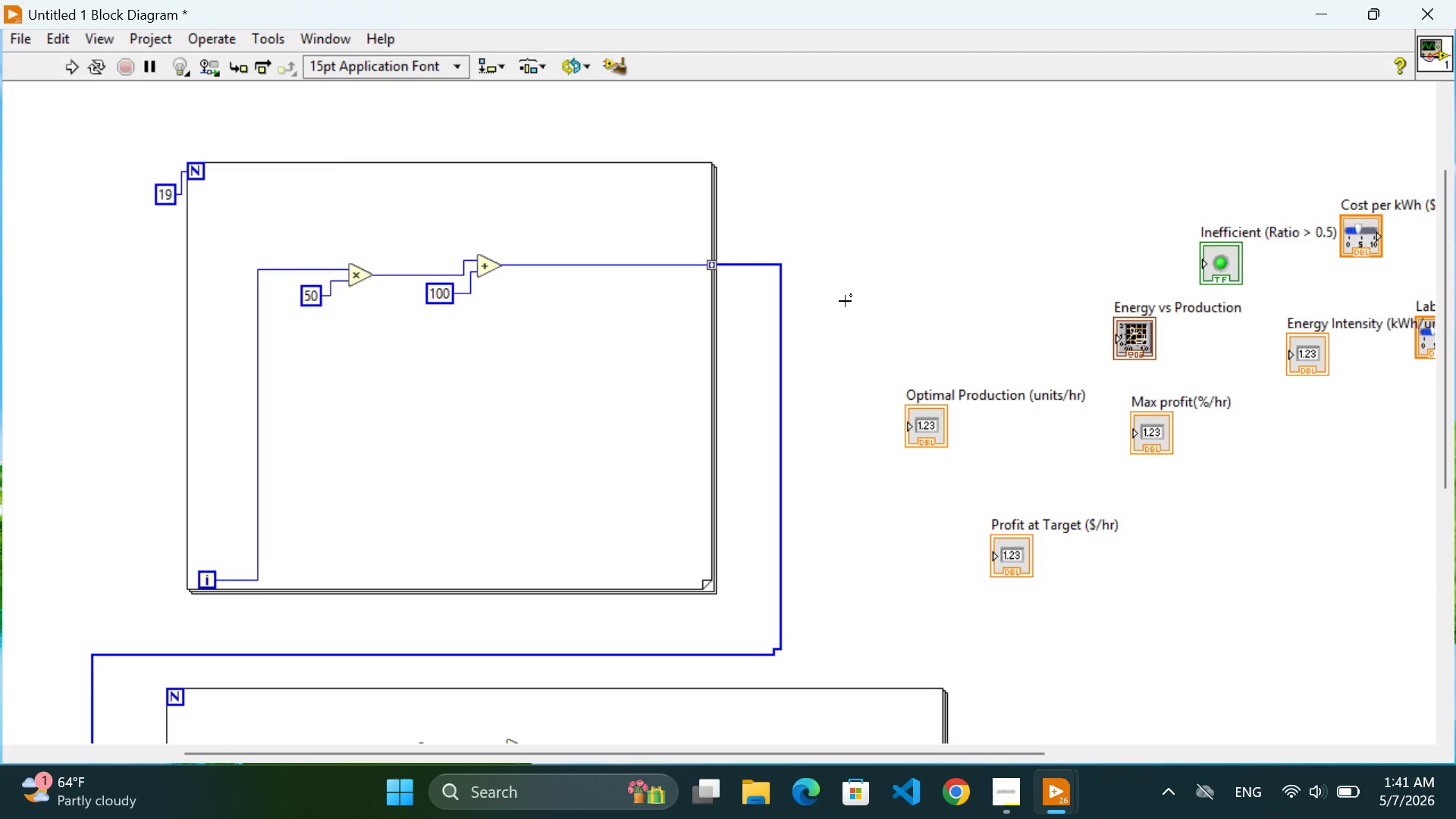 
wait(79.74)
 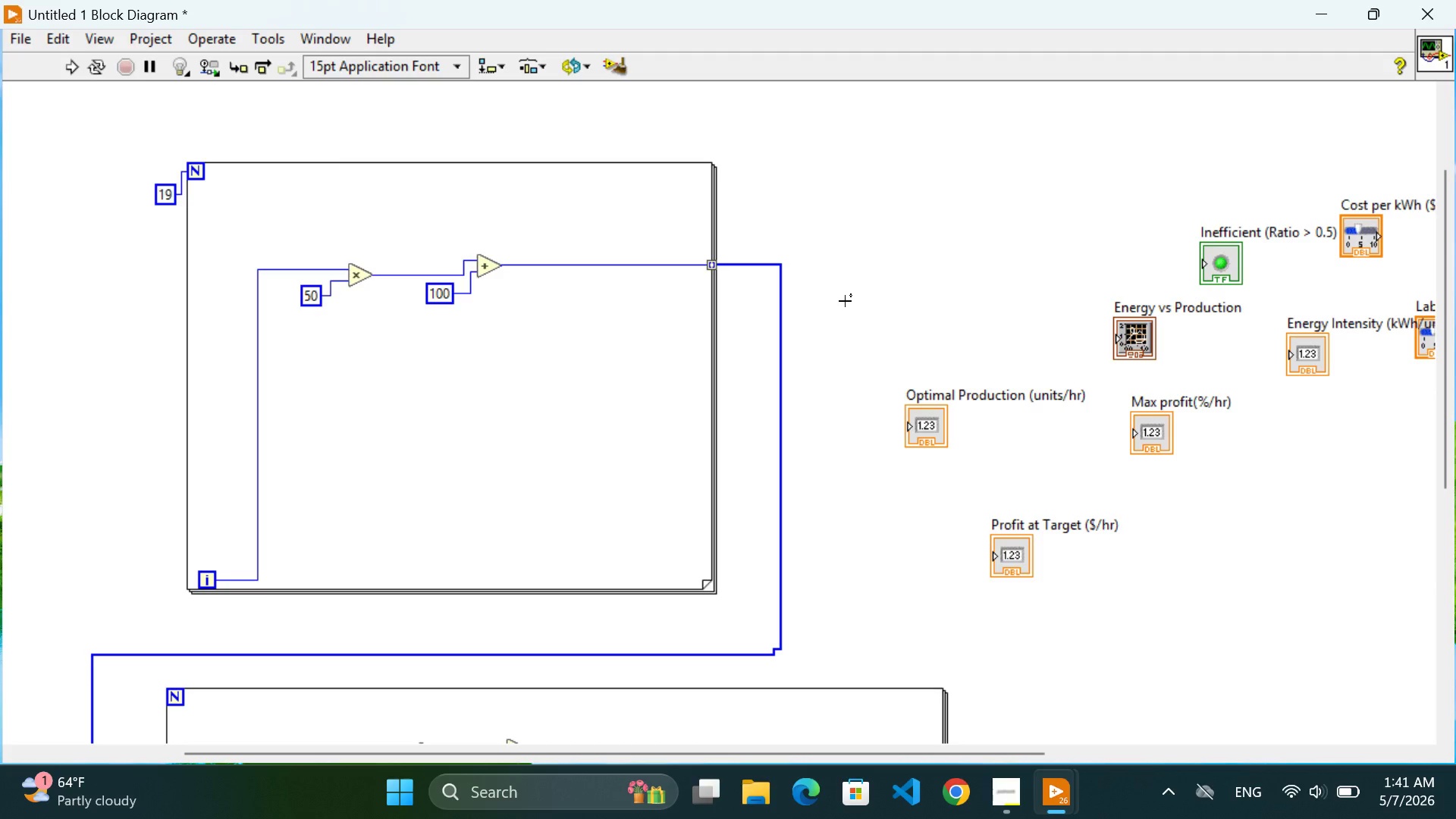 
double_click([741, 255])
 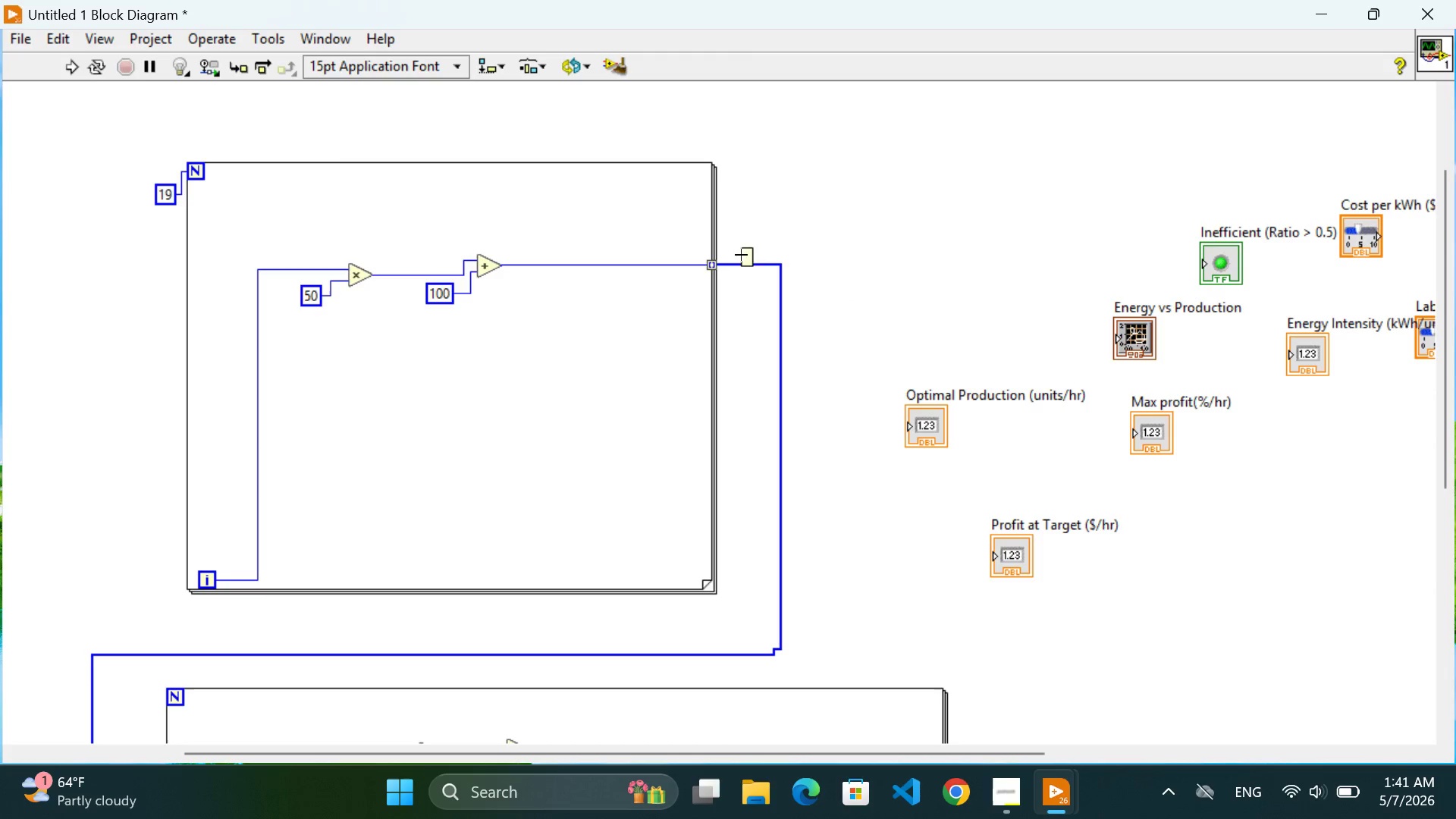 
triple_click([741, 255])
 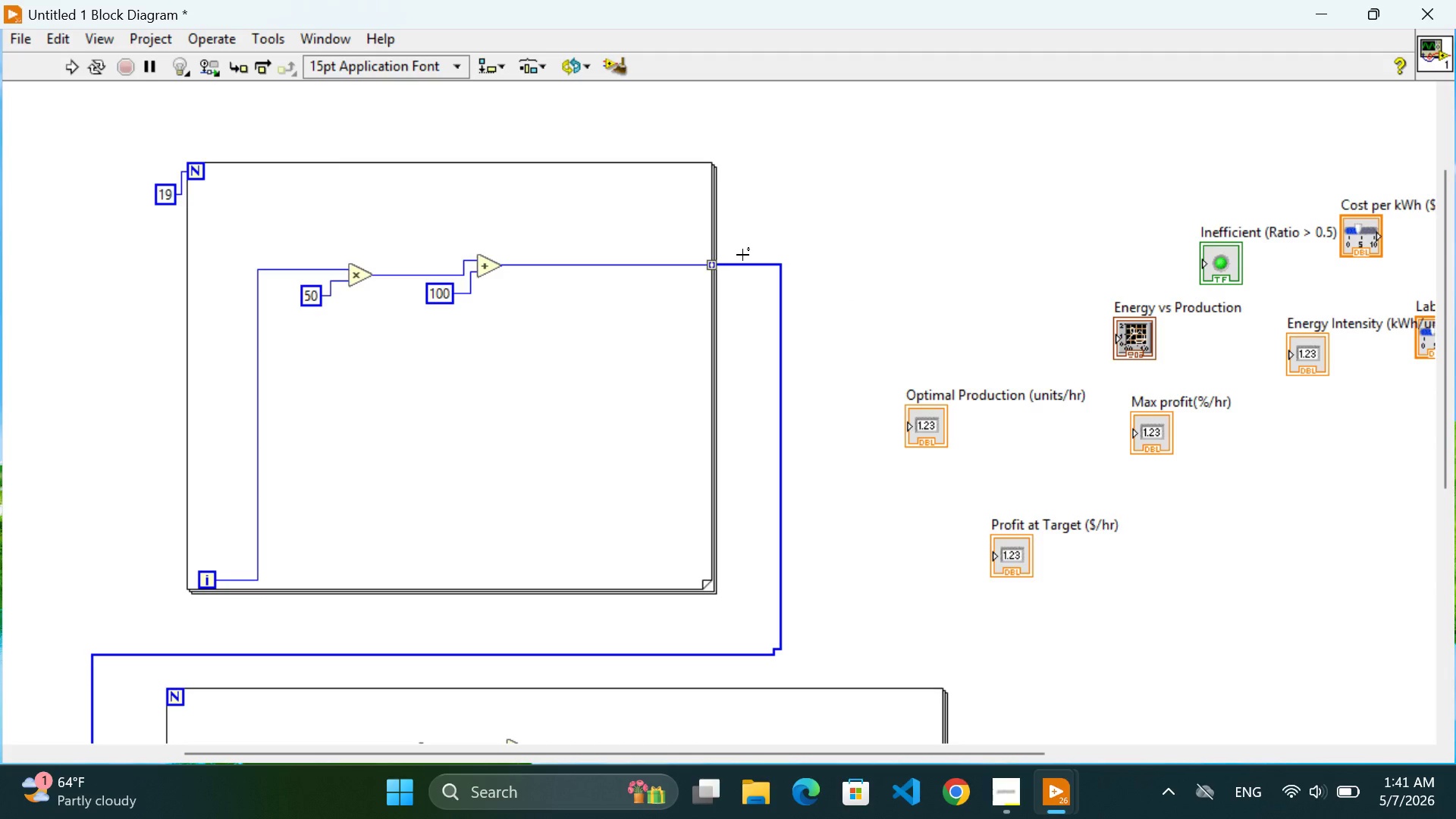 
double_click([742, 255])
 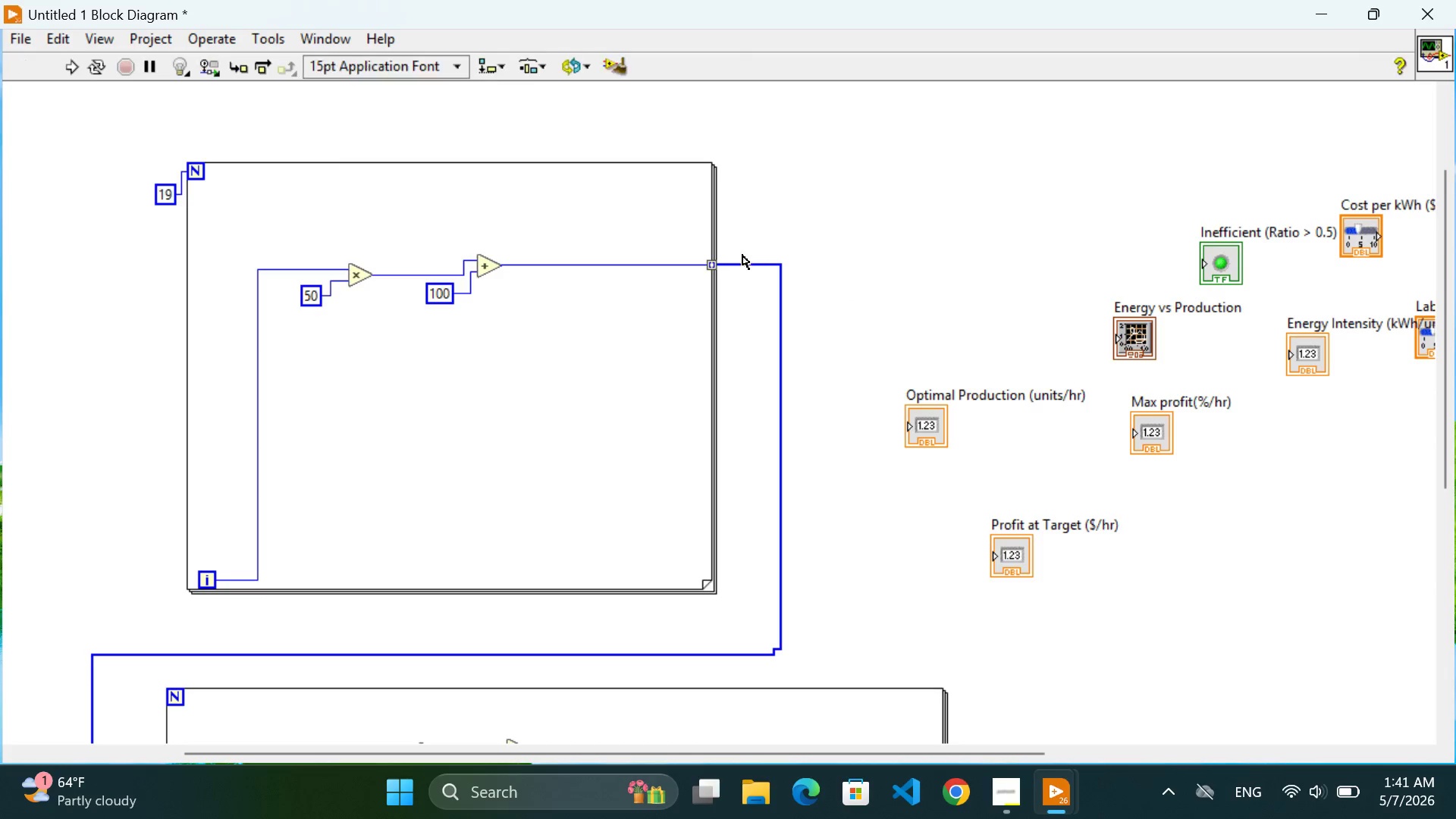 
triple_click([742, 255])
 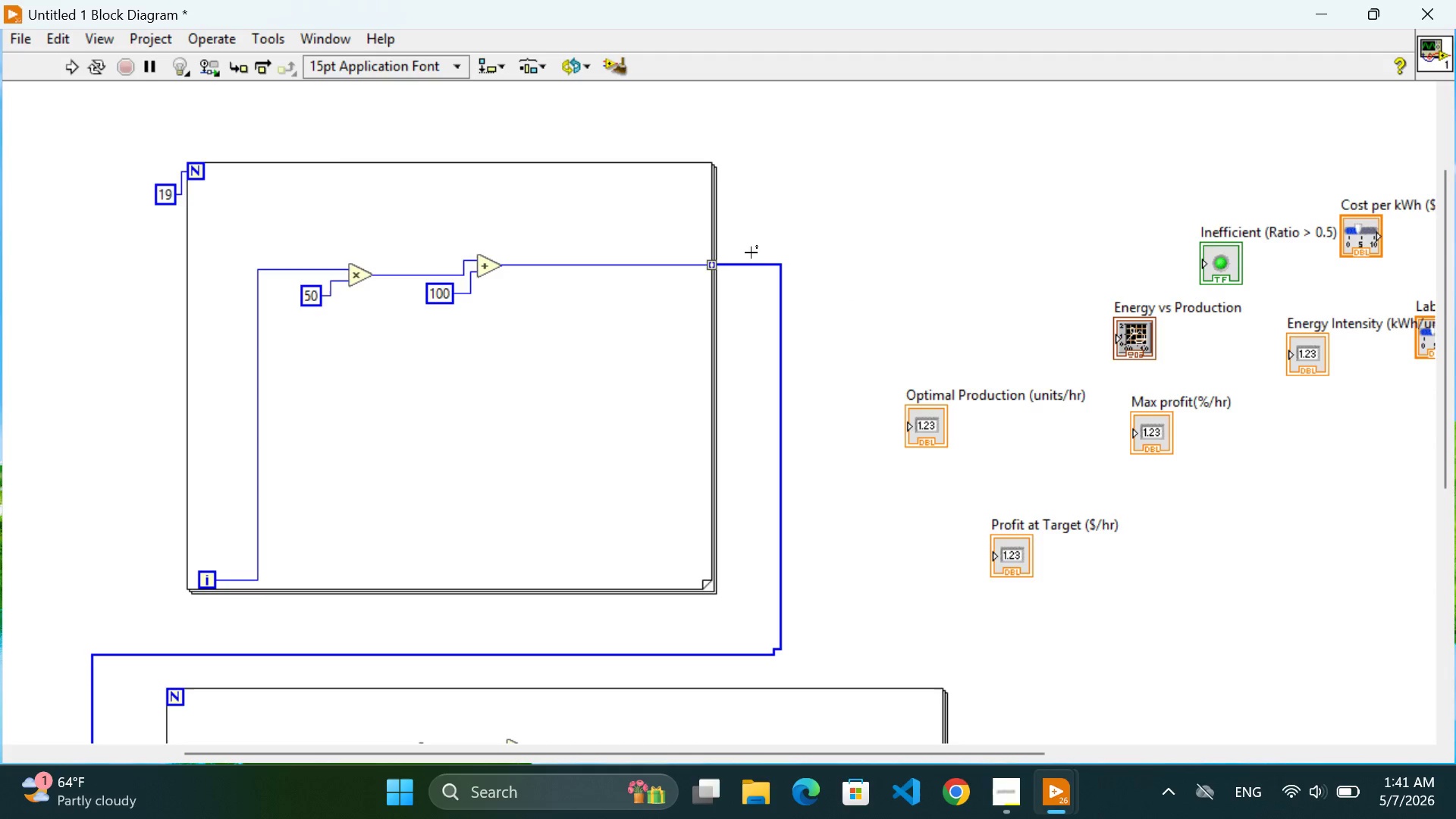 
double_click([751, 253])
 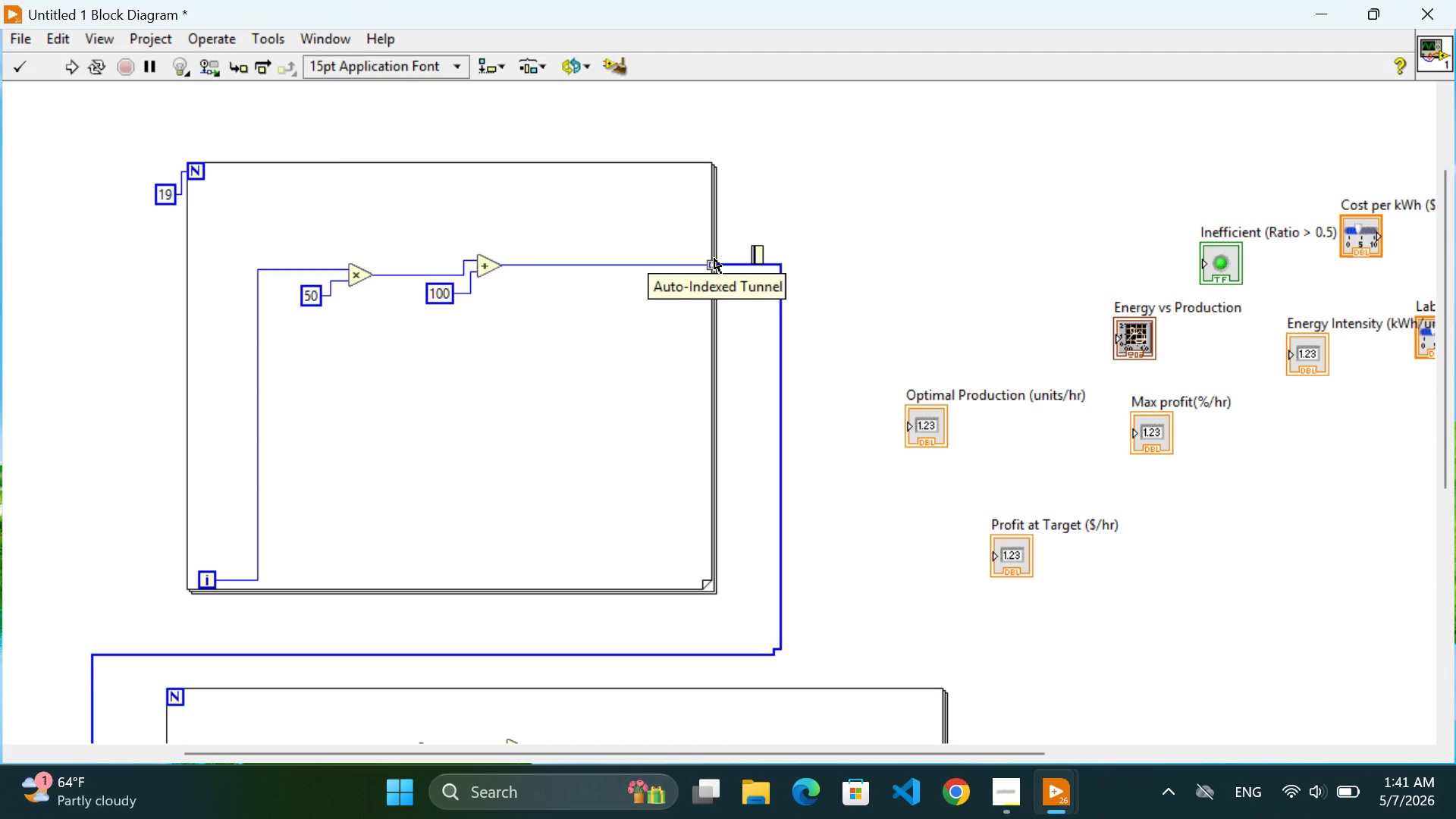 
type(Production array)
key(Backspace)
key(Backspace)
key(Backspace)
key(Backspace)
key(Backspace)
type(Array)
 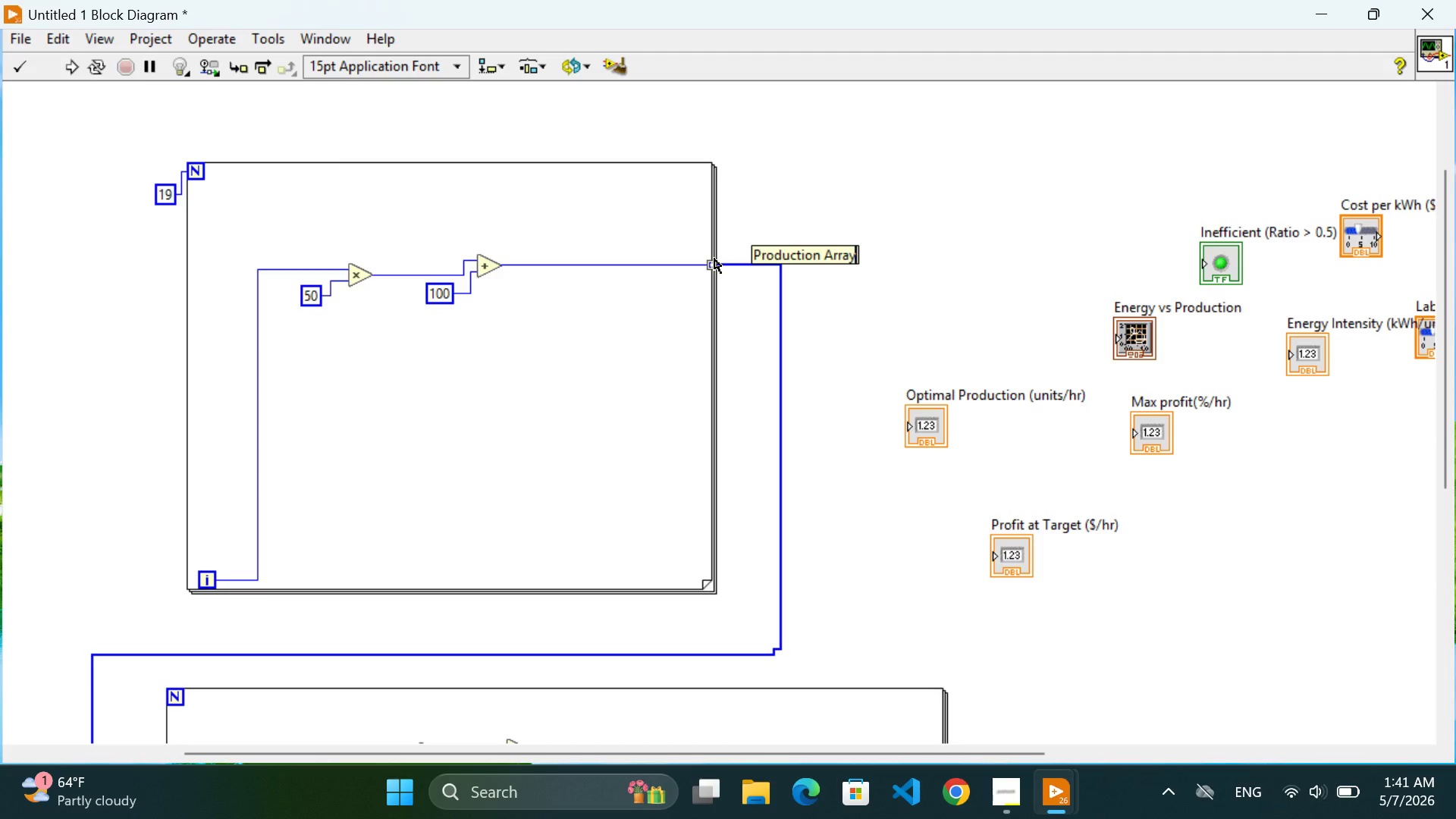 
left_click([870, 333])
 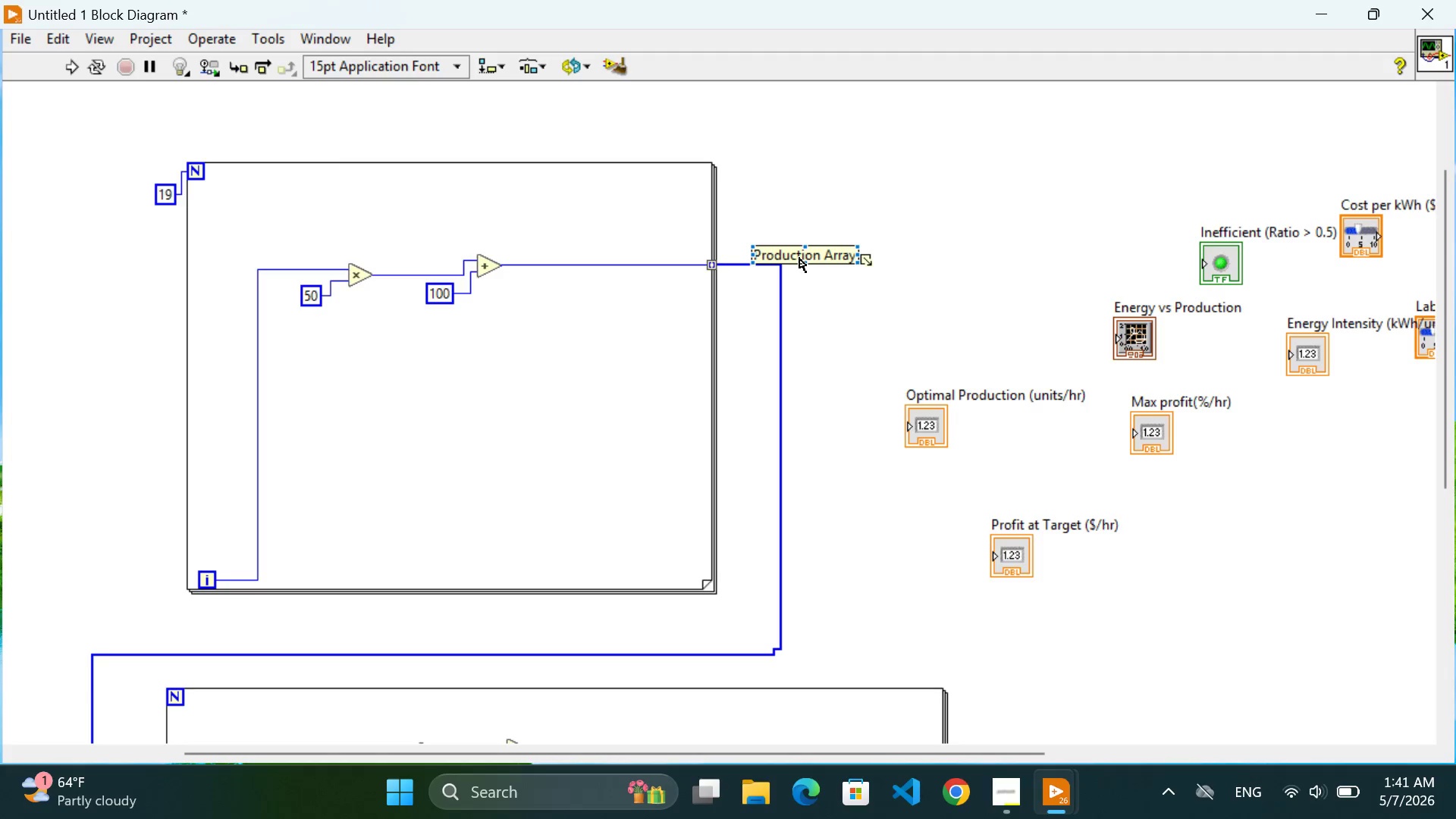 
left_click_drag(start_coordinate=[799, 258], to_coordinate=[768, 251])
 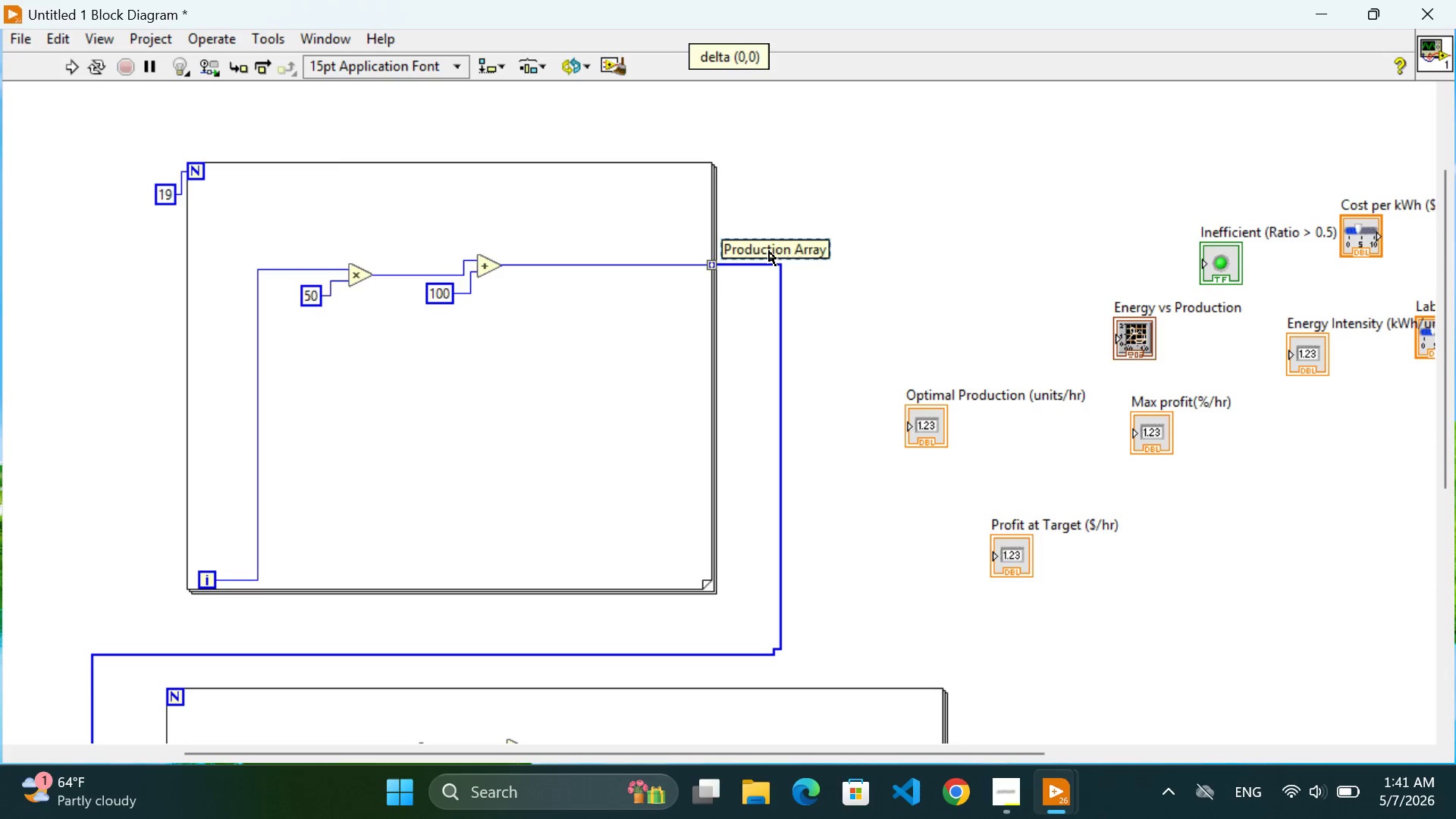 
left_click([824, 293])
 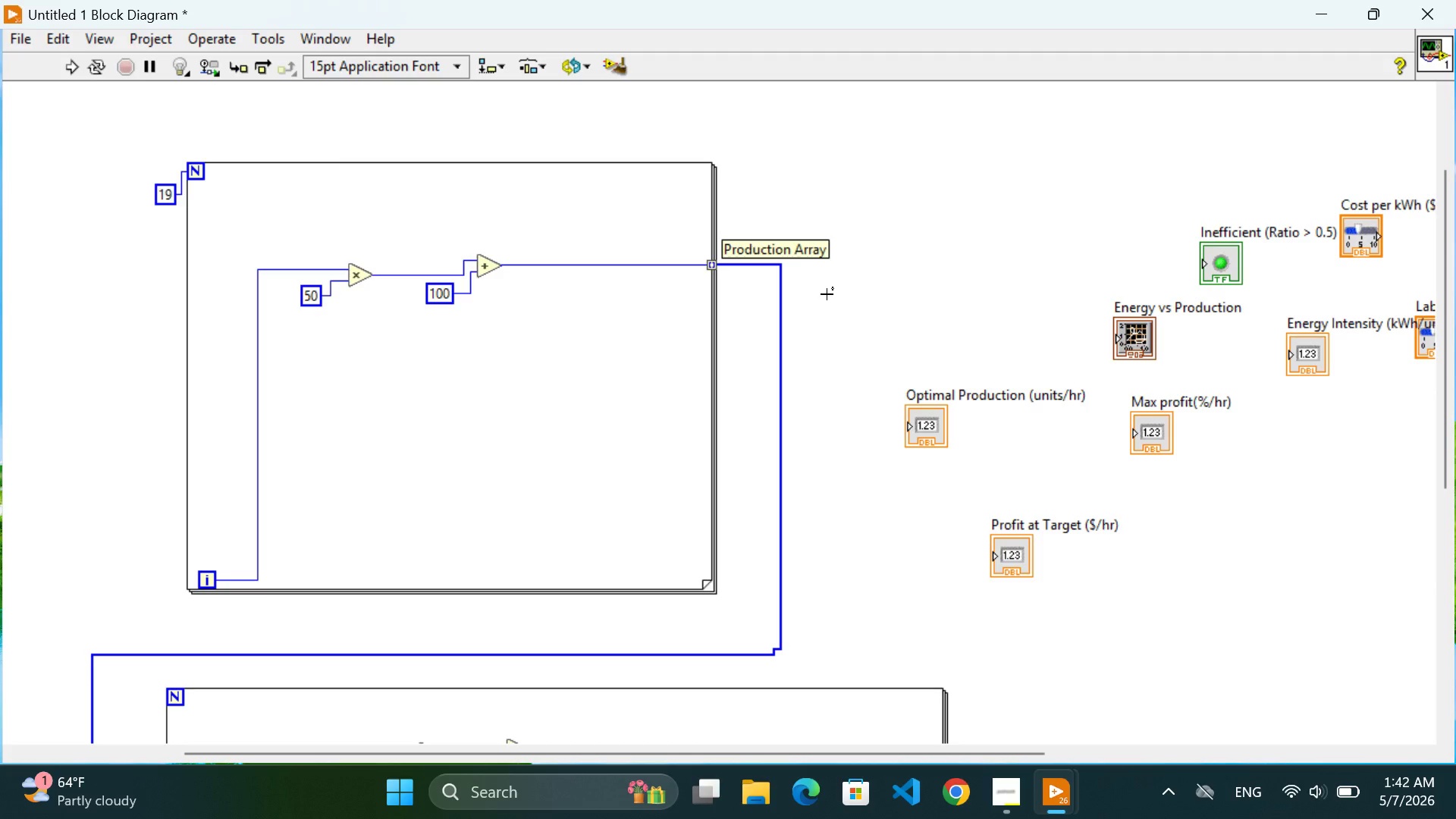 
wait(43.05)
 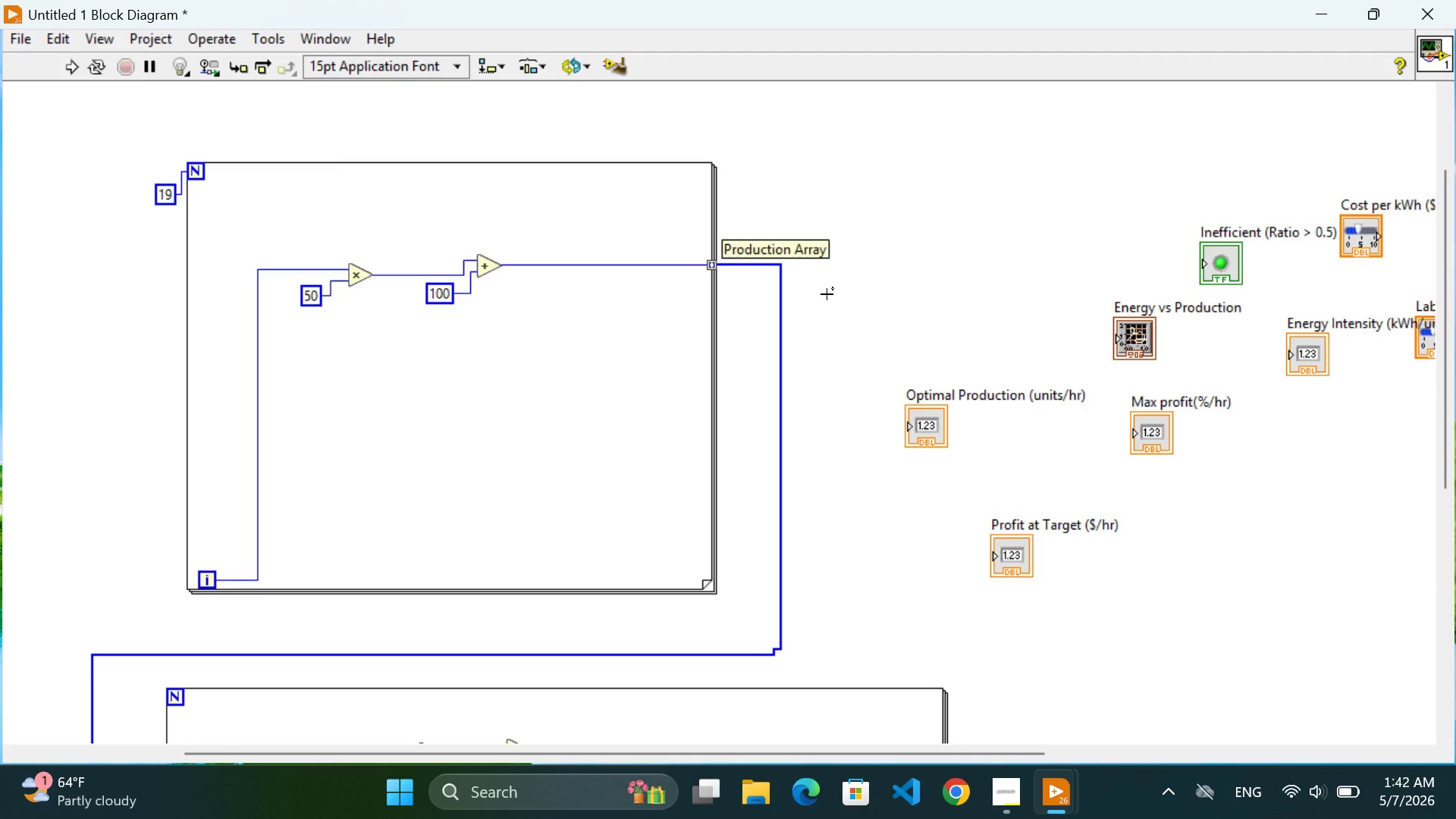 
right_click([982, 197])
 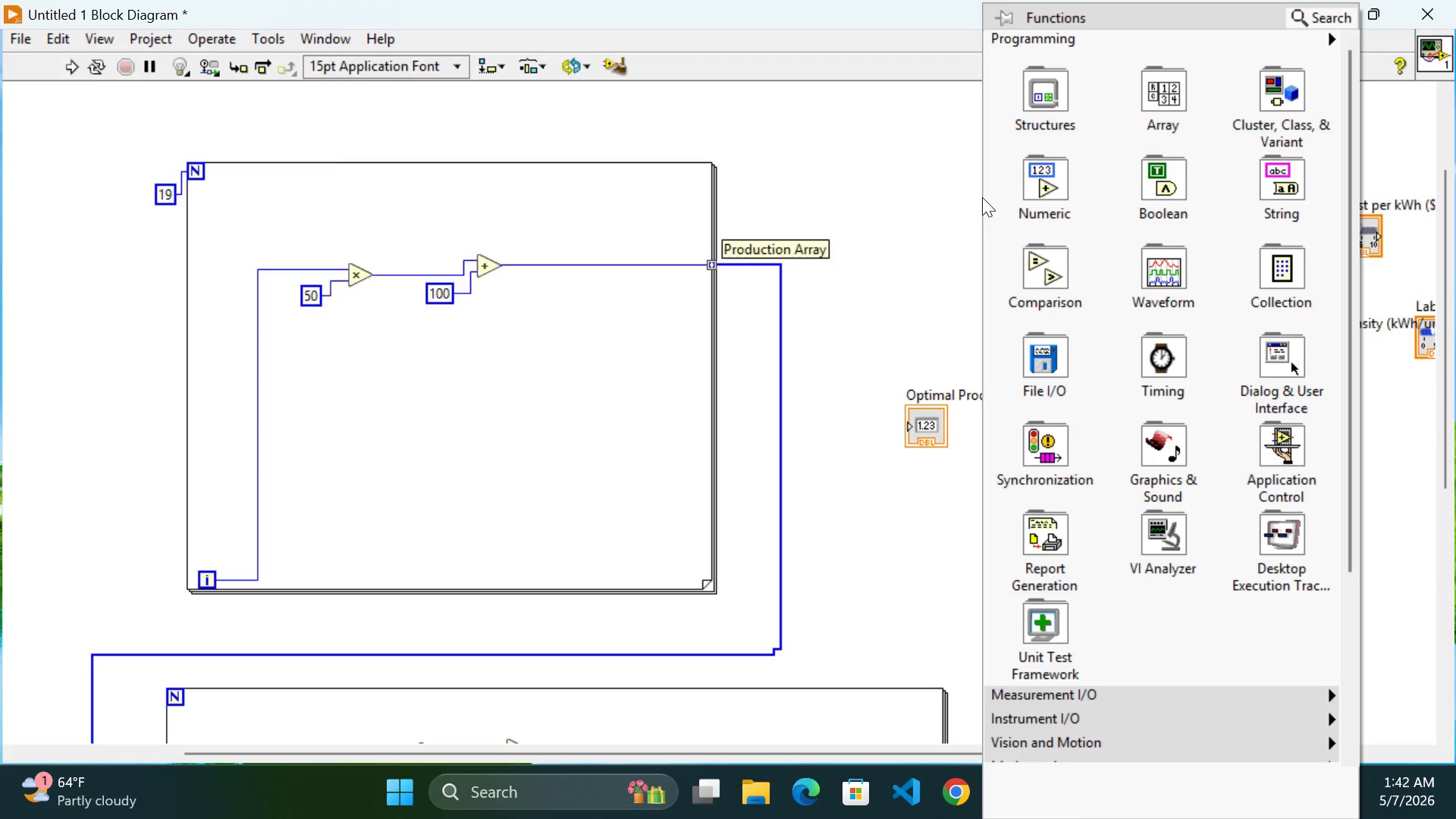 
wait(10.38)
 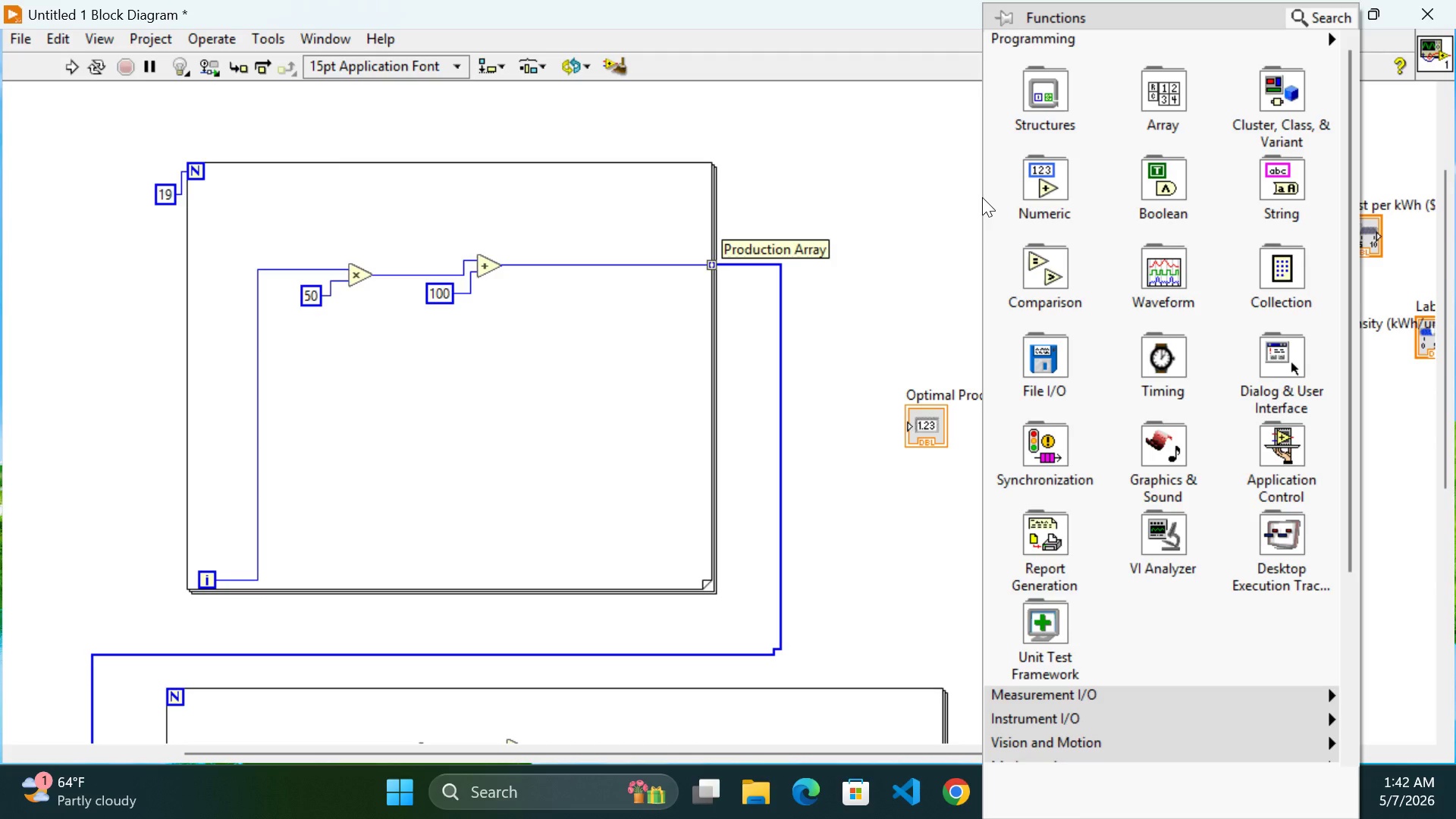 
scroll: coordinate [1284, 594], scroll_direction: down, amount: 15.0
 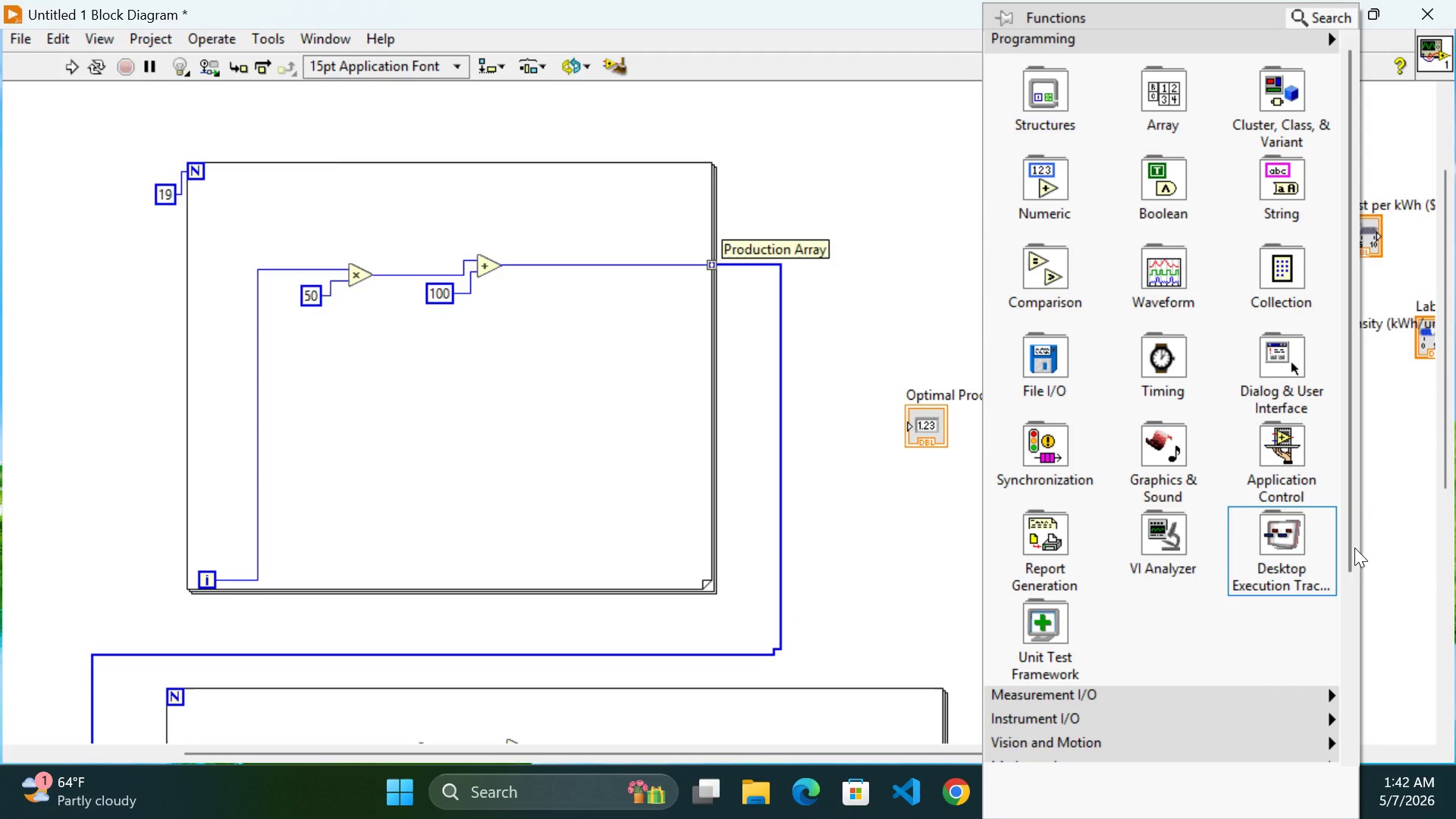 
left_click_drag(start_coordinate=[1354, 548], to_coordinate=[1357, 629])
 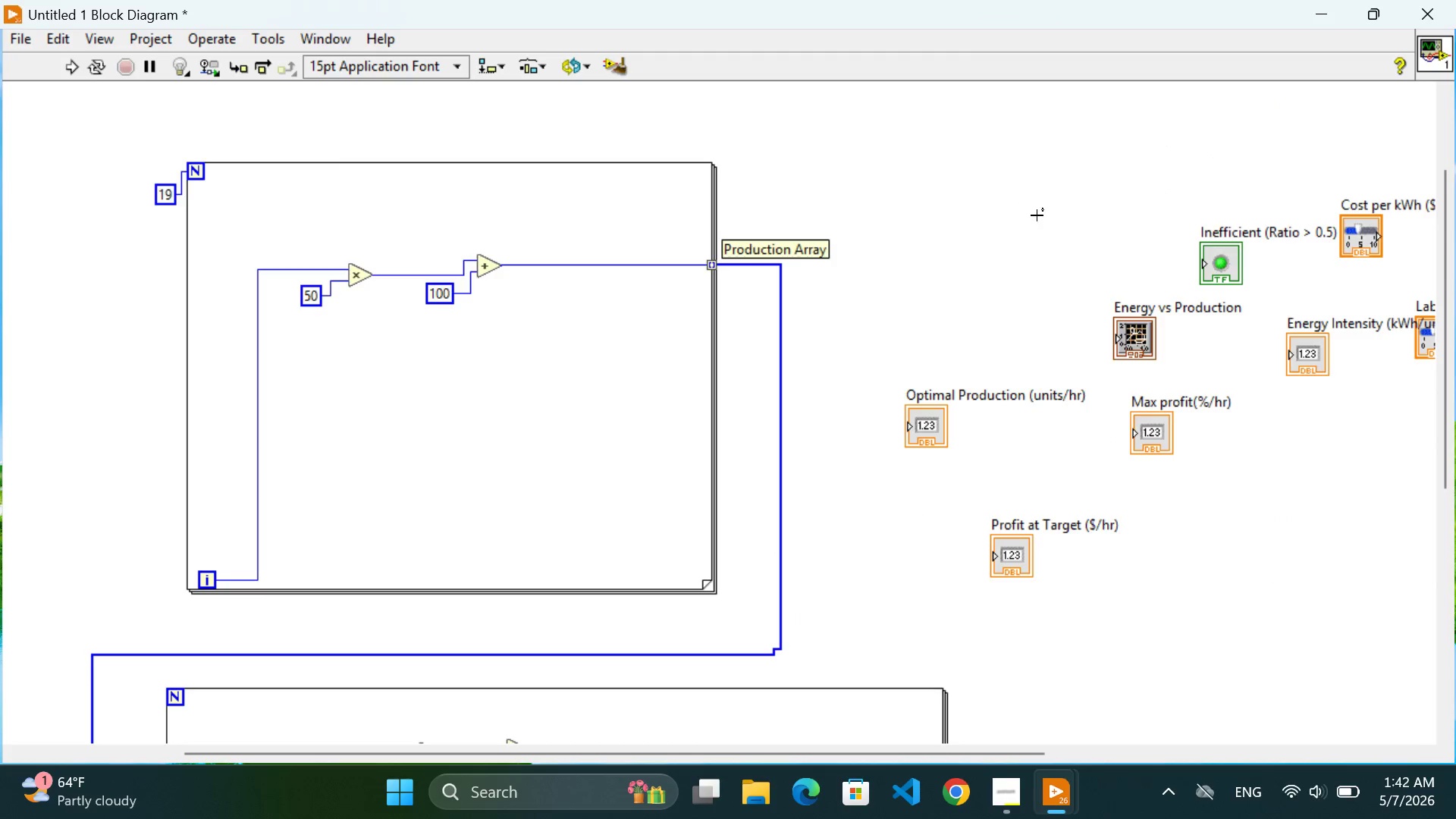 
right_click([1037, 215])
 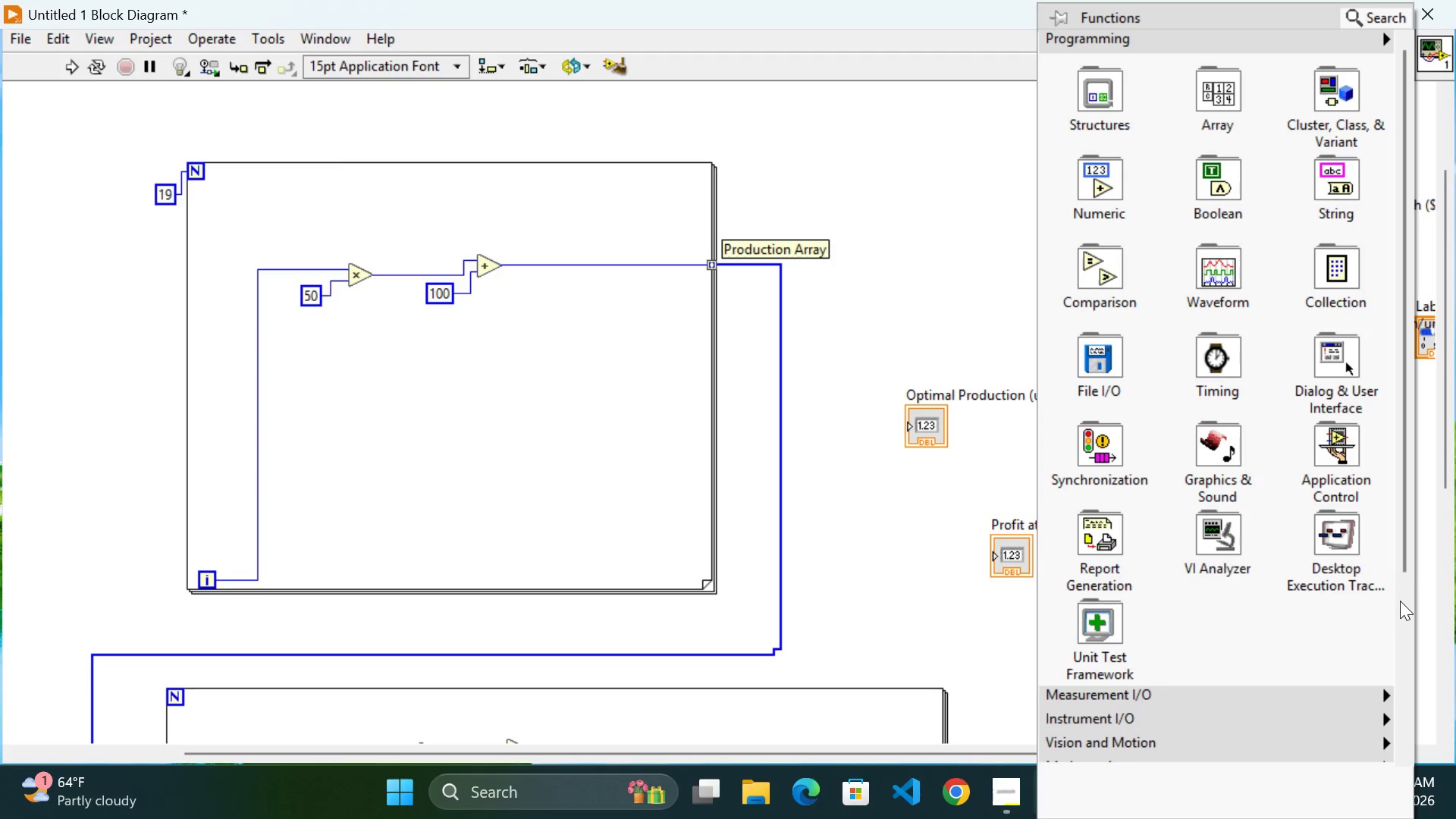 
left_click([1401, 603])
 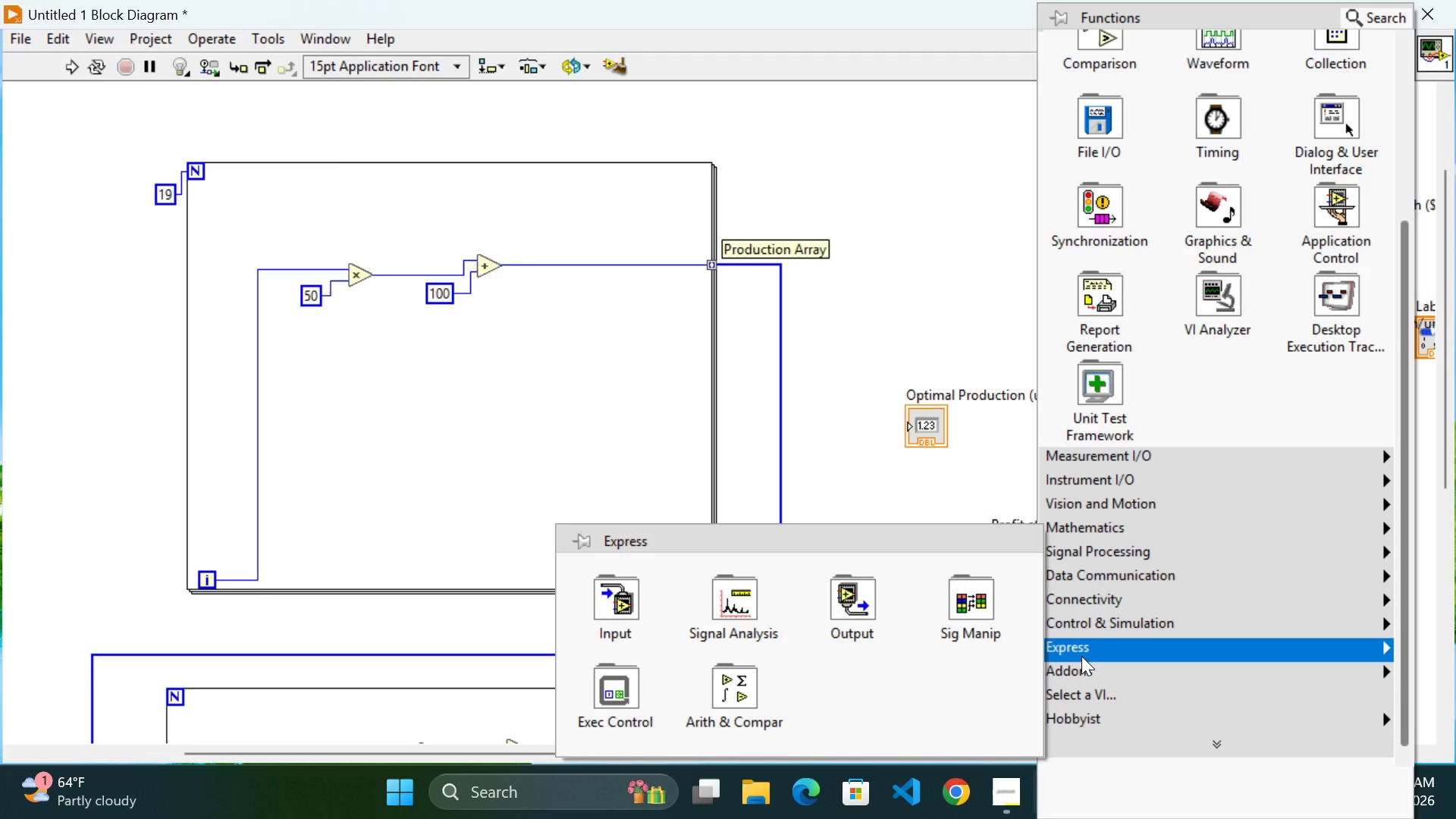 
wait(18.22)
 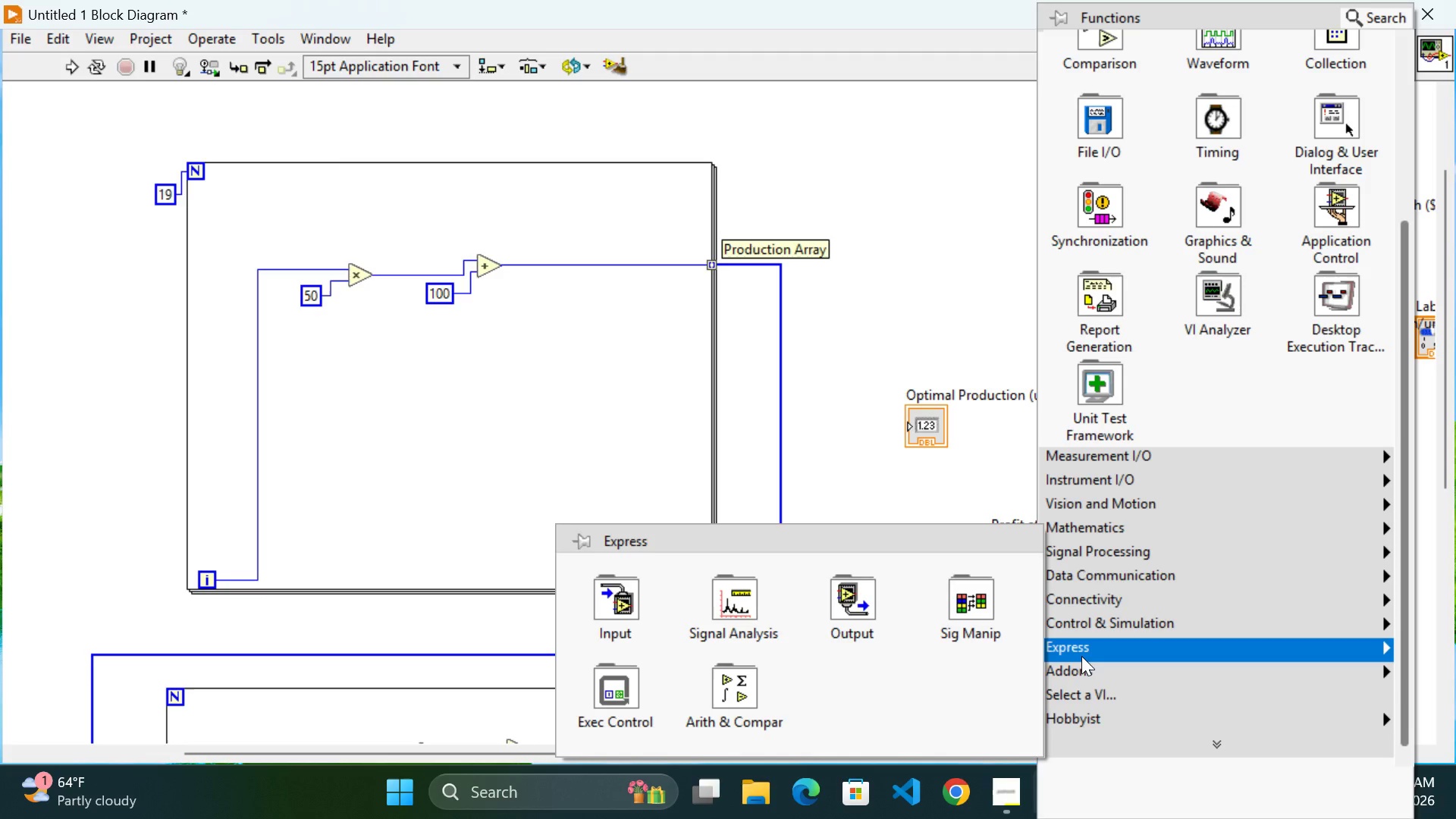 
mouse_move([748, 708])
 